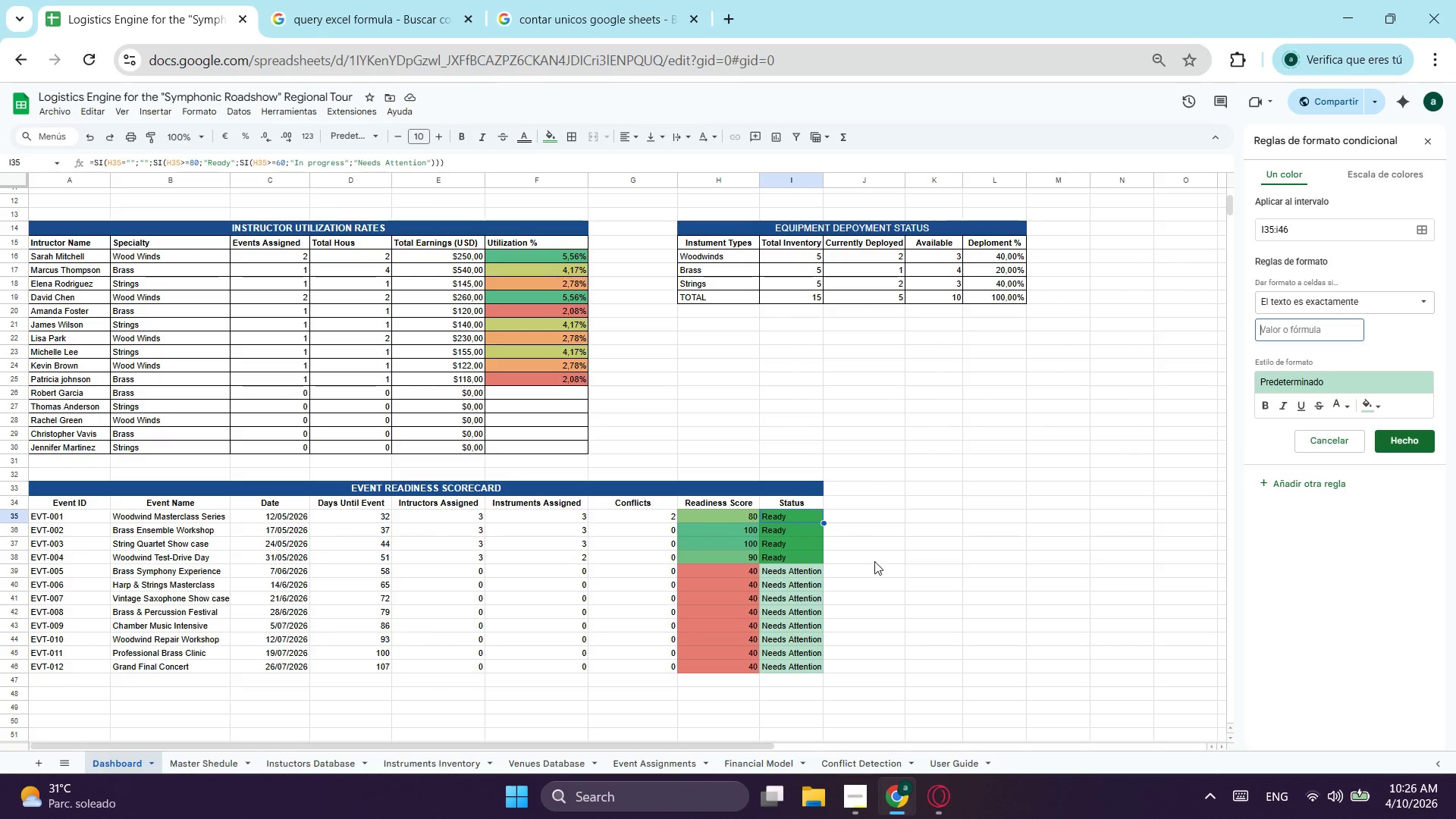 
wait(5.66)
 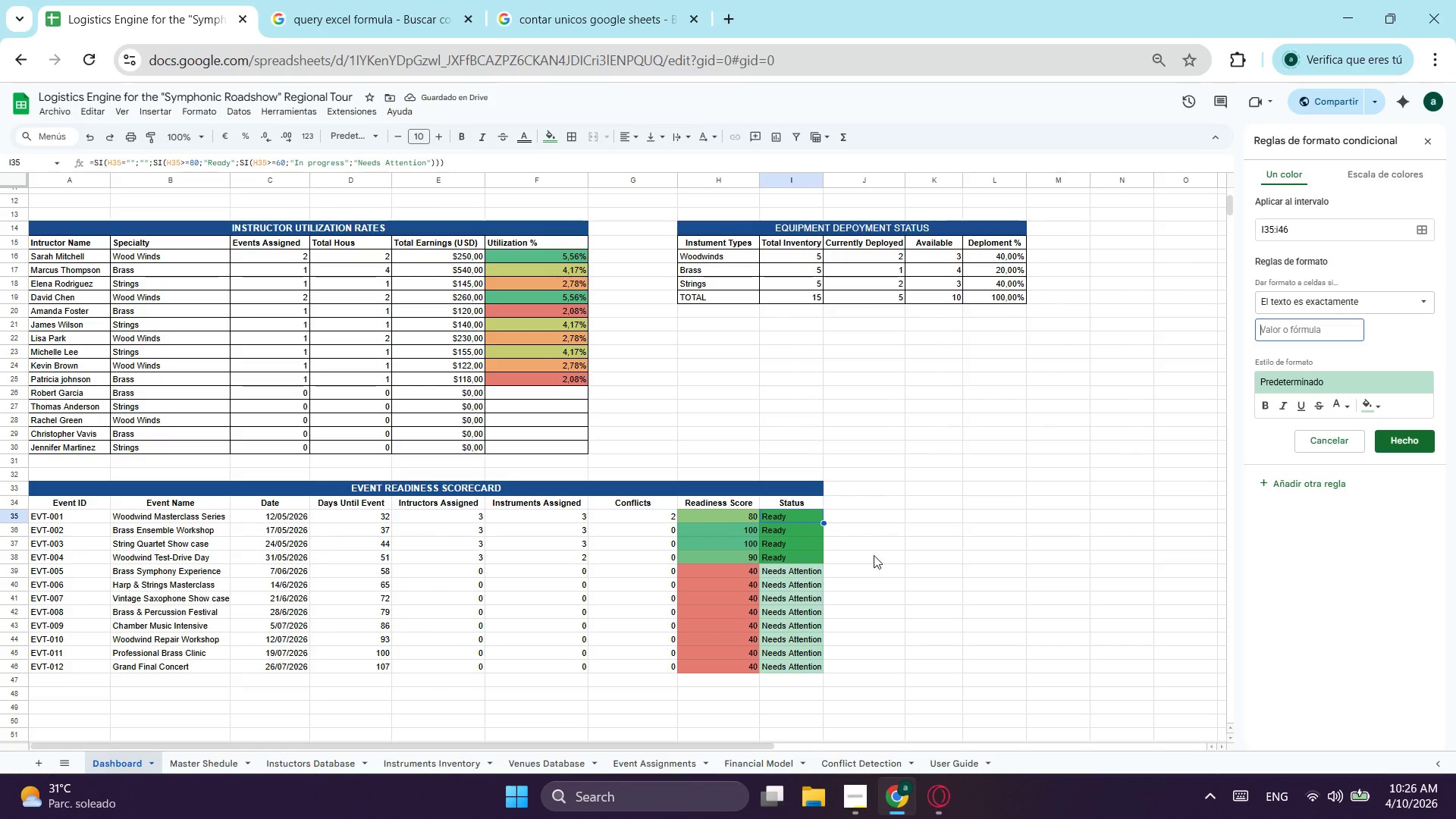 
left_click_drag(start_coordinate=[344, 164], to_coordinate=[300, 167])
 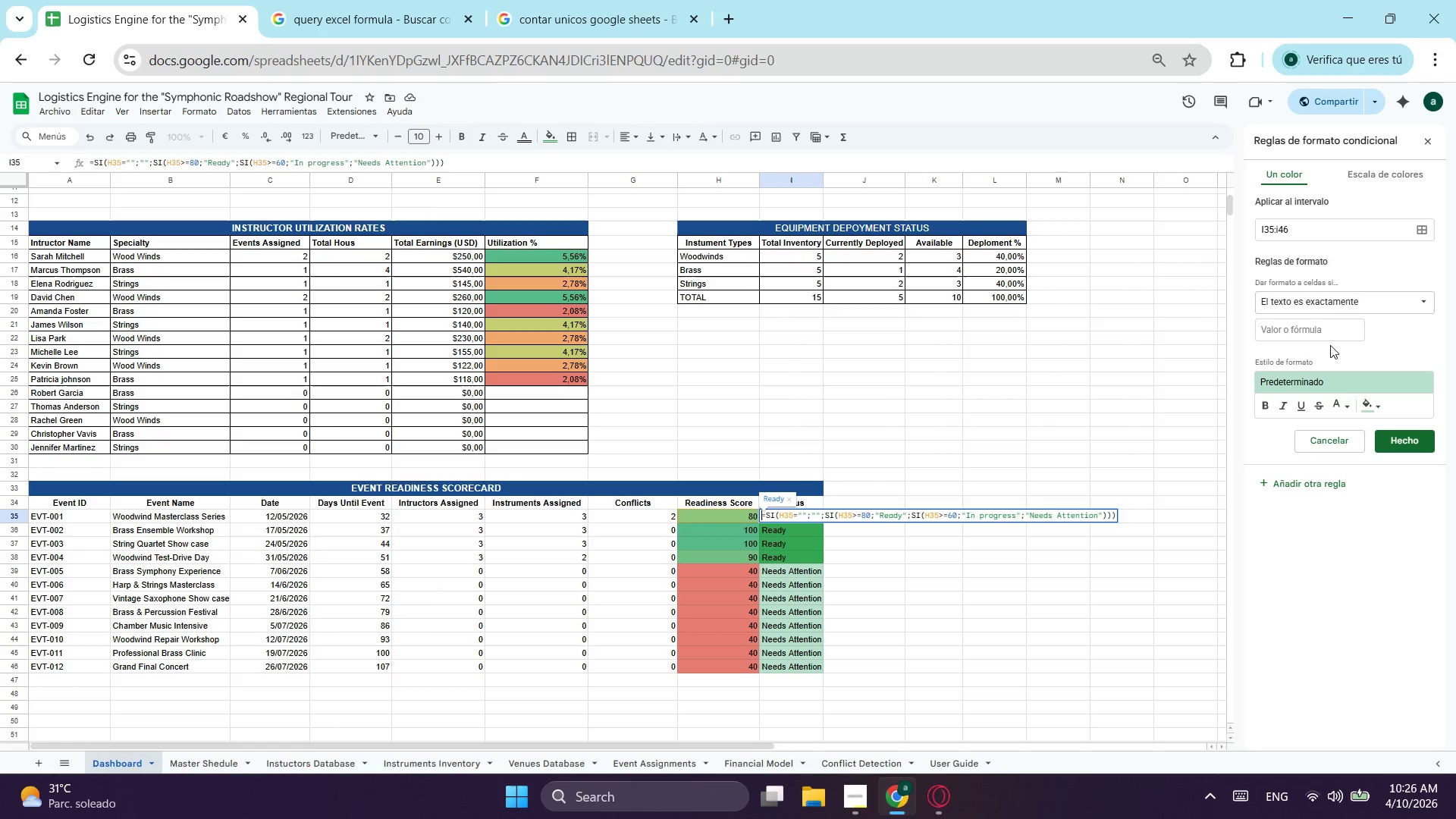 
left_click([1307, 325])
 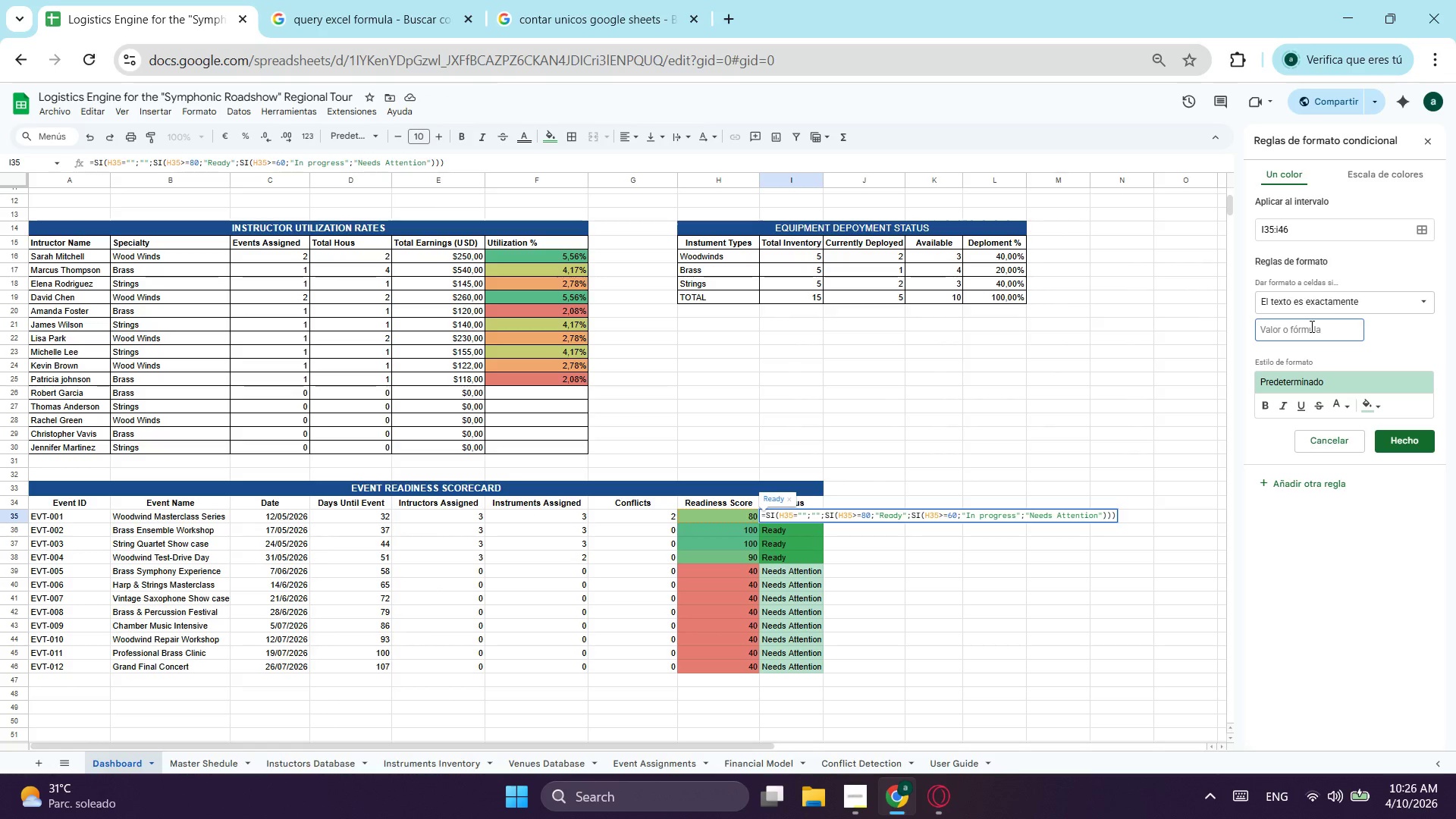 
type(In Pr)
key(Backspace)
key(Backspace)
type(o)
key(Backspace)
type(progress)
 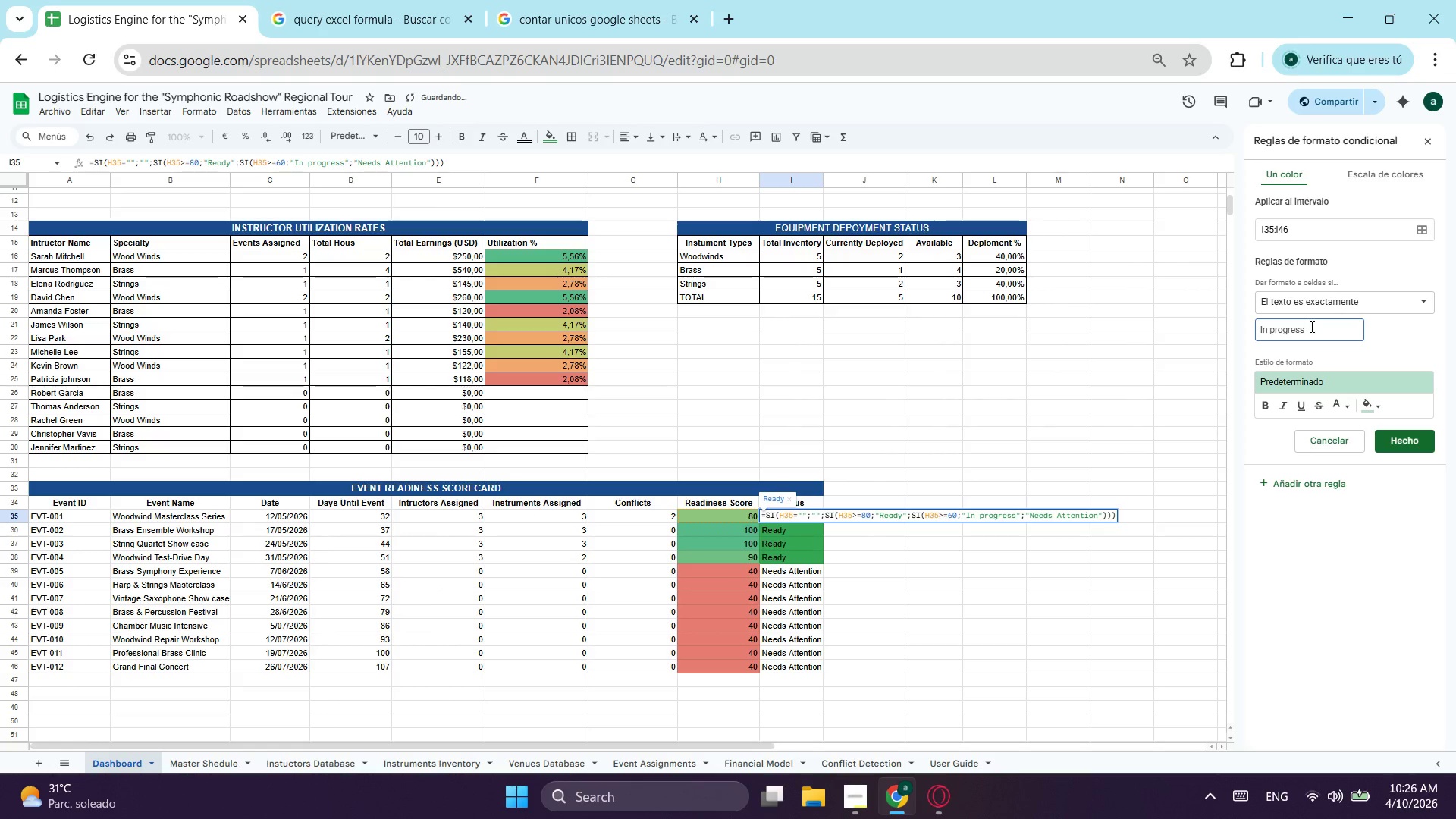 
wait(5.66)
 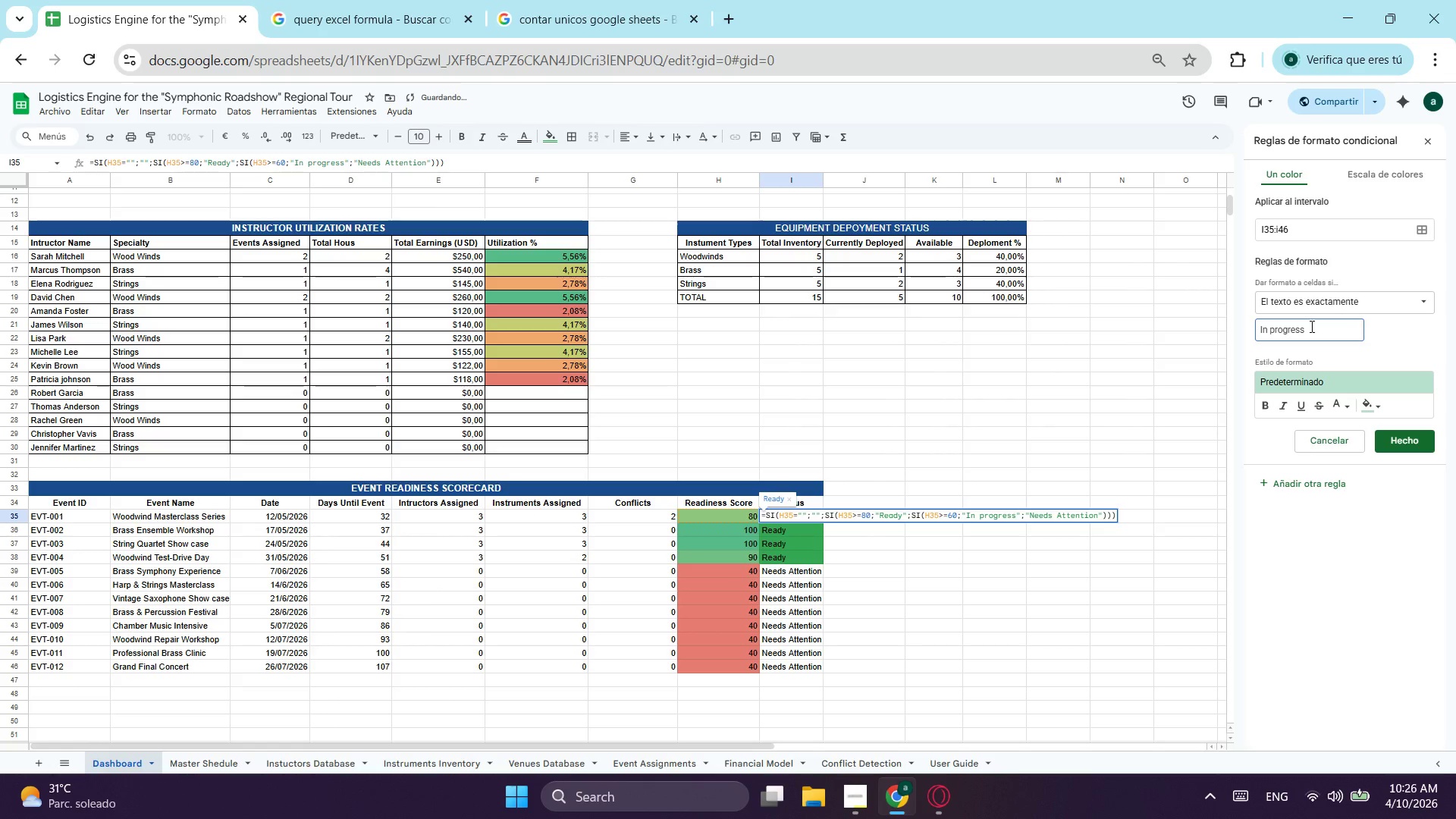 
left_click([1368, 403])
 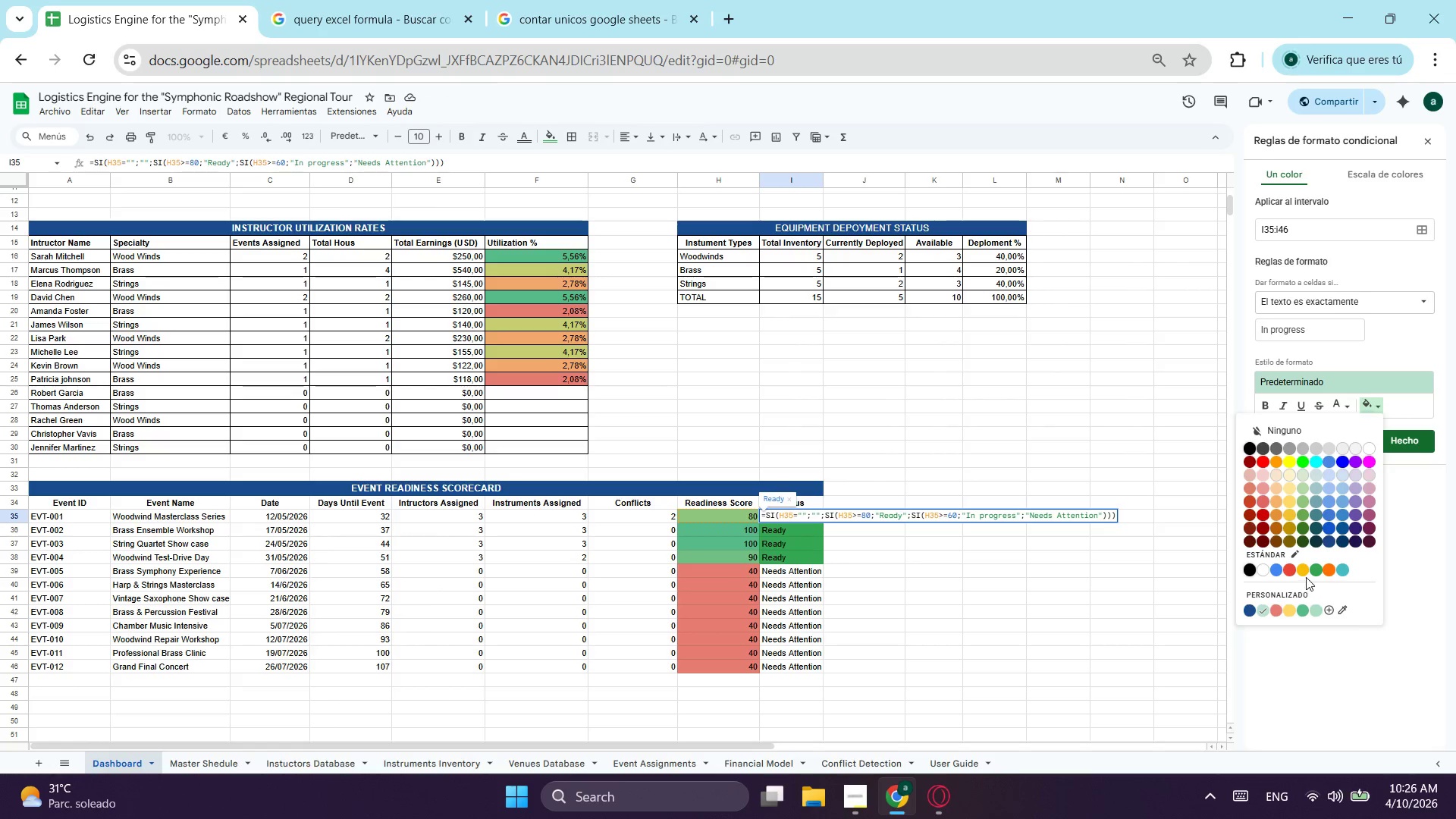 
left_click([1306, 573])
 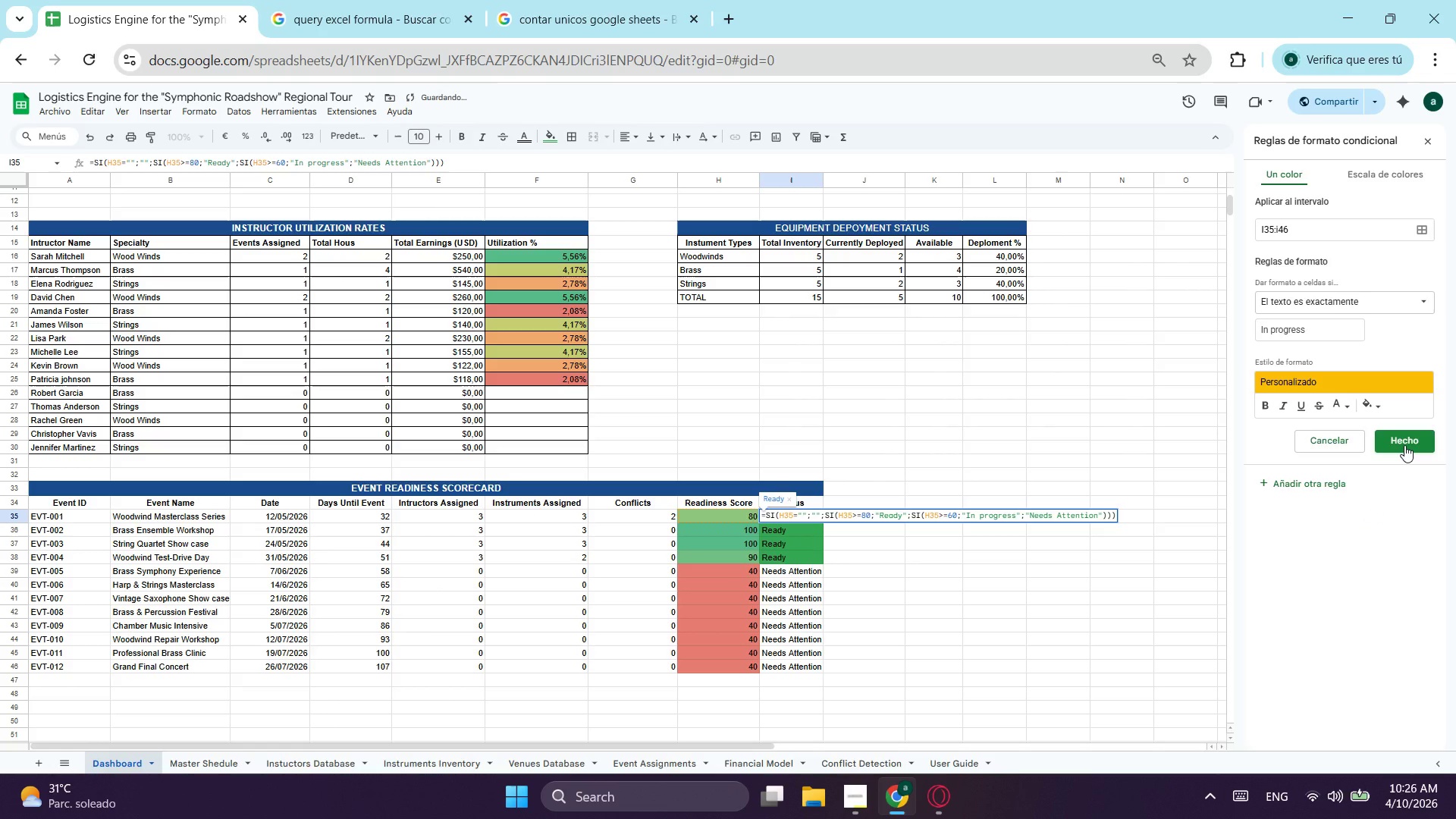 
left_click([1404, 445])
 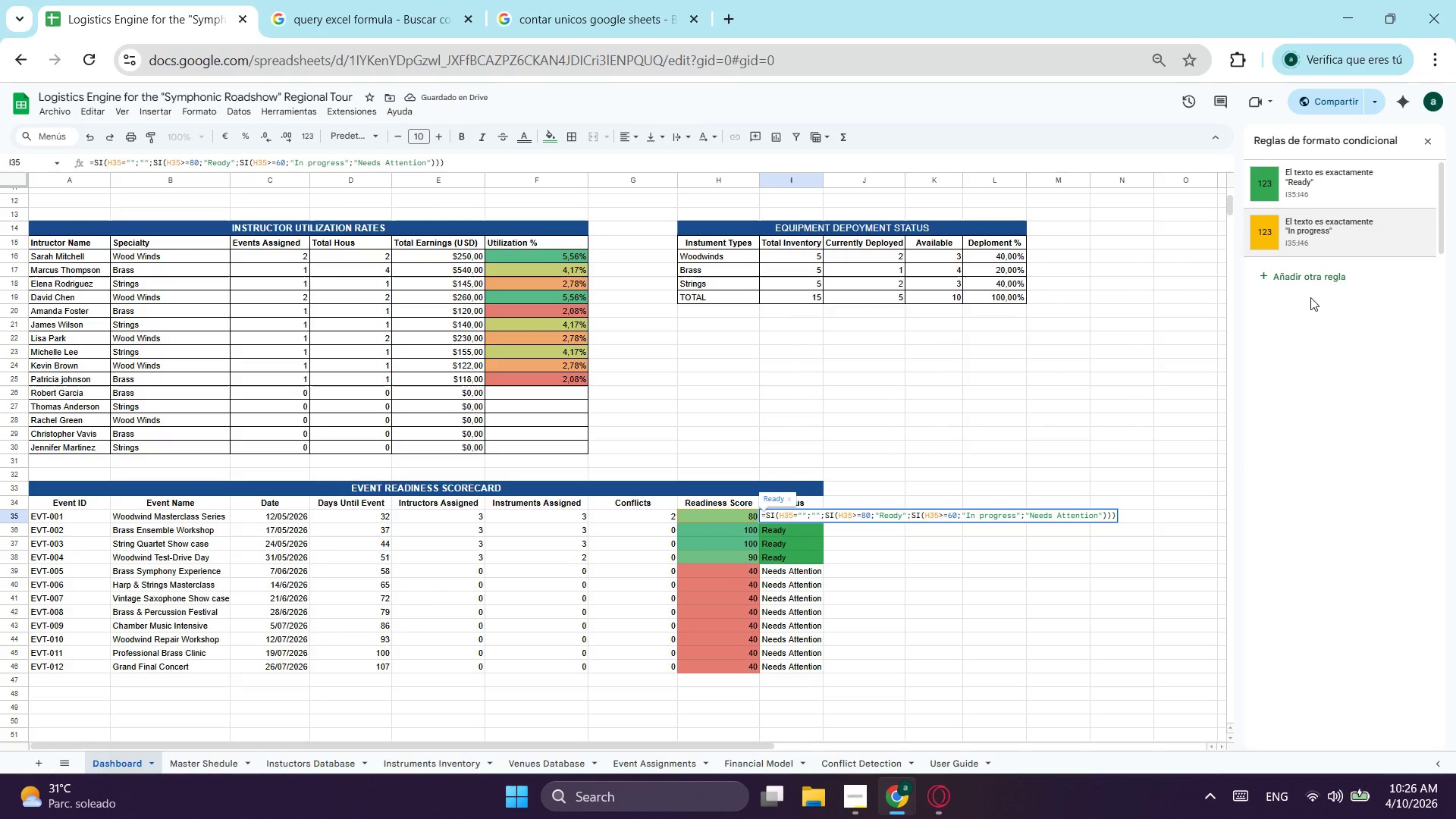 
left_click([1305, 283])
 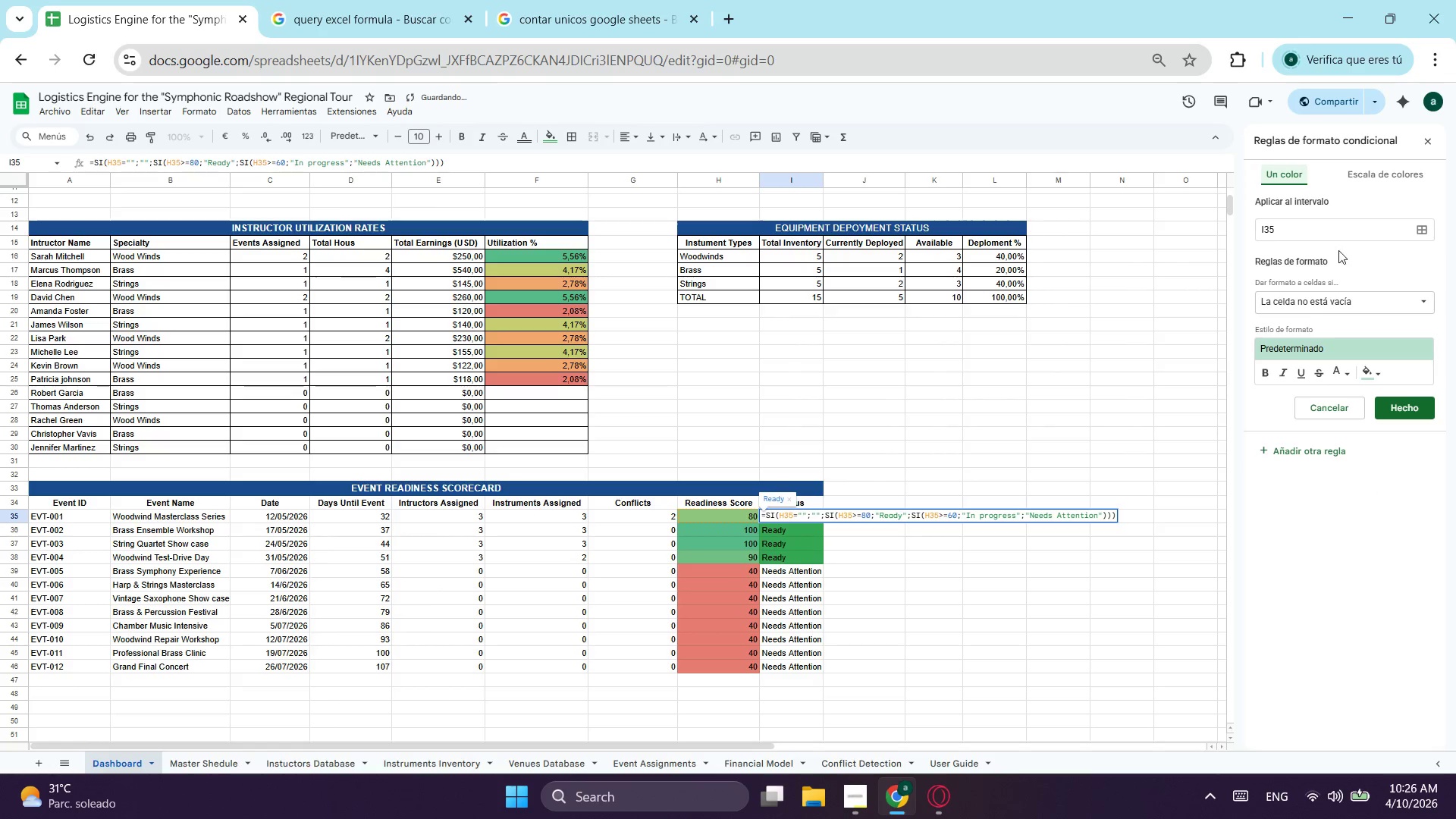 
left_click_drag(start_coordinate=[1324, 234], to_coordinate=[1264, 233])
 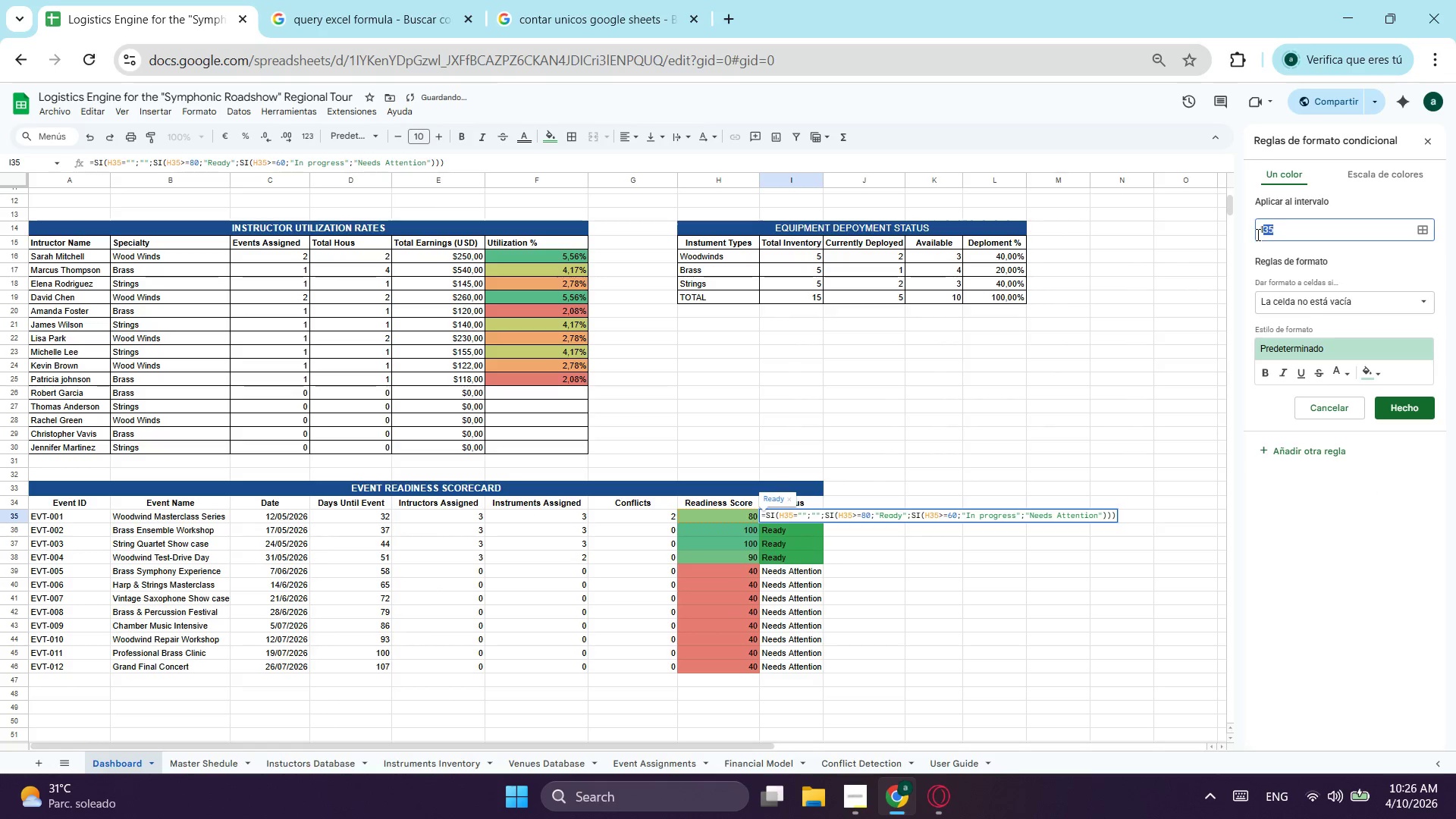 
key(Control+ControlLeft)
 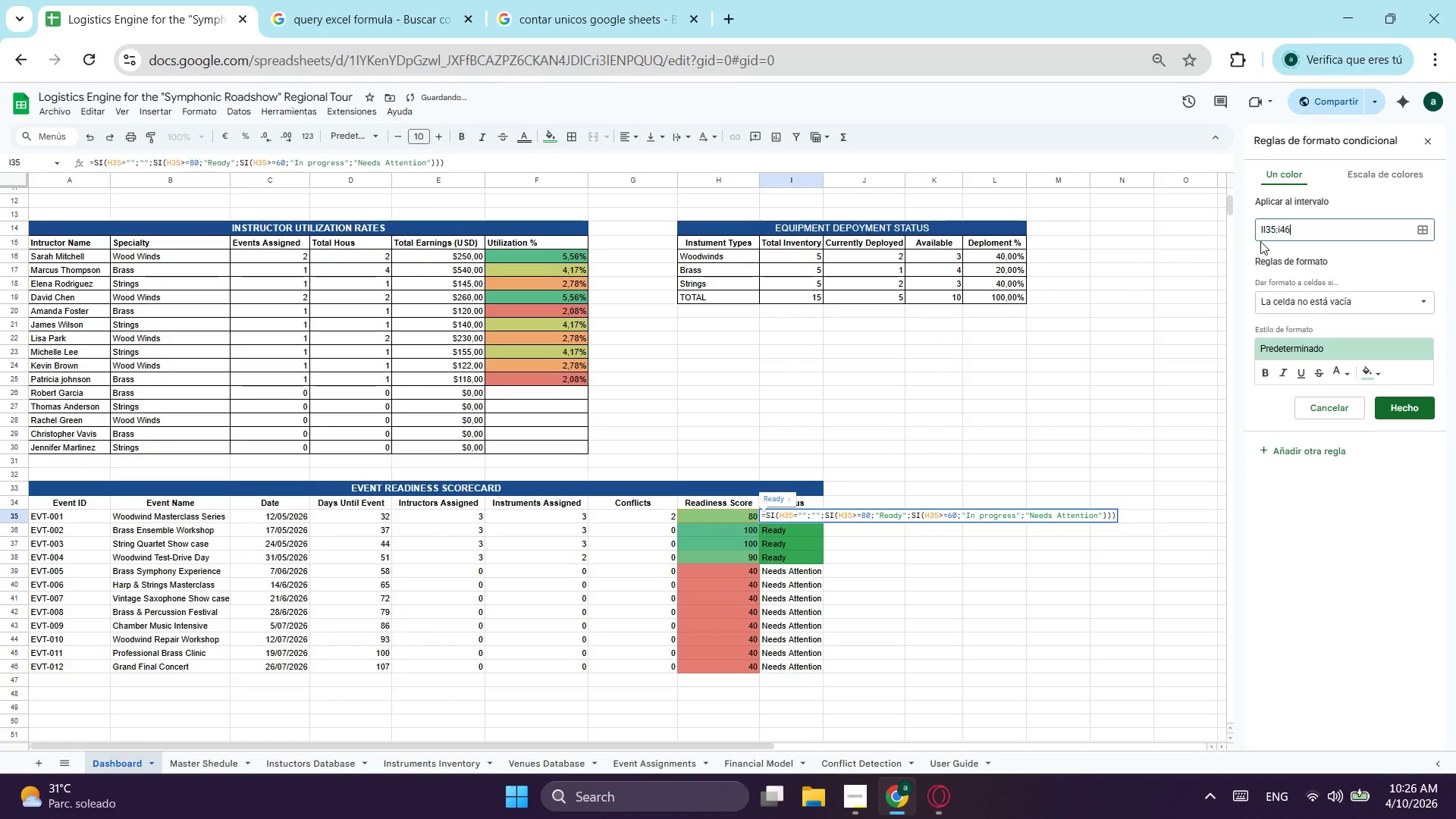 
key(Control+V)
 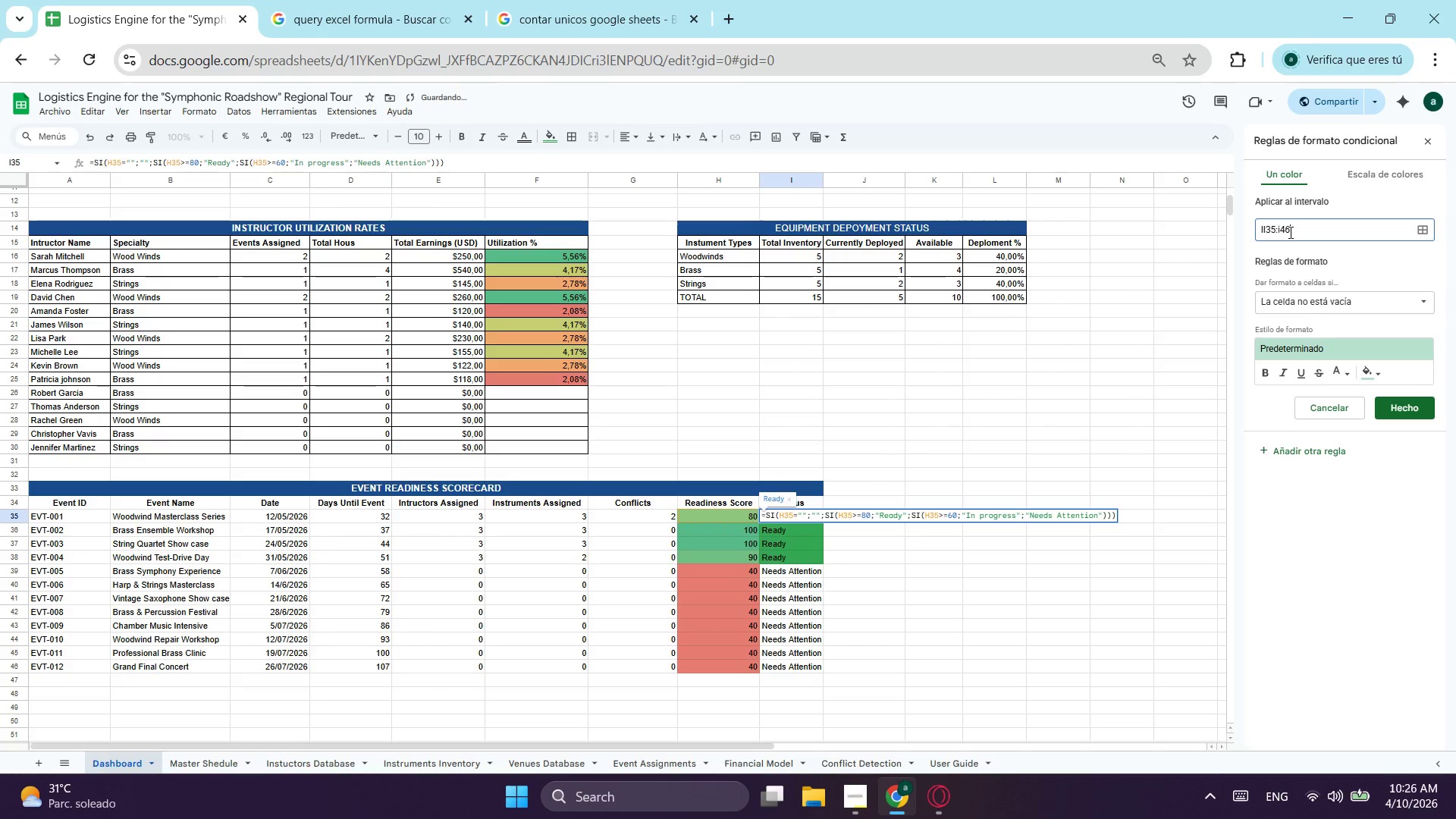 
left_click_drag(start_coordinate=[1289, 232], to_coordinate=[1133, 233])
 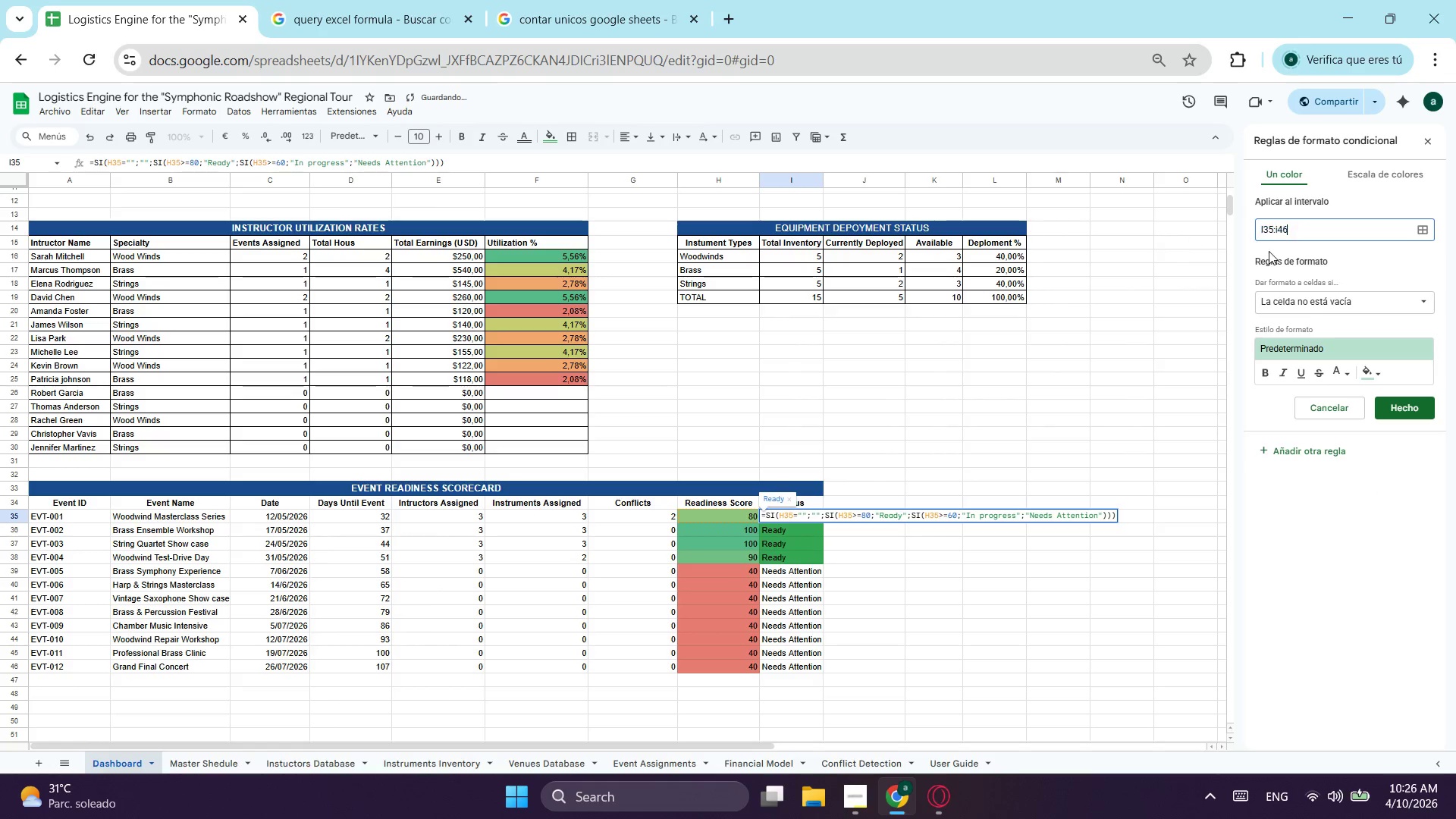 
key(Control+ControlLeft)
 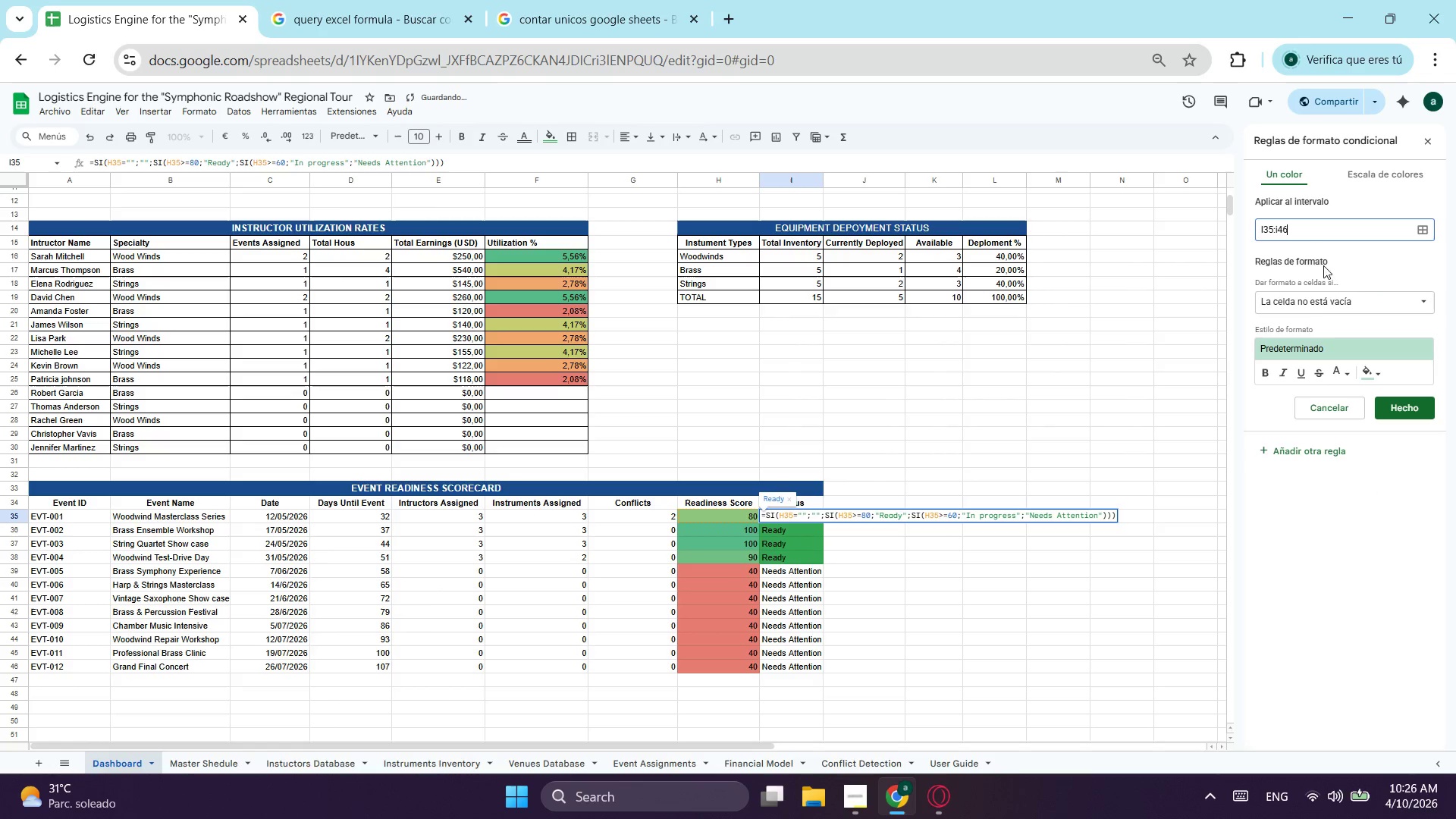 
key(Control+V)
 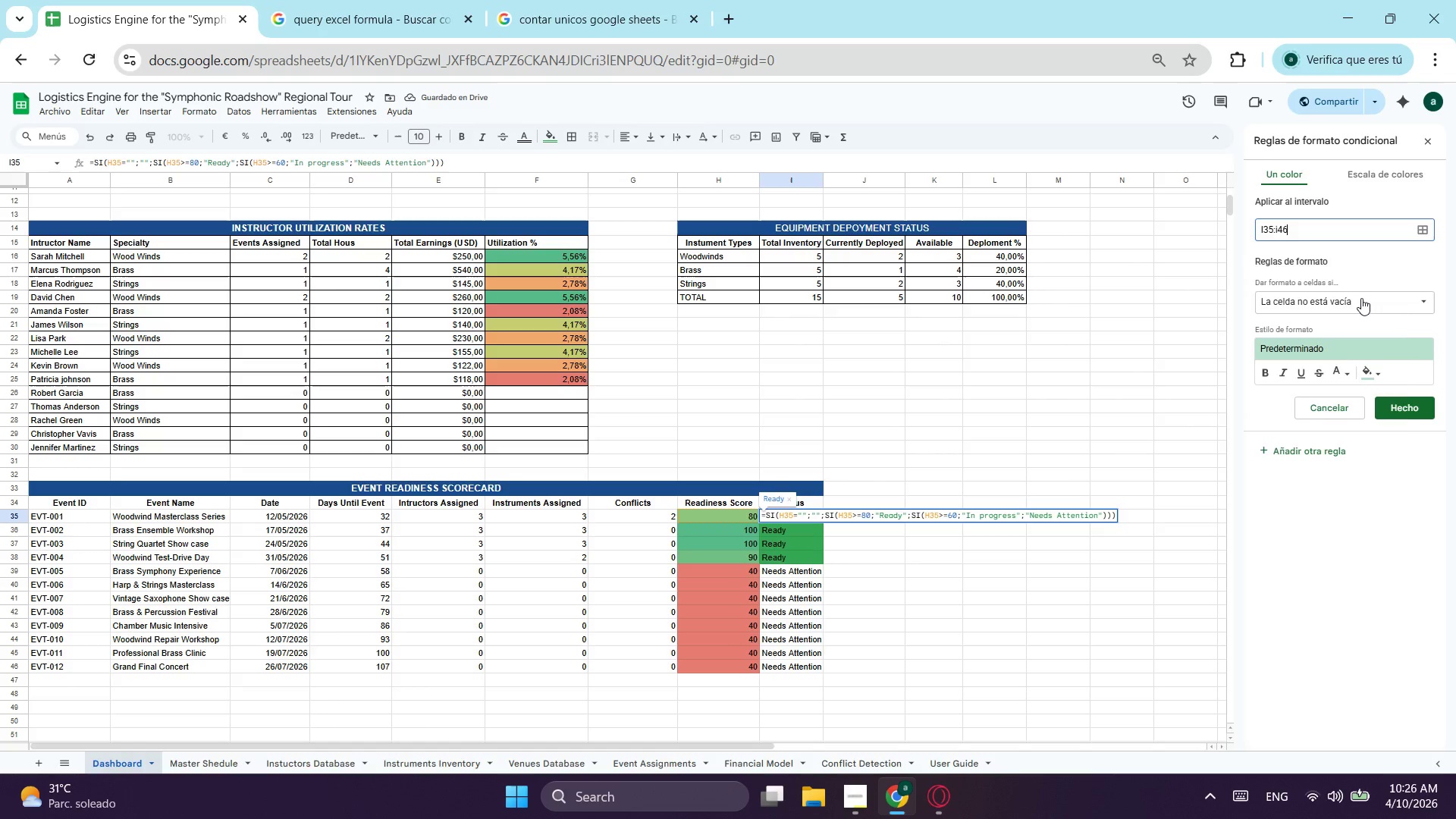 
left_click([1361, 298])
 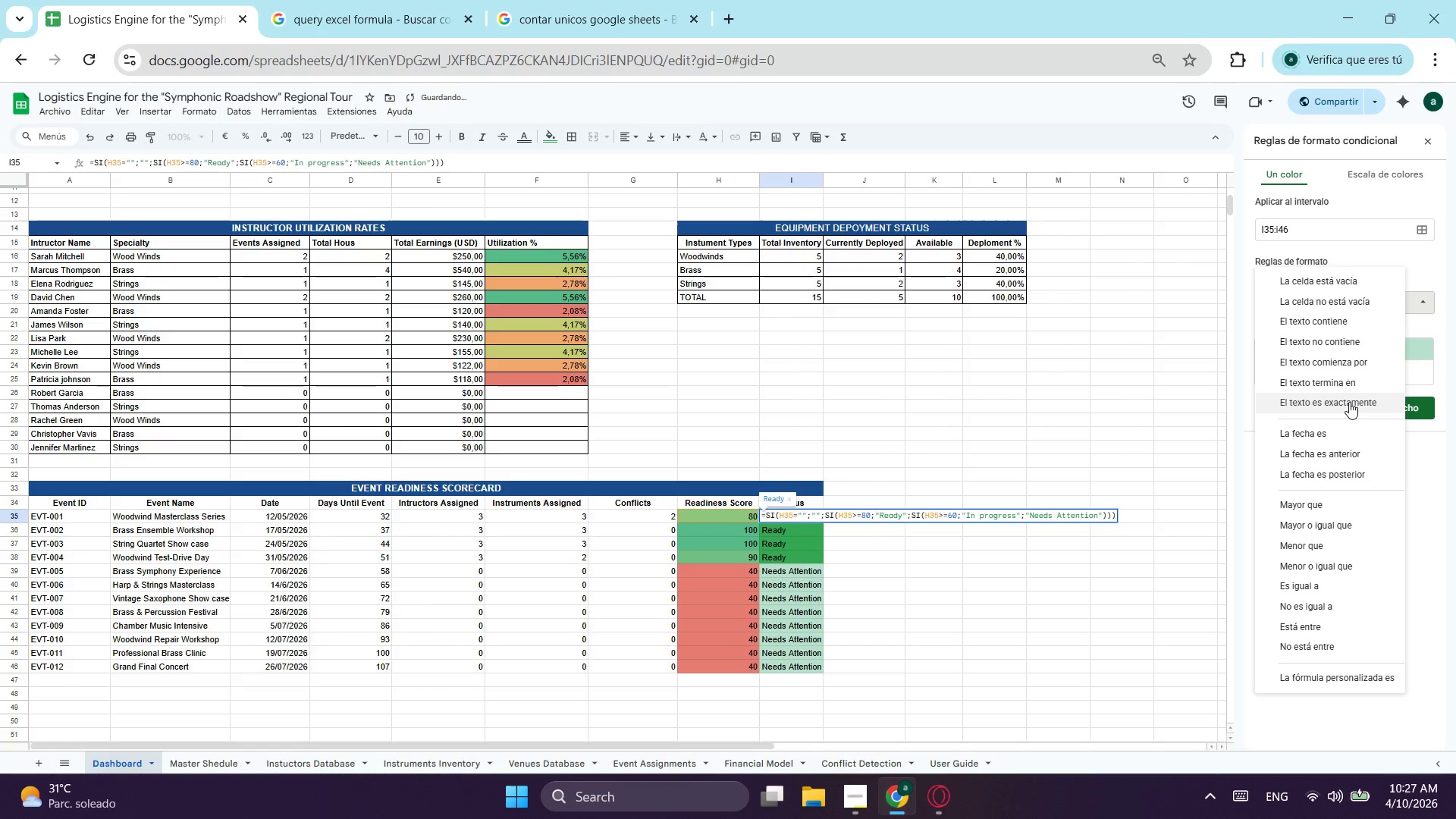 
left_click([1349, 402])
 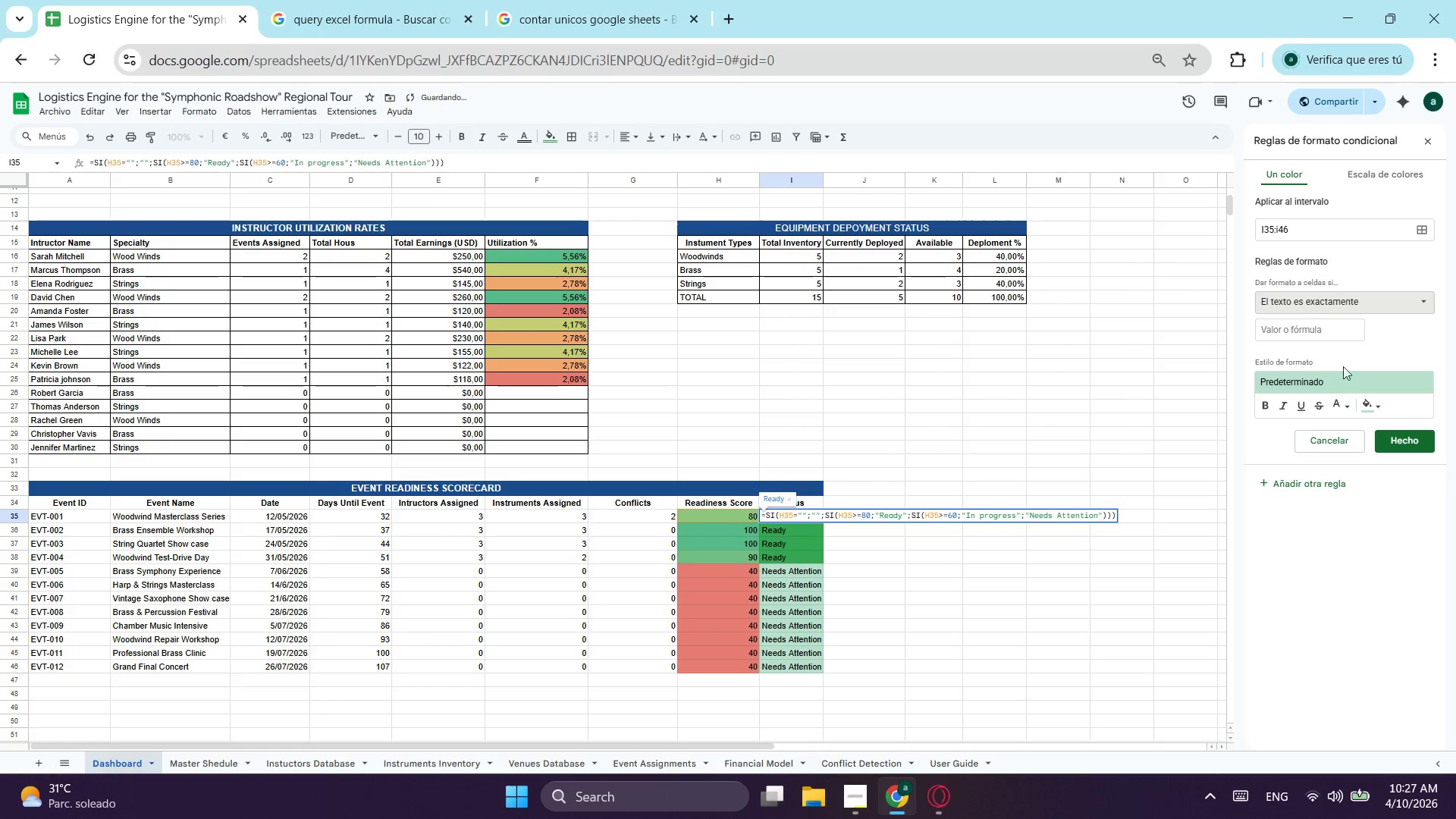 
left_click([1370, 405])
 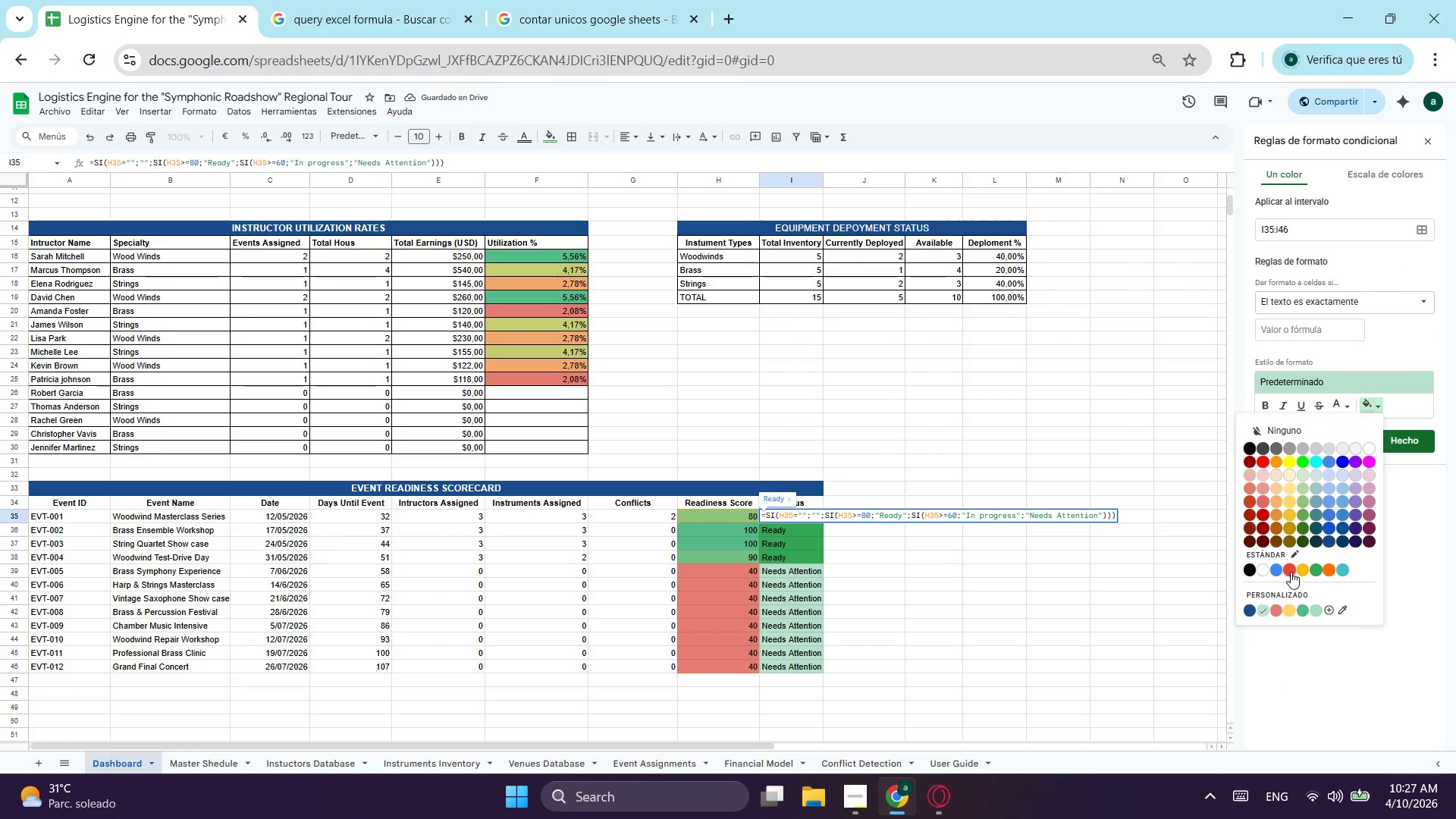 
left_click([1291, 572])
 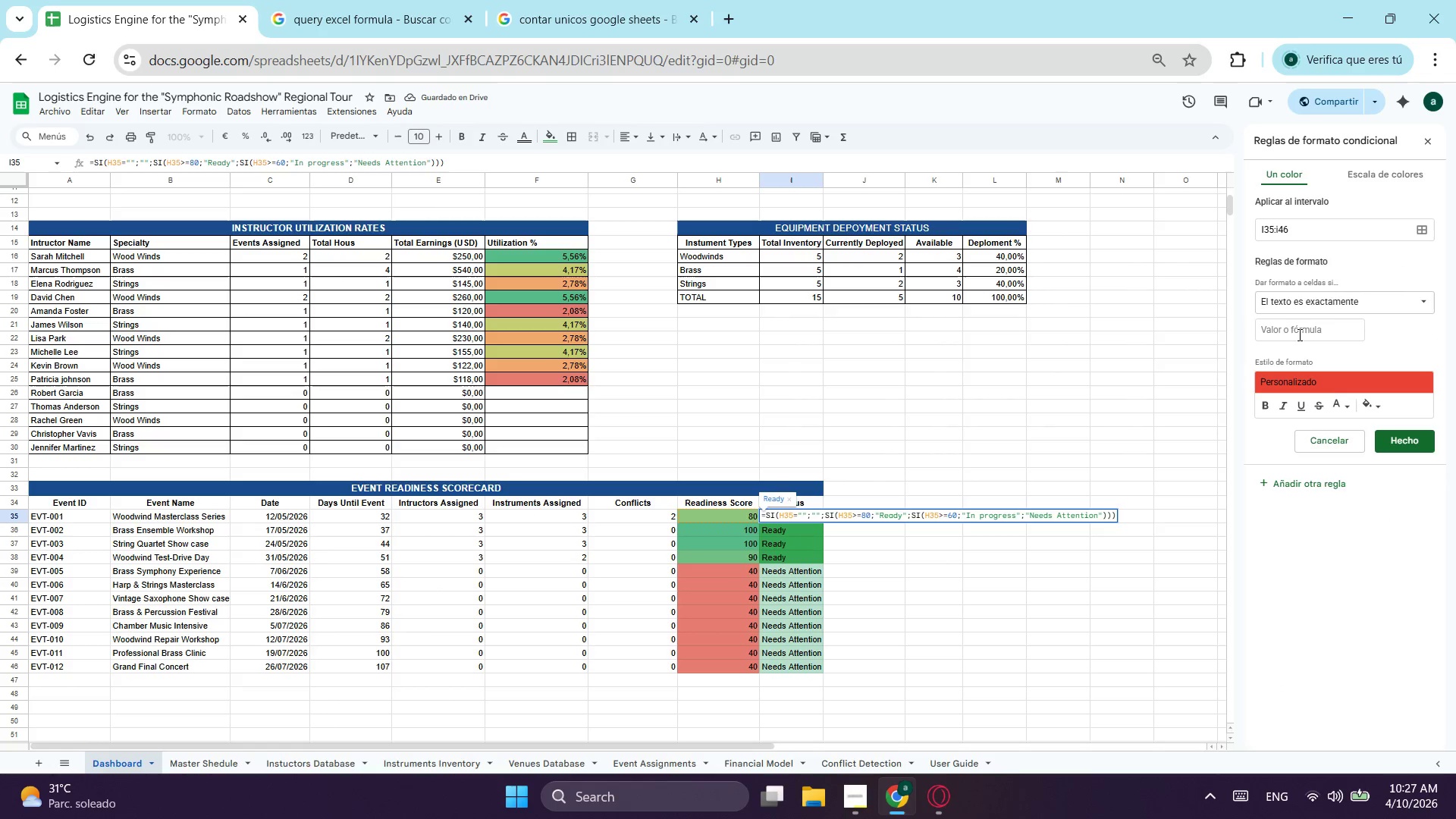 
left_click([1298, 325])
 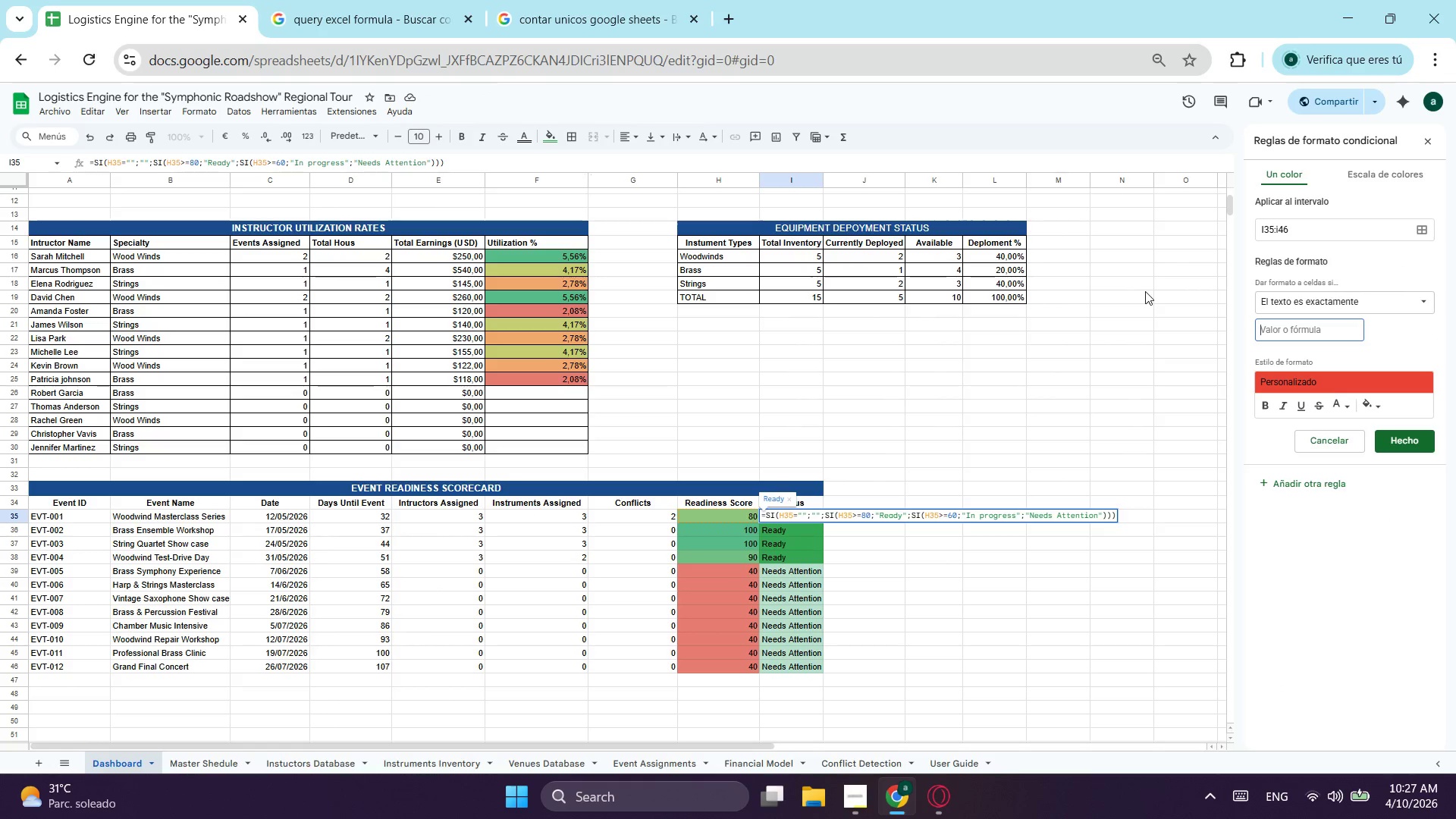 
type(Needs Ate)
key(Backspace)
type(tendion)
 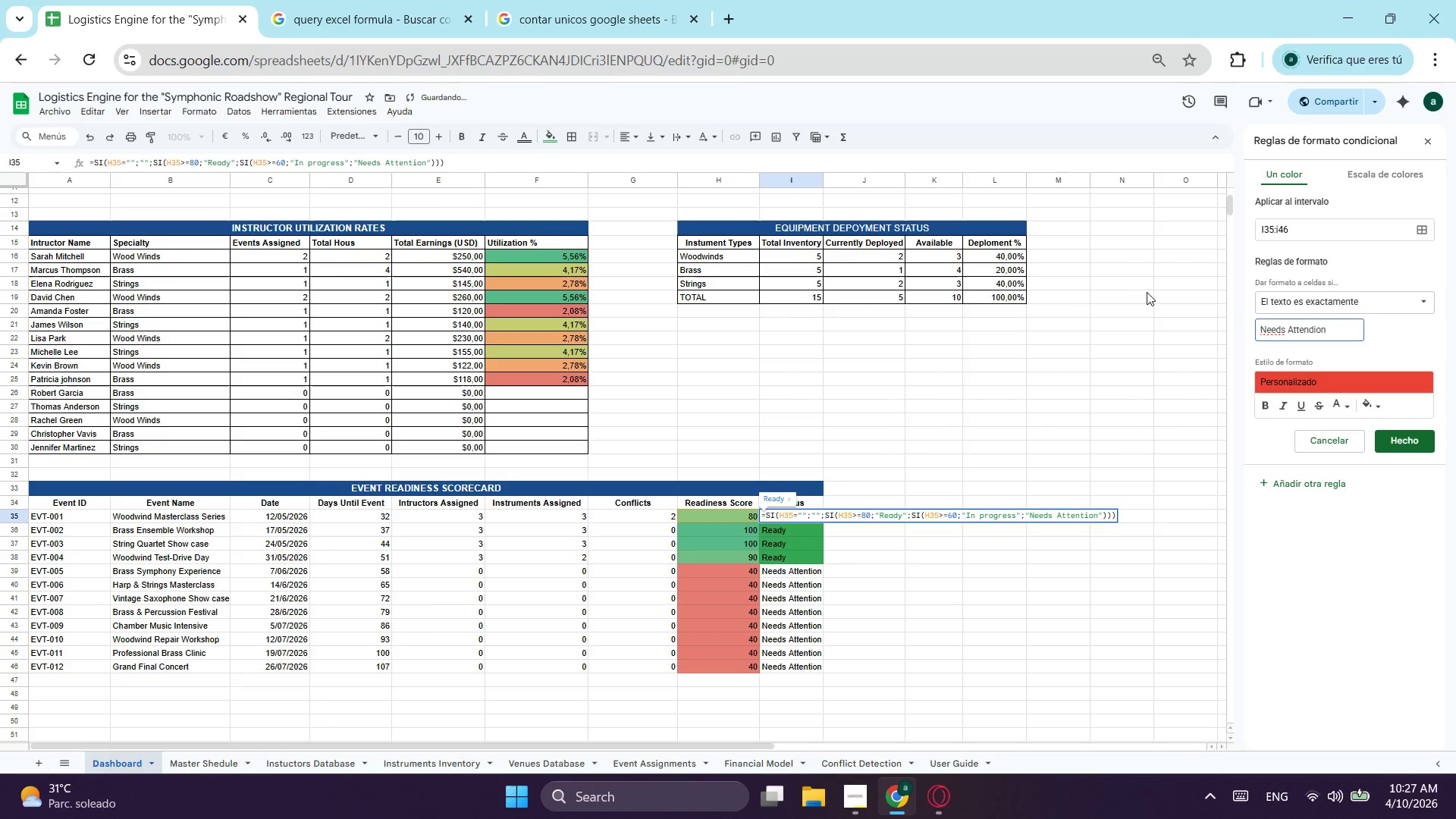 
key(Enter)
 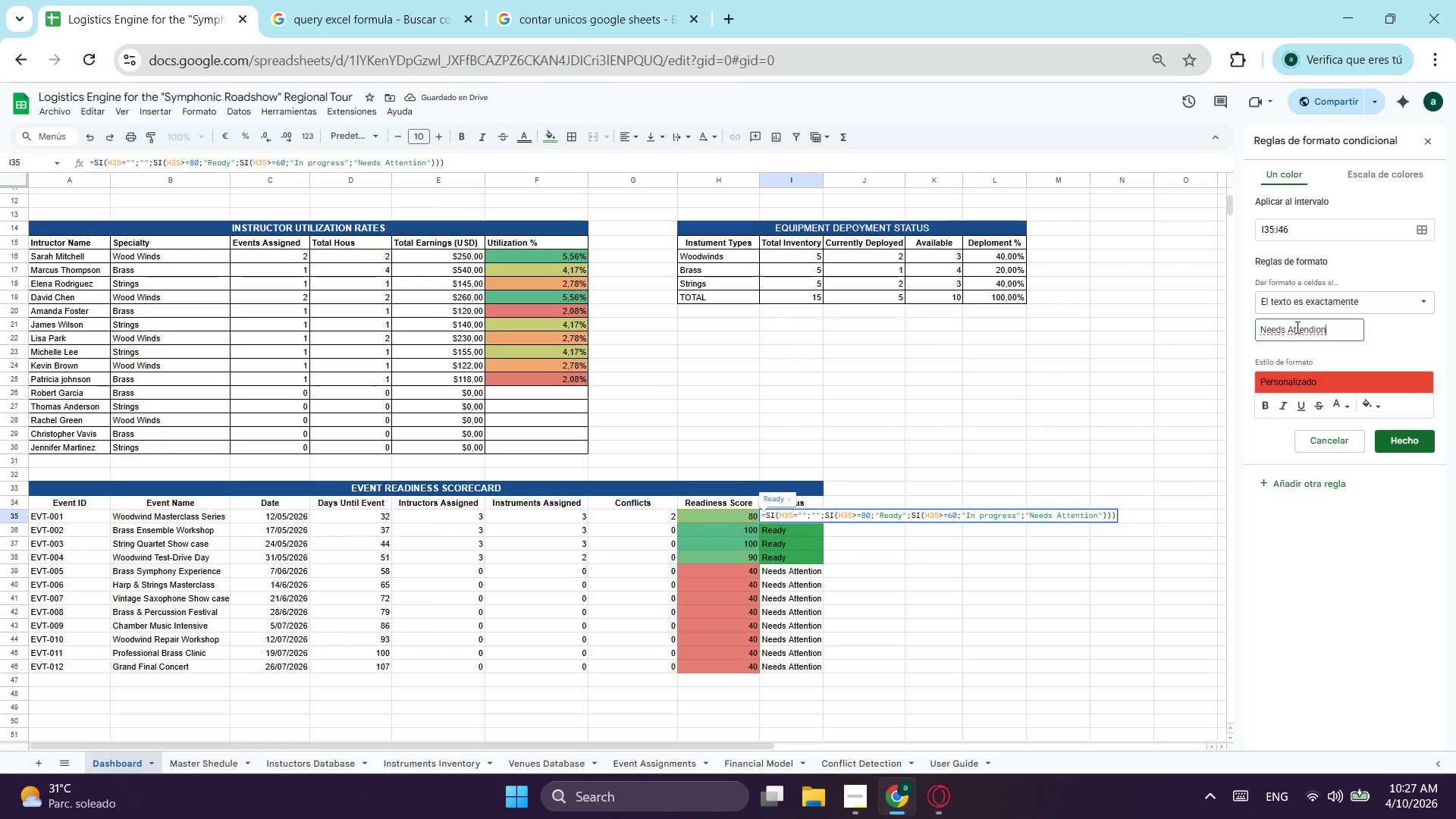 
wait(5.05)
 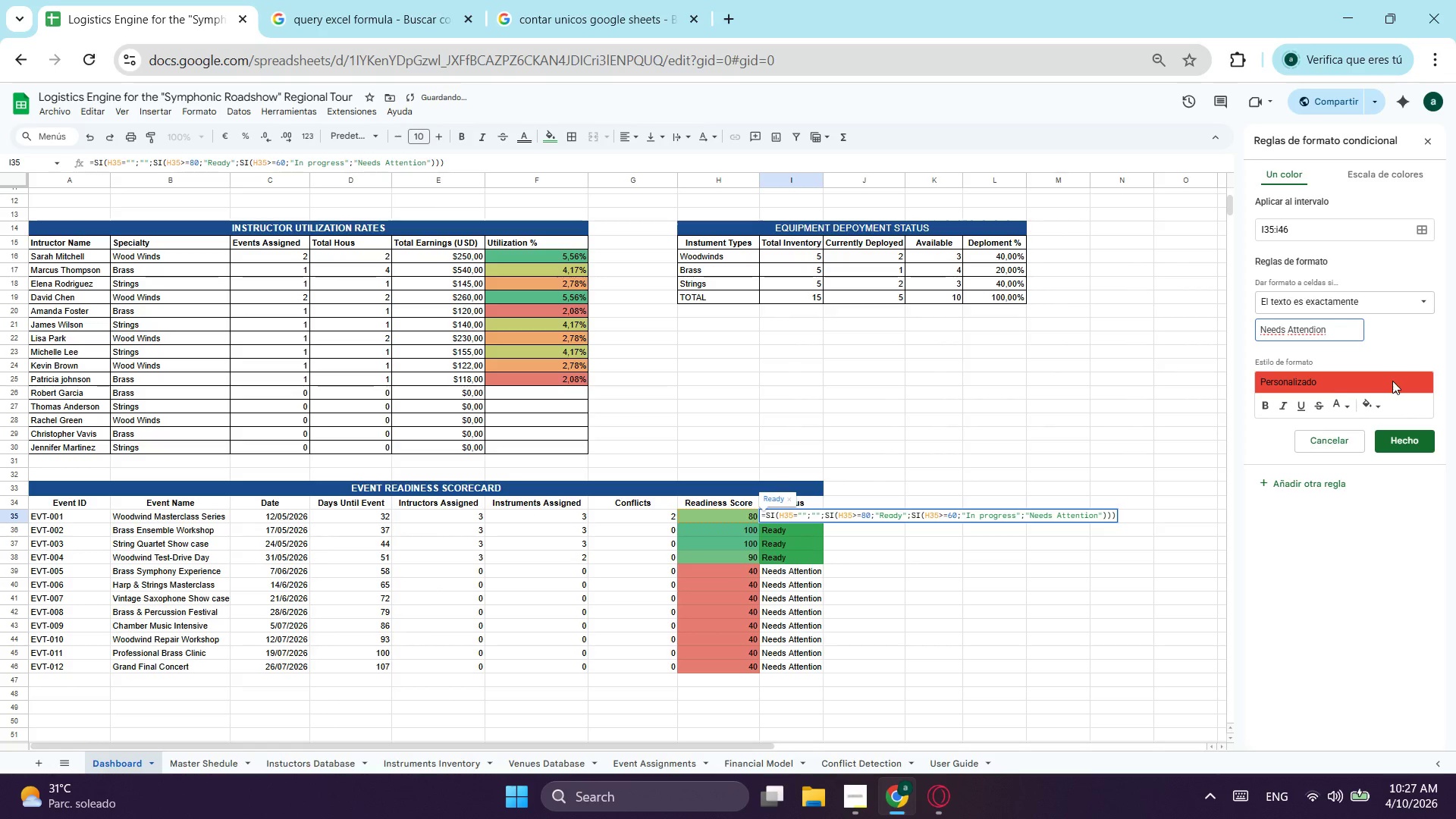 
left_click([1410, 444])
 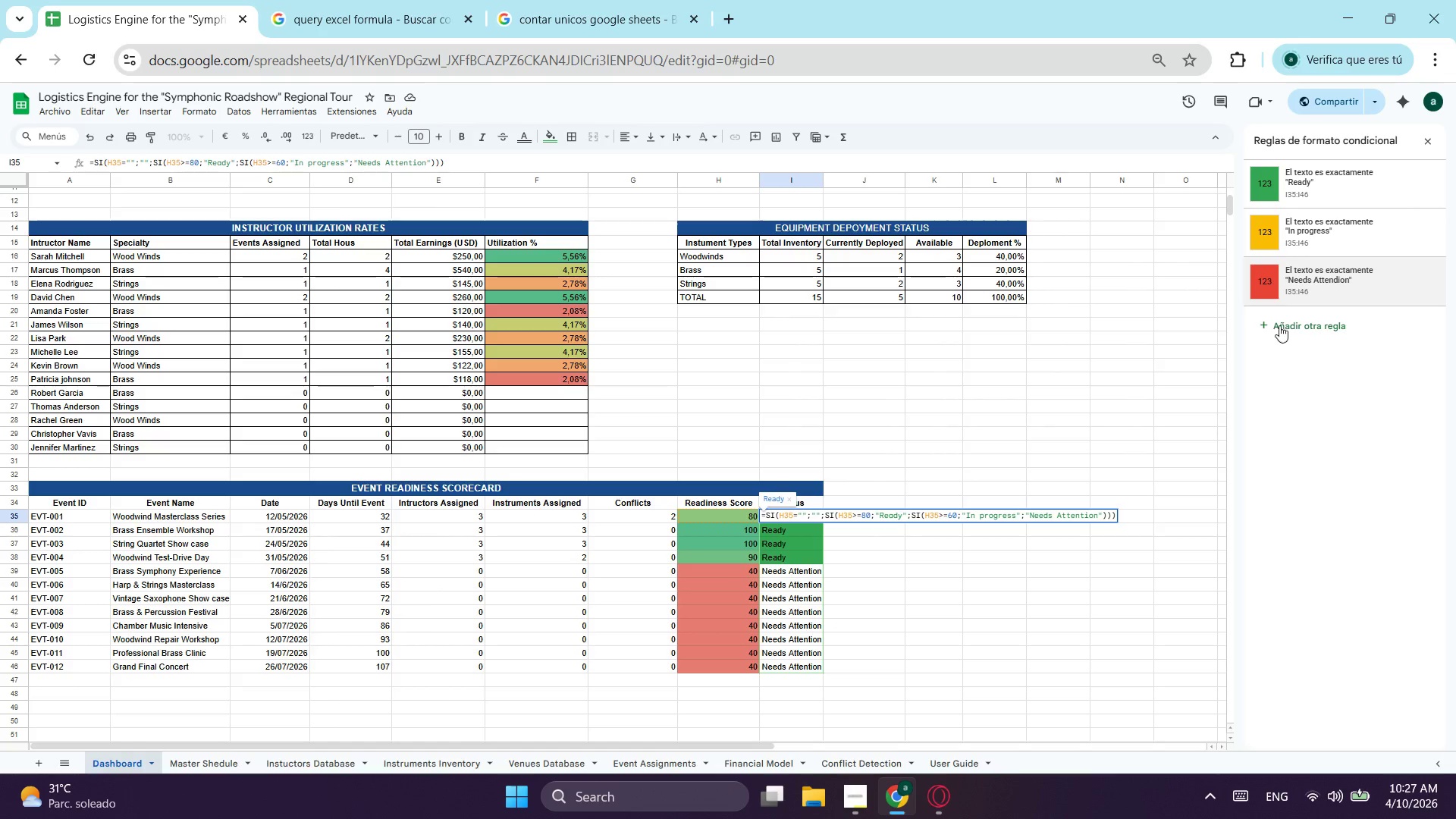 
left_click([1304, 273])
 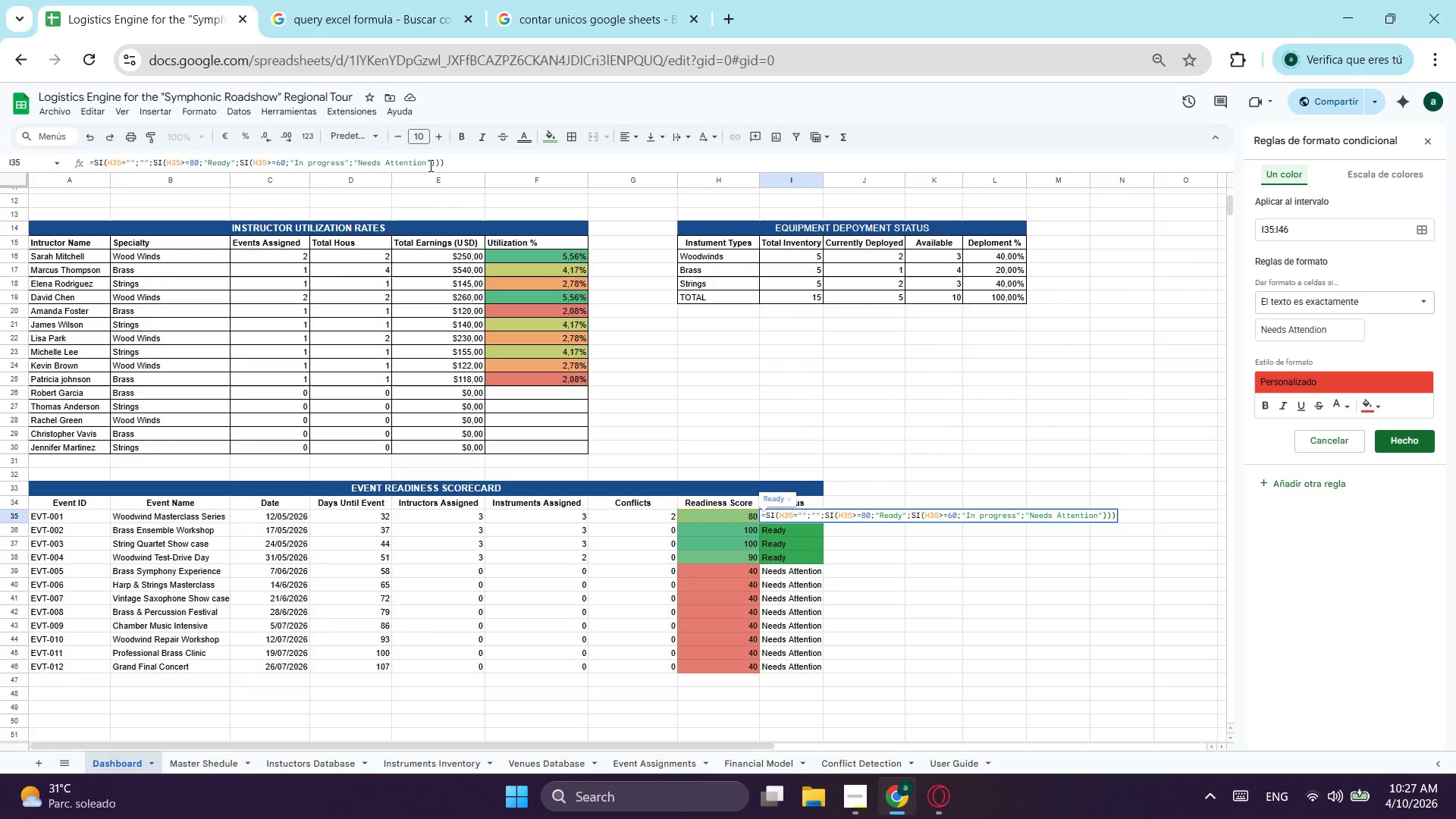 
wait(6.72)
 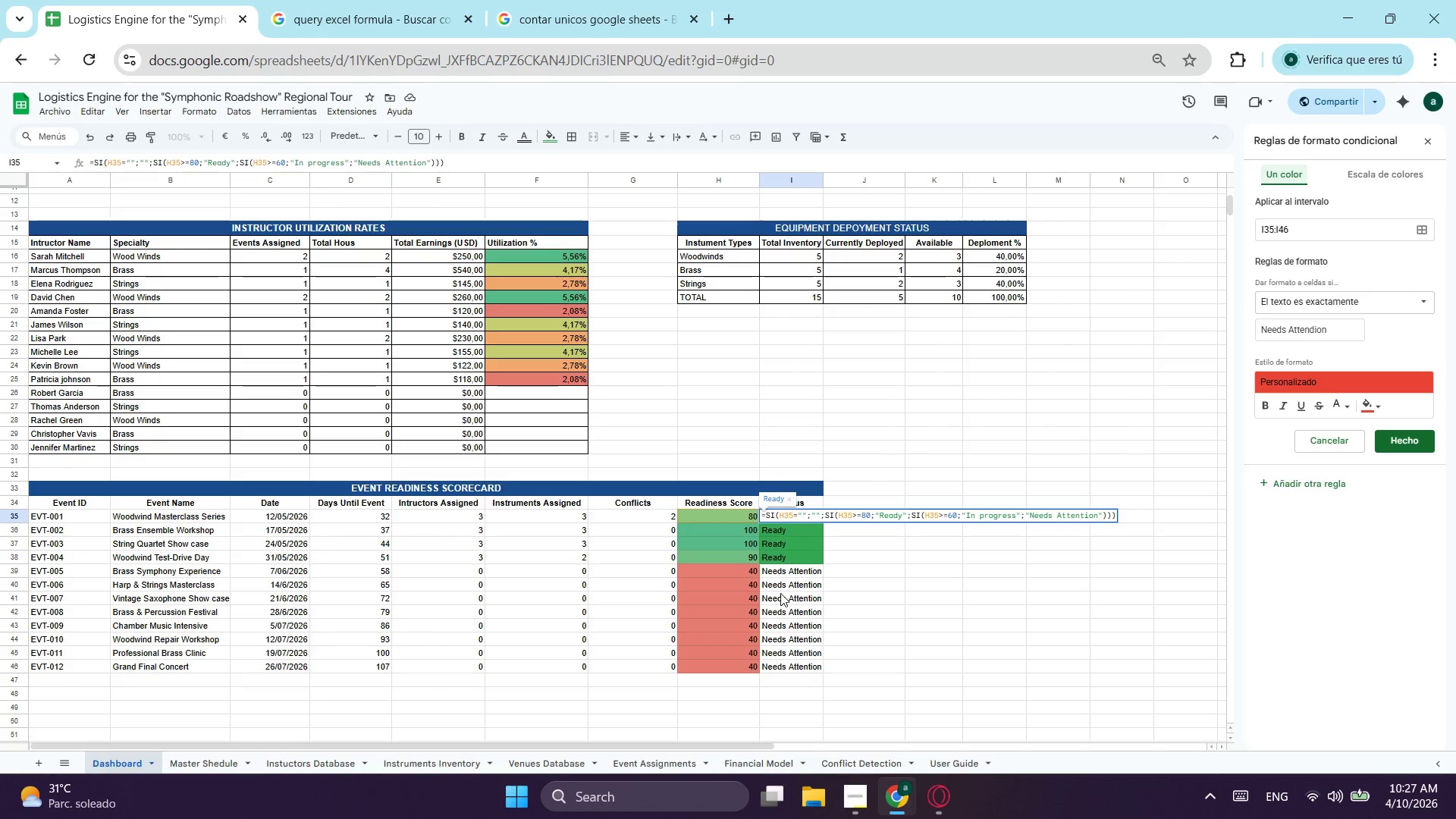 
left_click([1316, 330])
 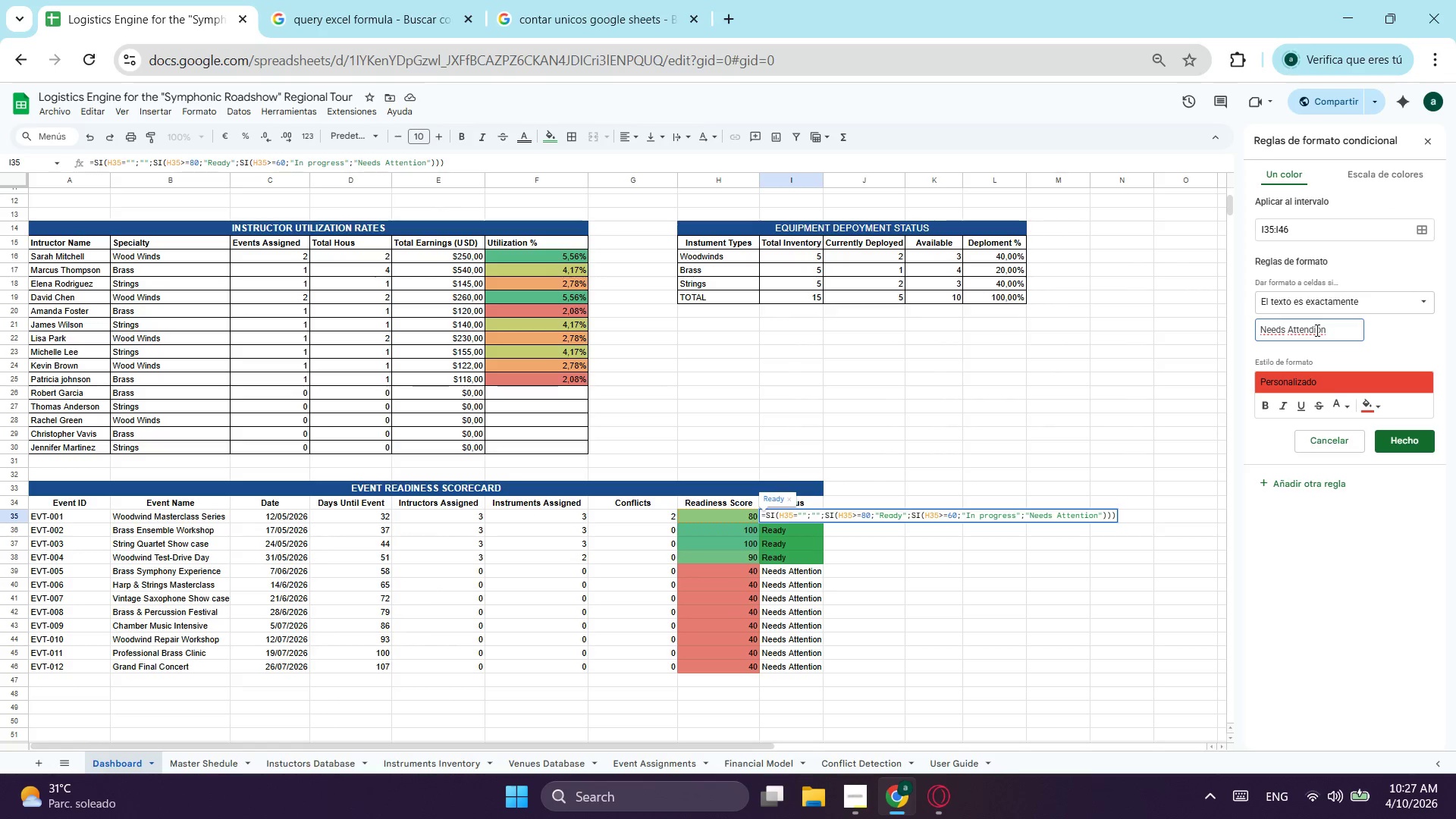 
key(ArrowLeft)
 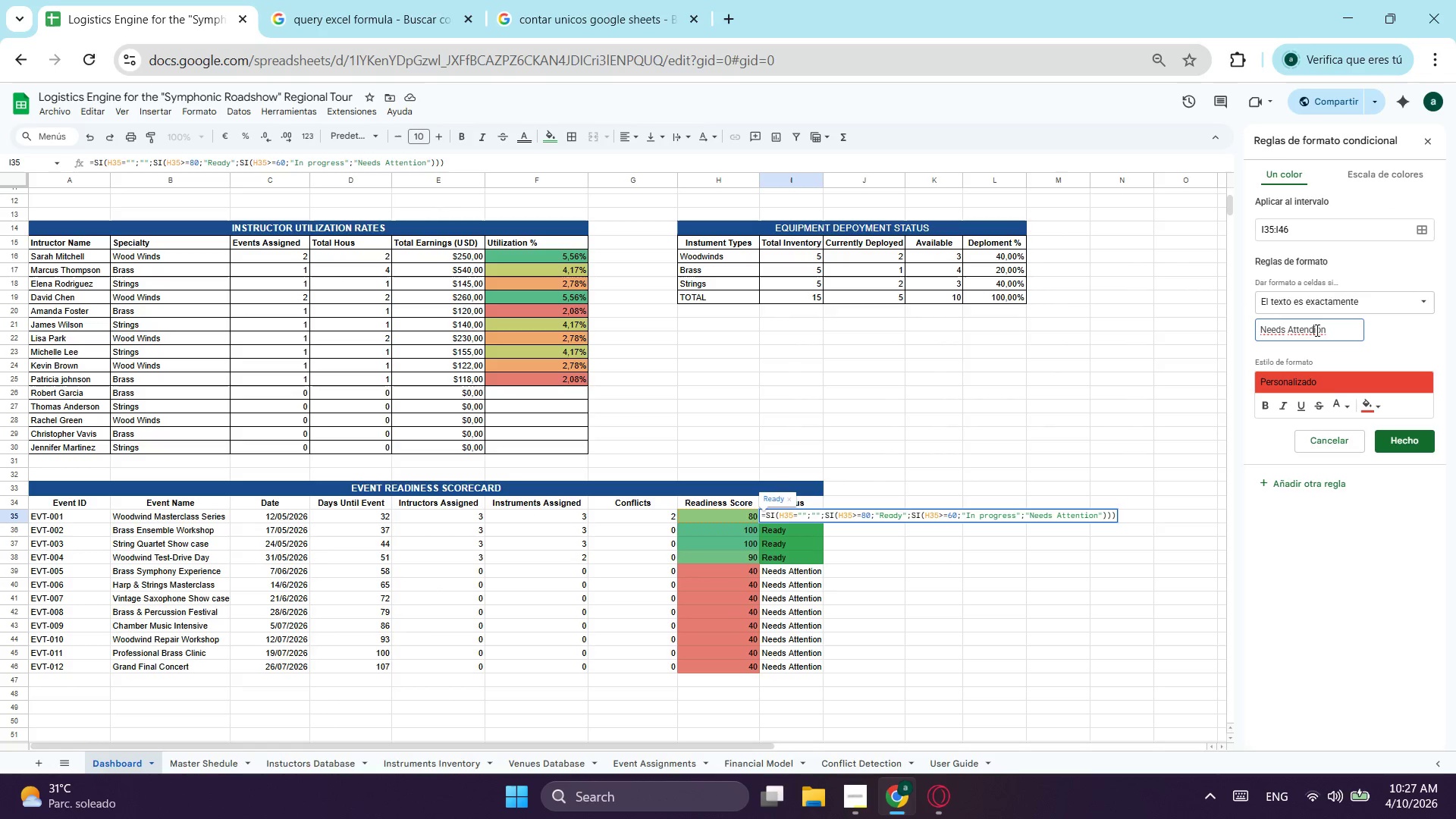 
key(Backspace)
 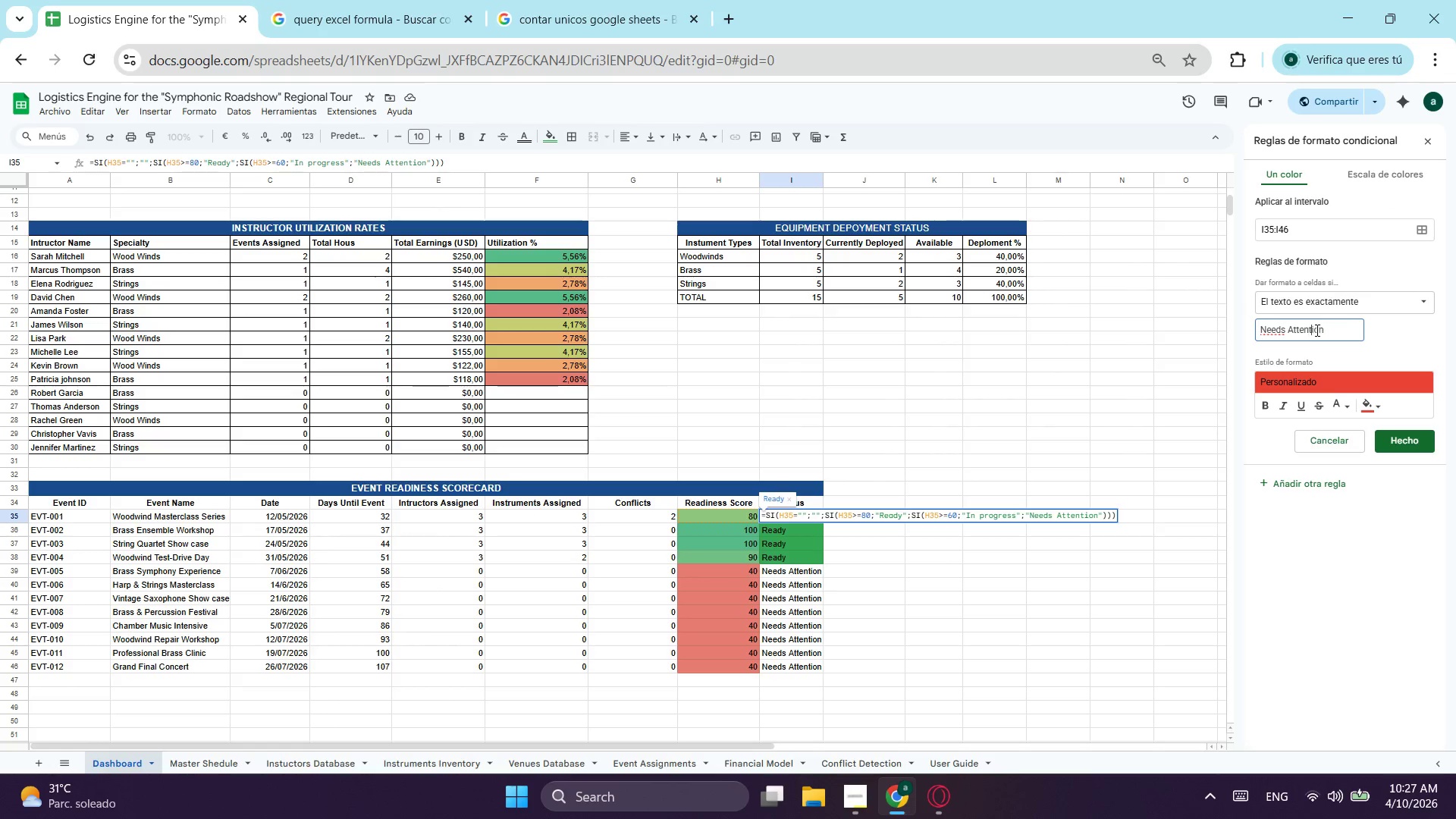 
key(T)
 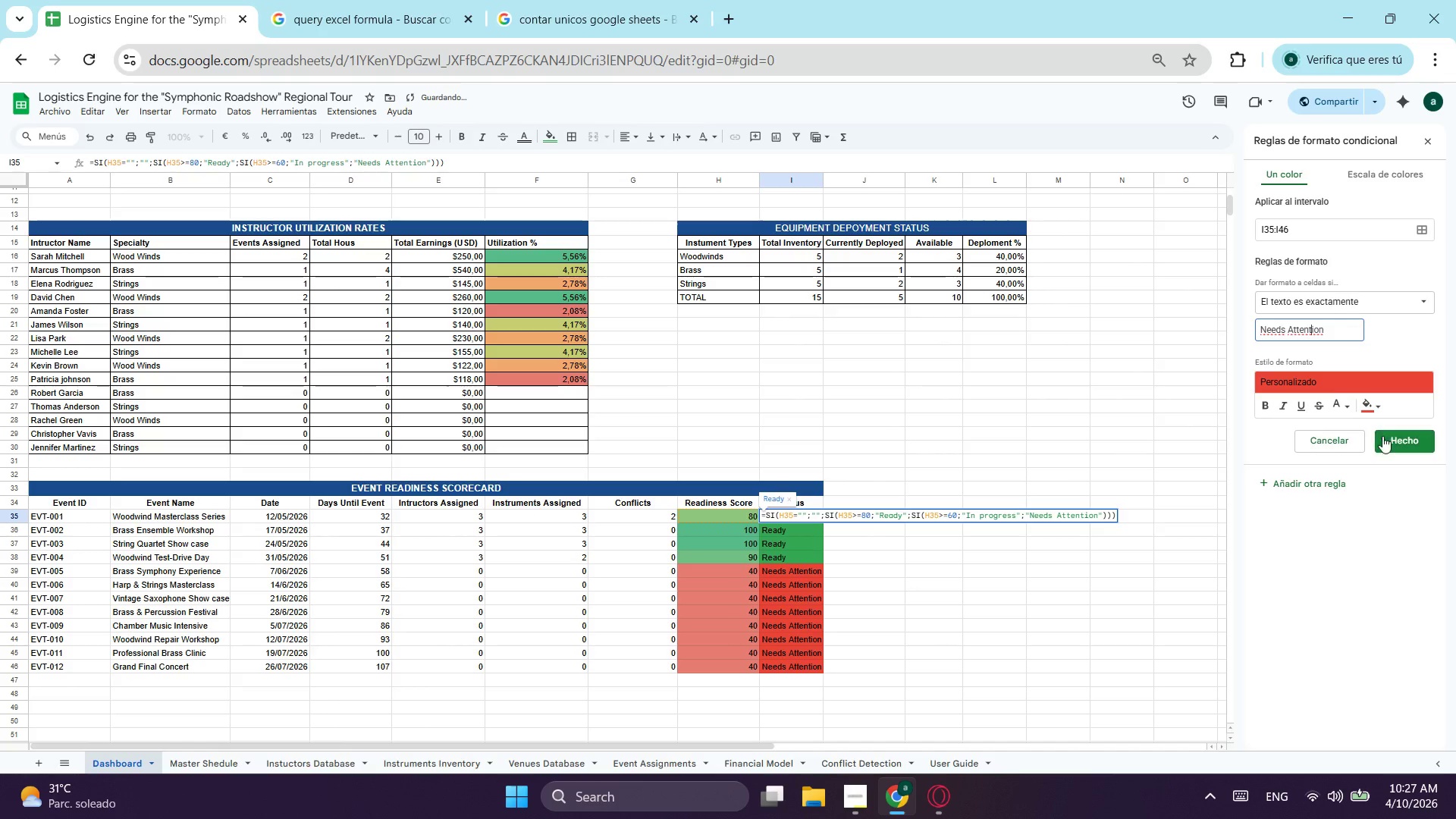 
left_click([1394, 441])
 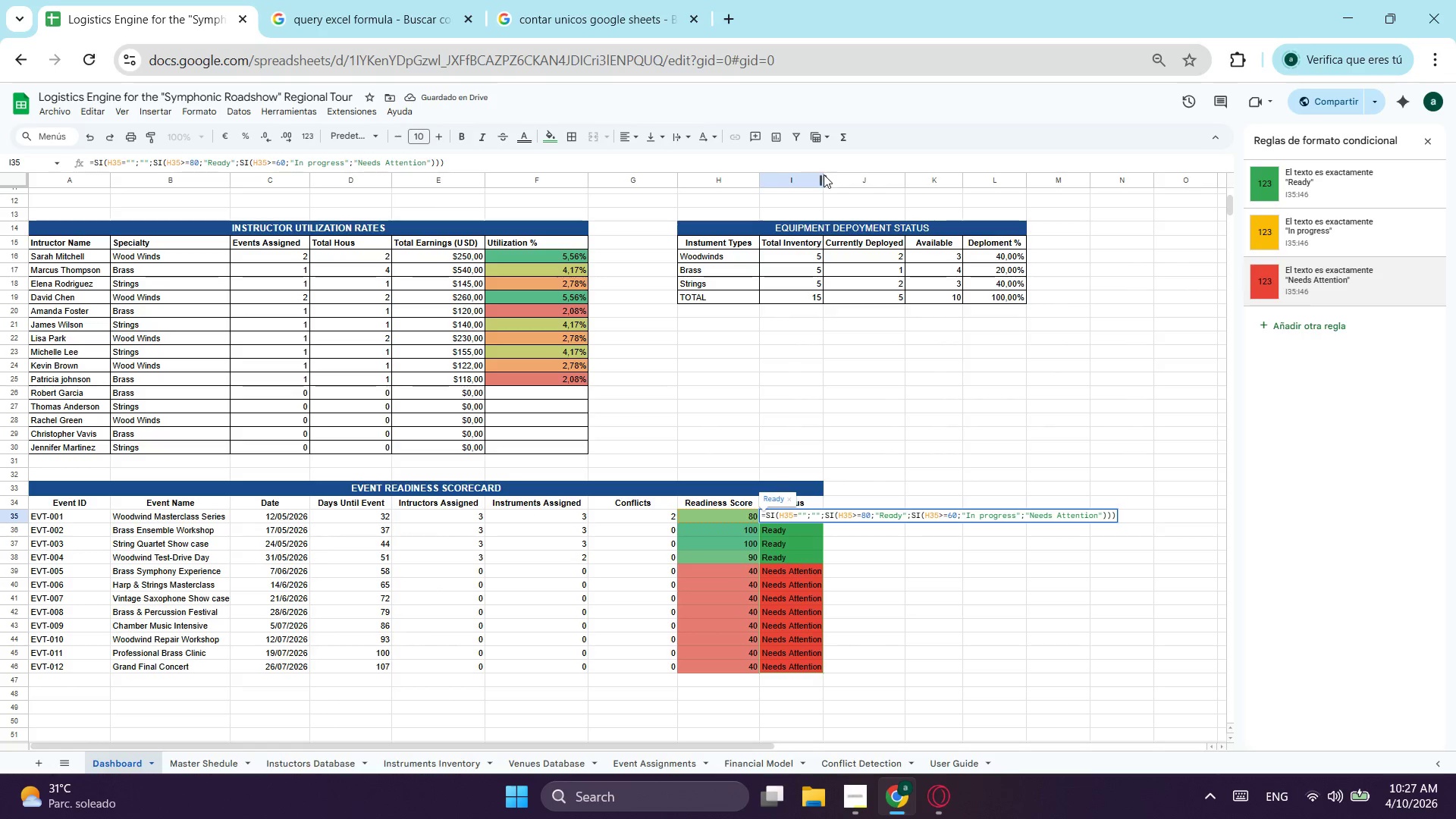 
left_click_drag(start_coordinate=[824, 180], to_coordinate=[828, 181])
 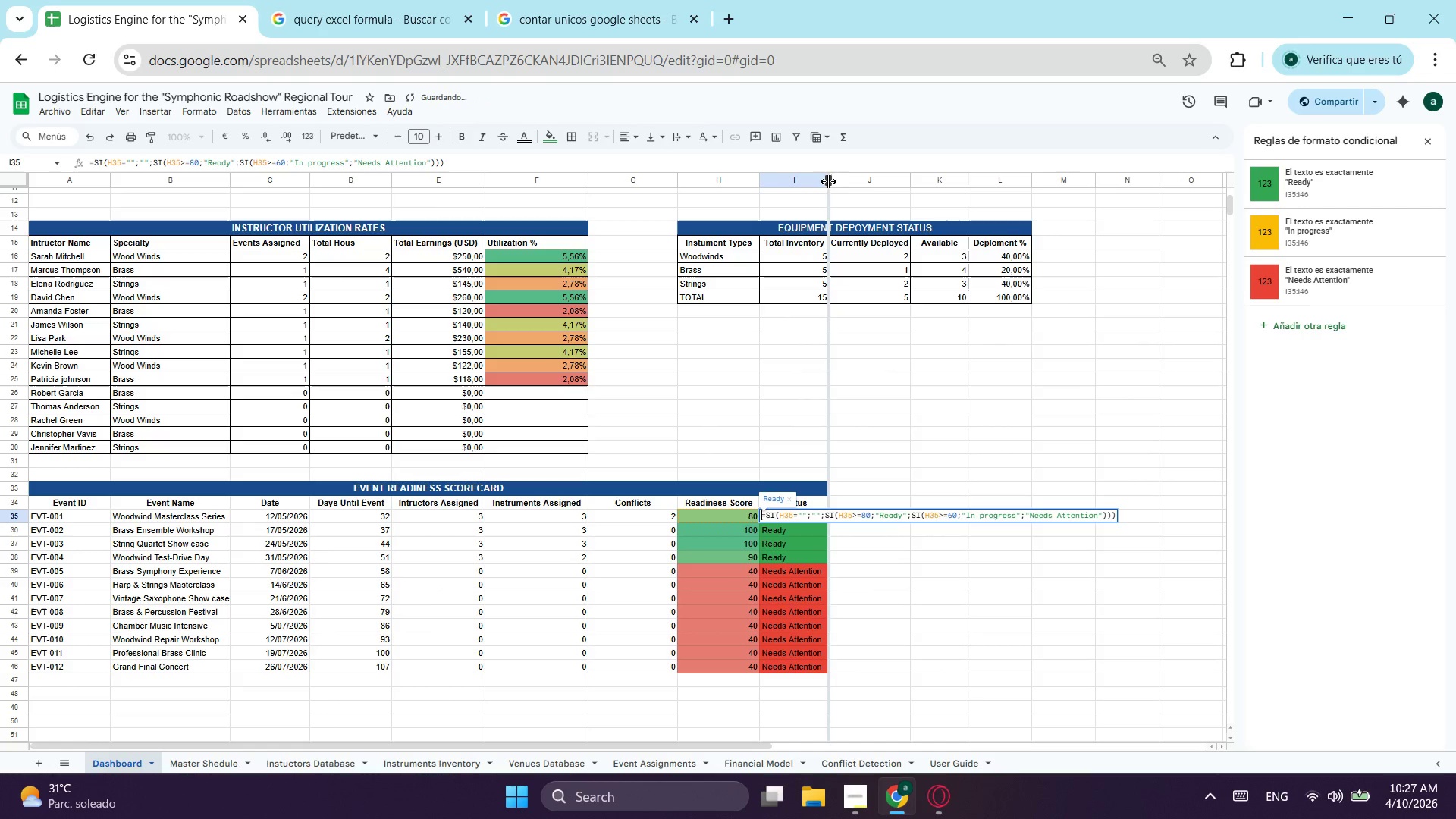 
left_click([828, 181])
 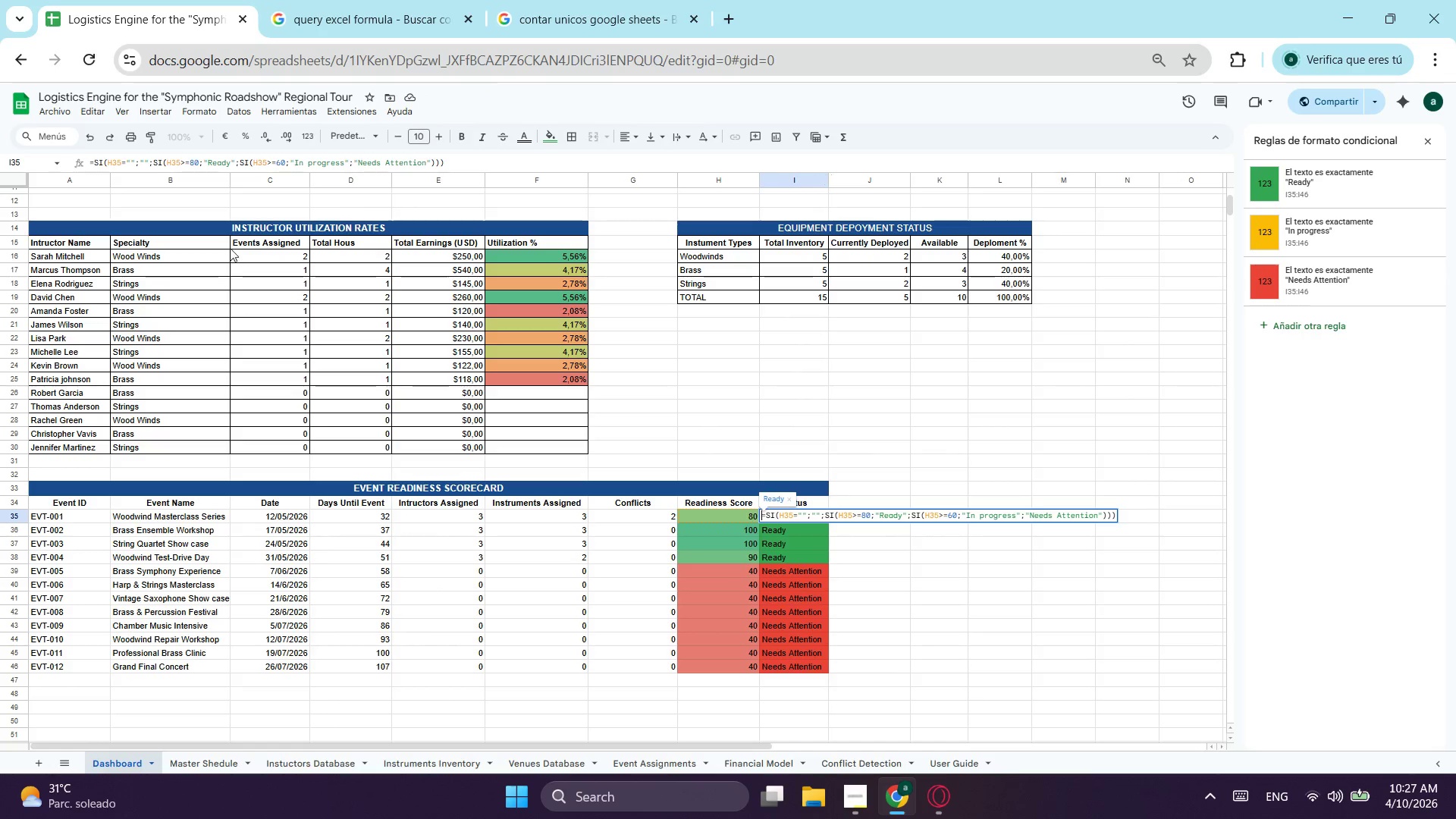 
wait(7.47)
 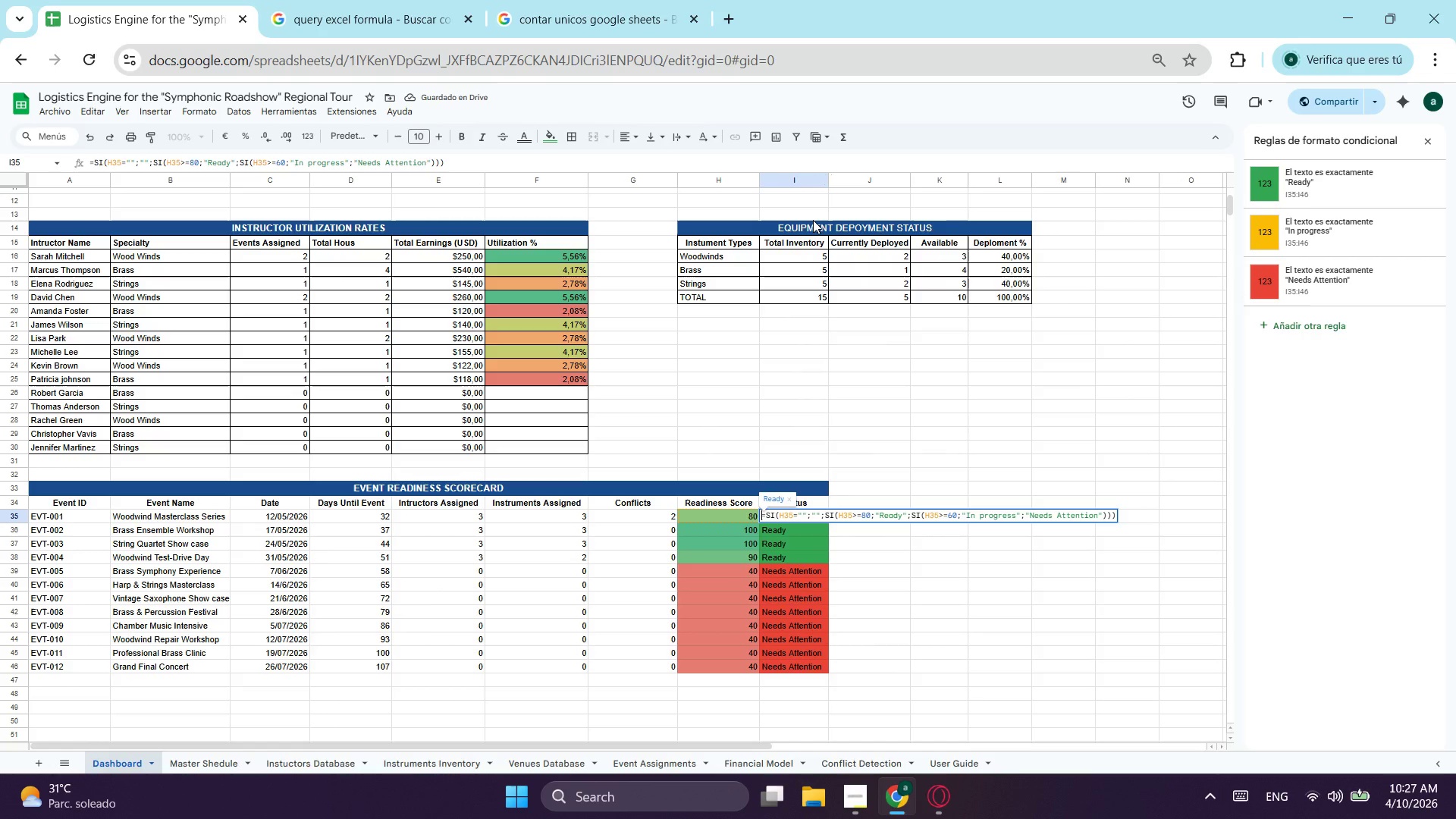 
left_click_drag(start_coordinate=[74, 500], to_coordinate=[810, 670])
 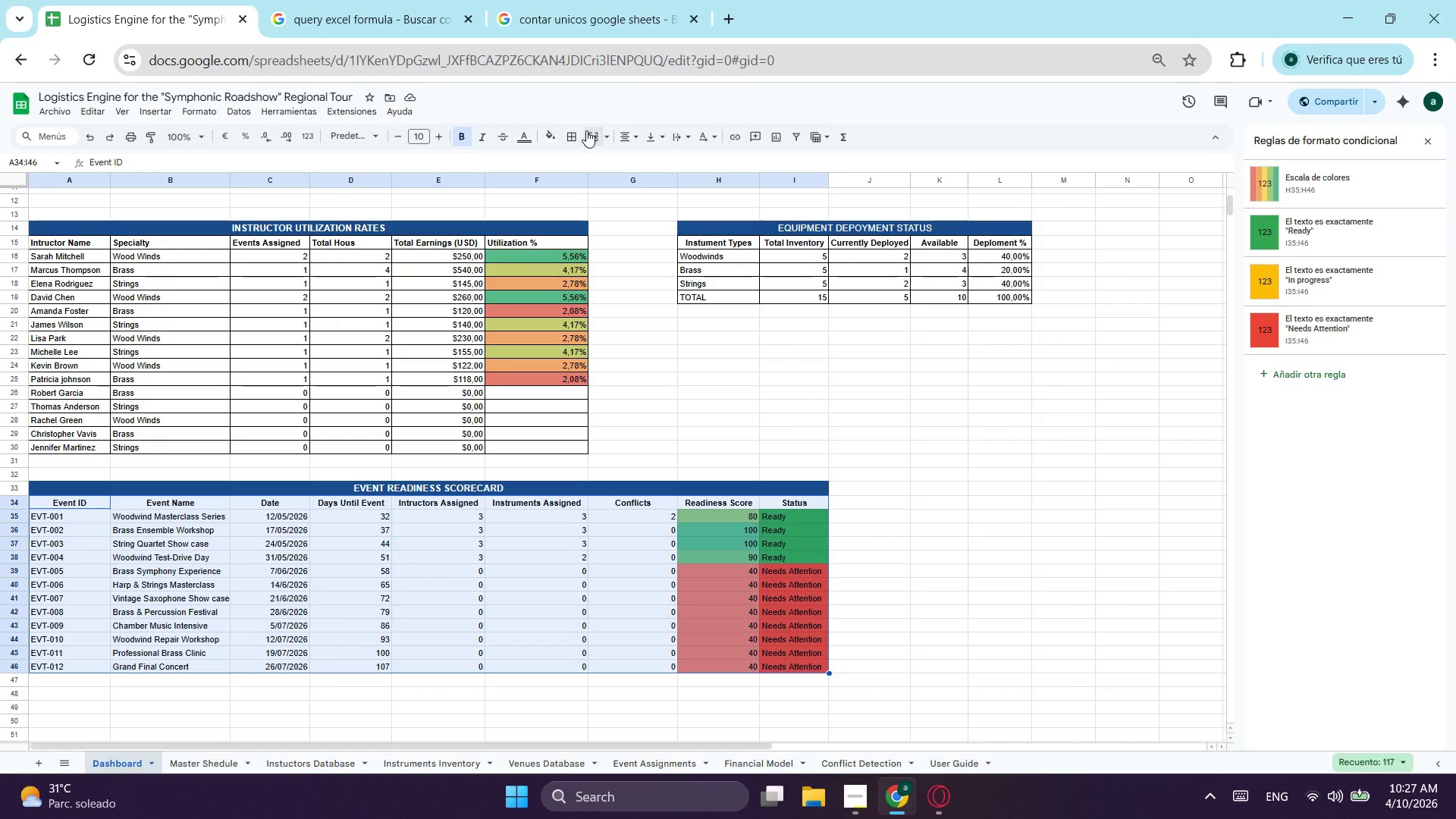 
left_click([576, 139])
 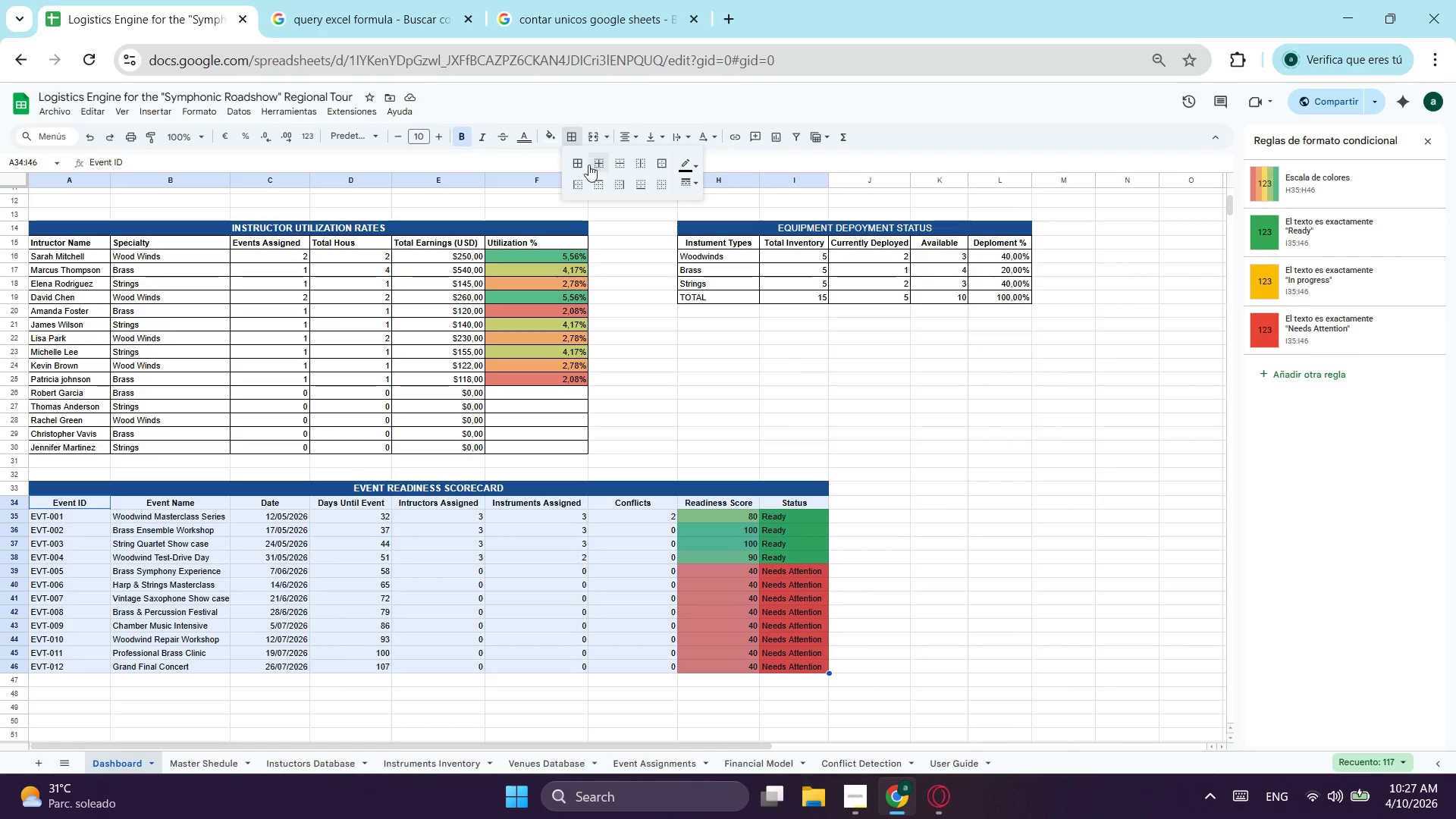 
left_click([573, 166])
 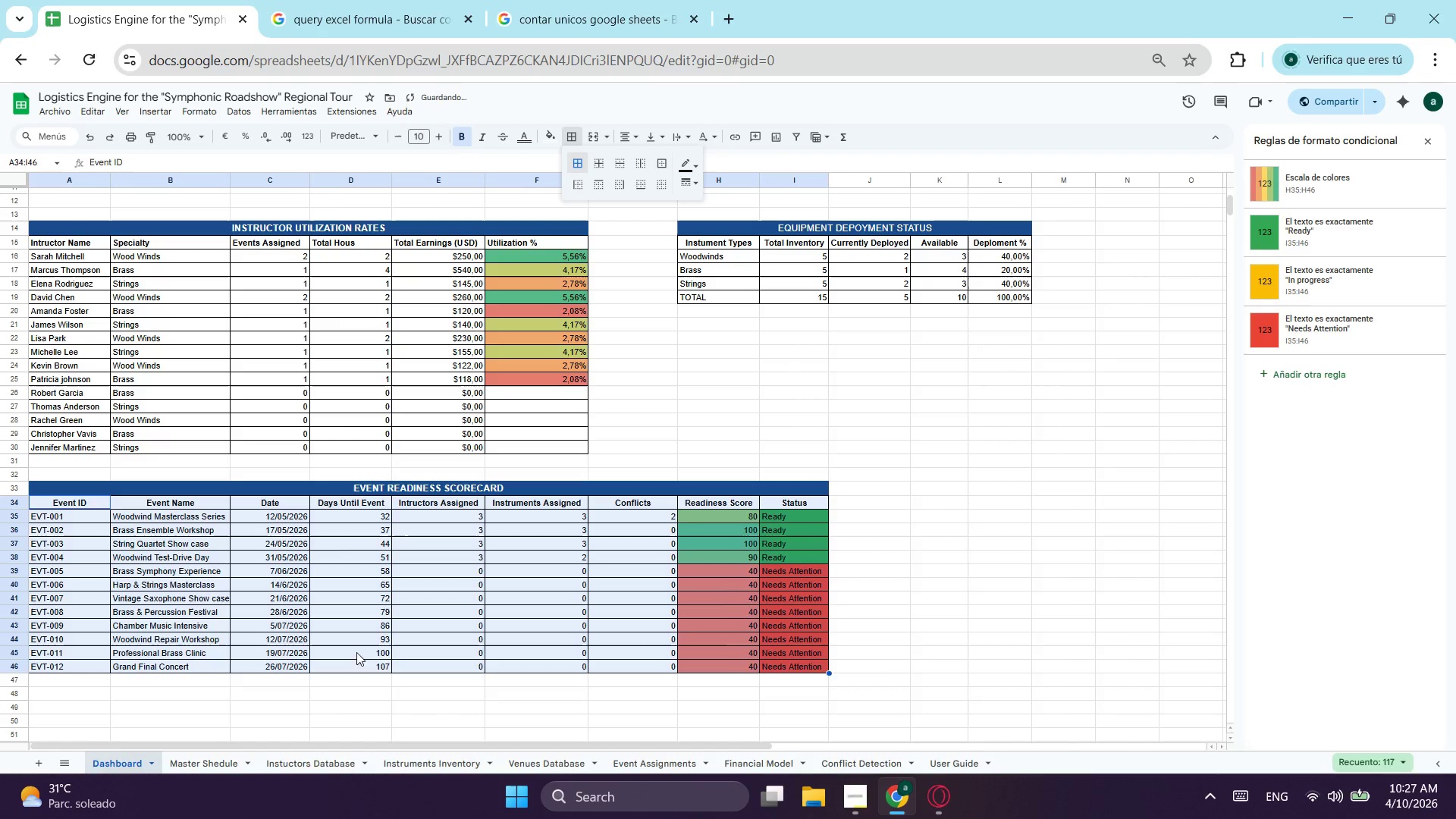 
left_click([346, 701])
 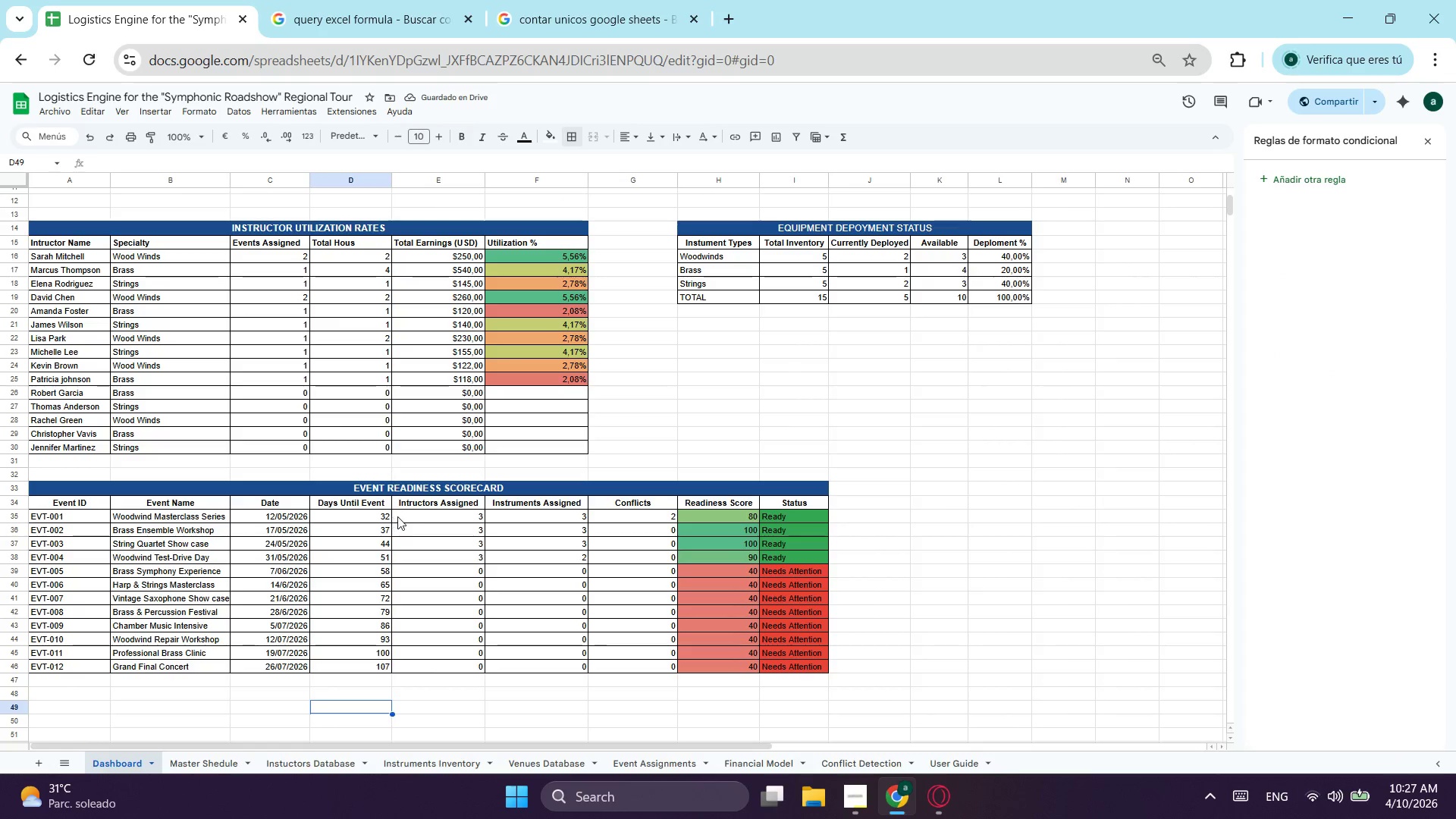 
left_click_drag(start_coordinate=[425, 519], to_coordinate=[726, 667])
 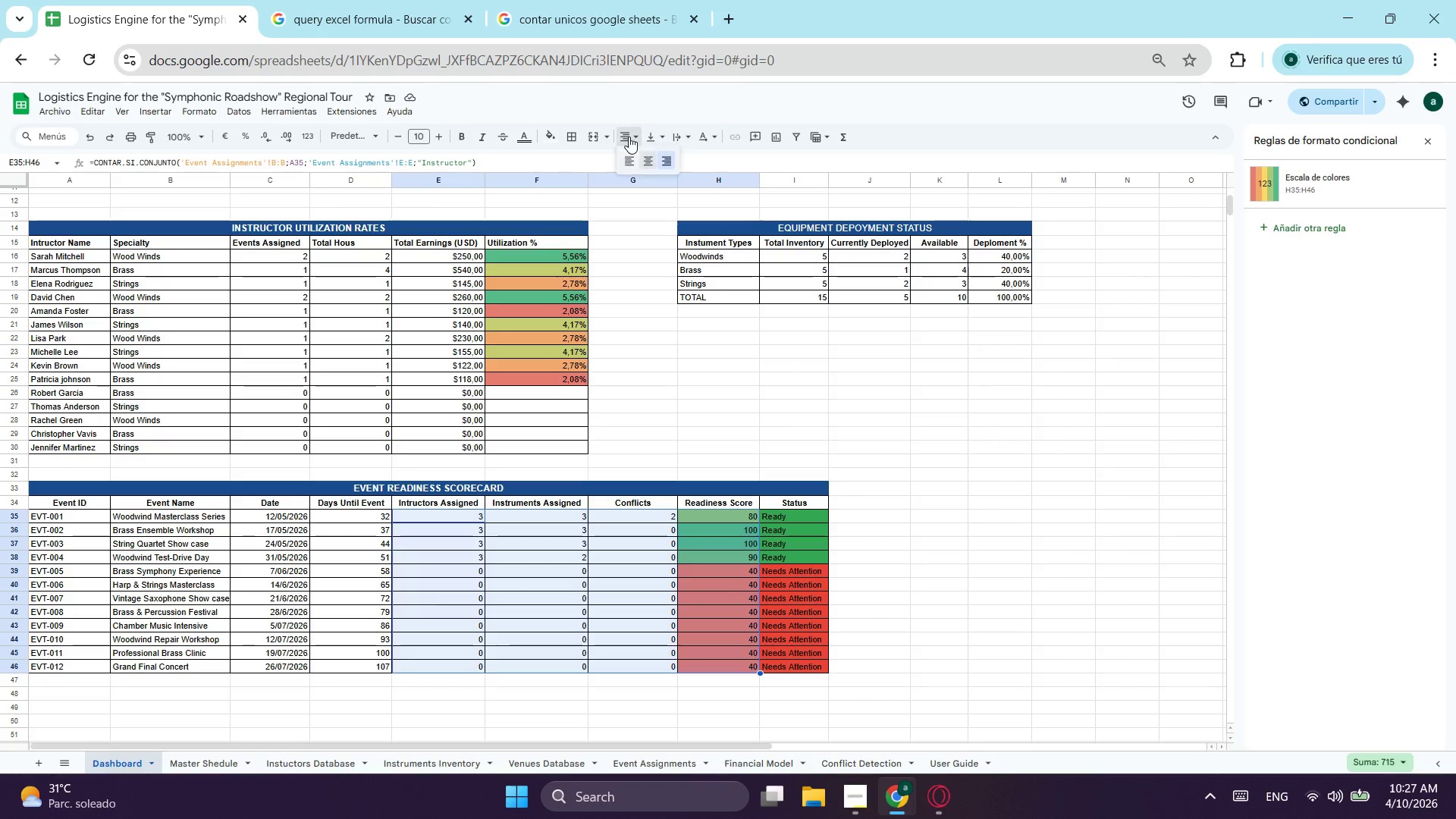 
double_click([646, 155])
 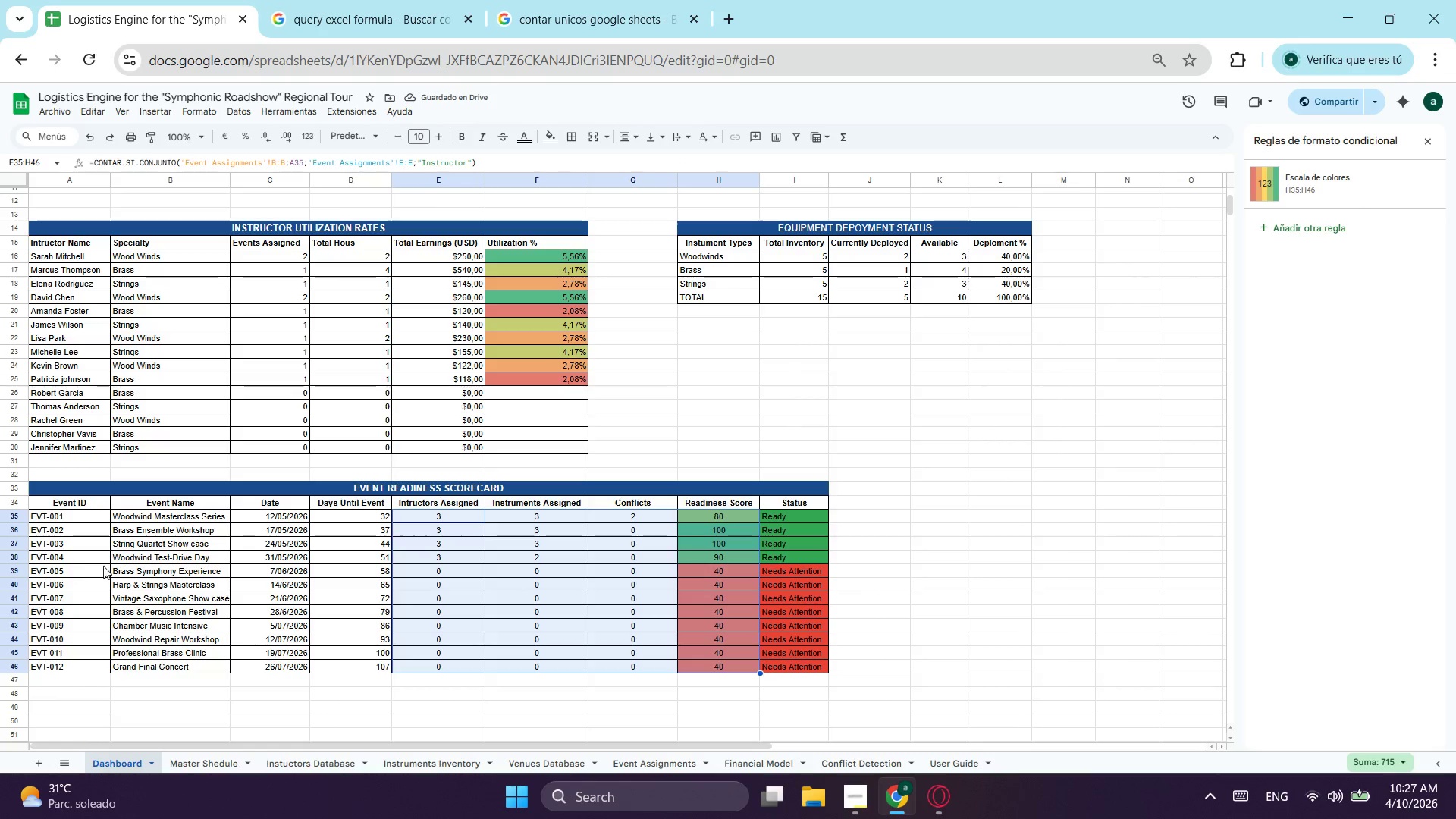 
left_click_drag(start_coordinate=[73, 516], to_coordinate=[84, 672])
 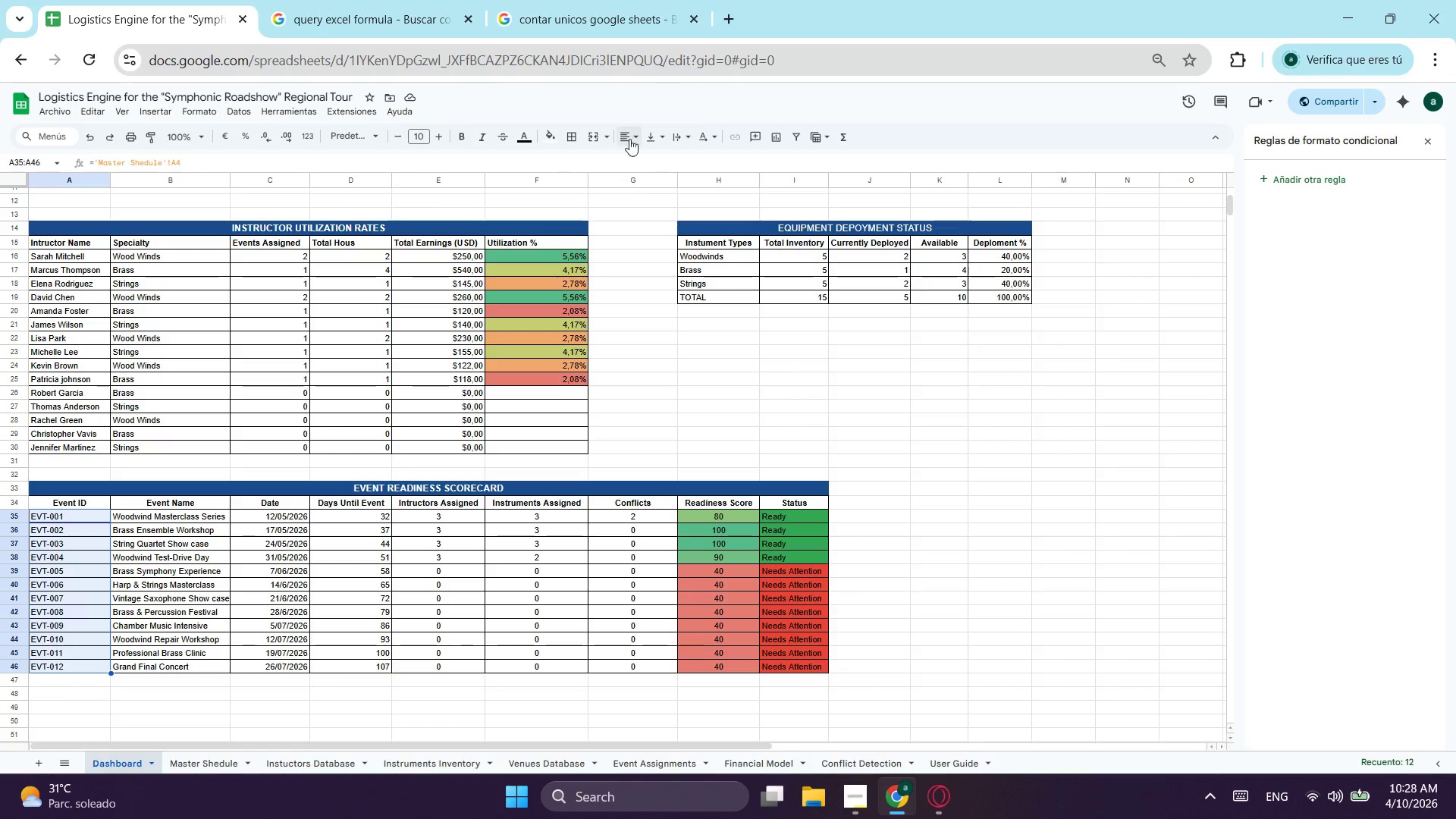 
left_click([629, 139])
 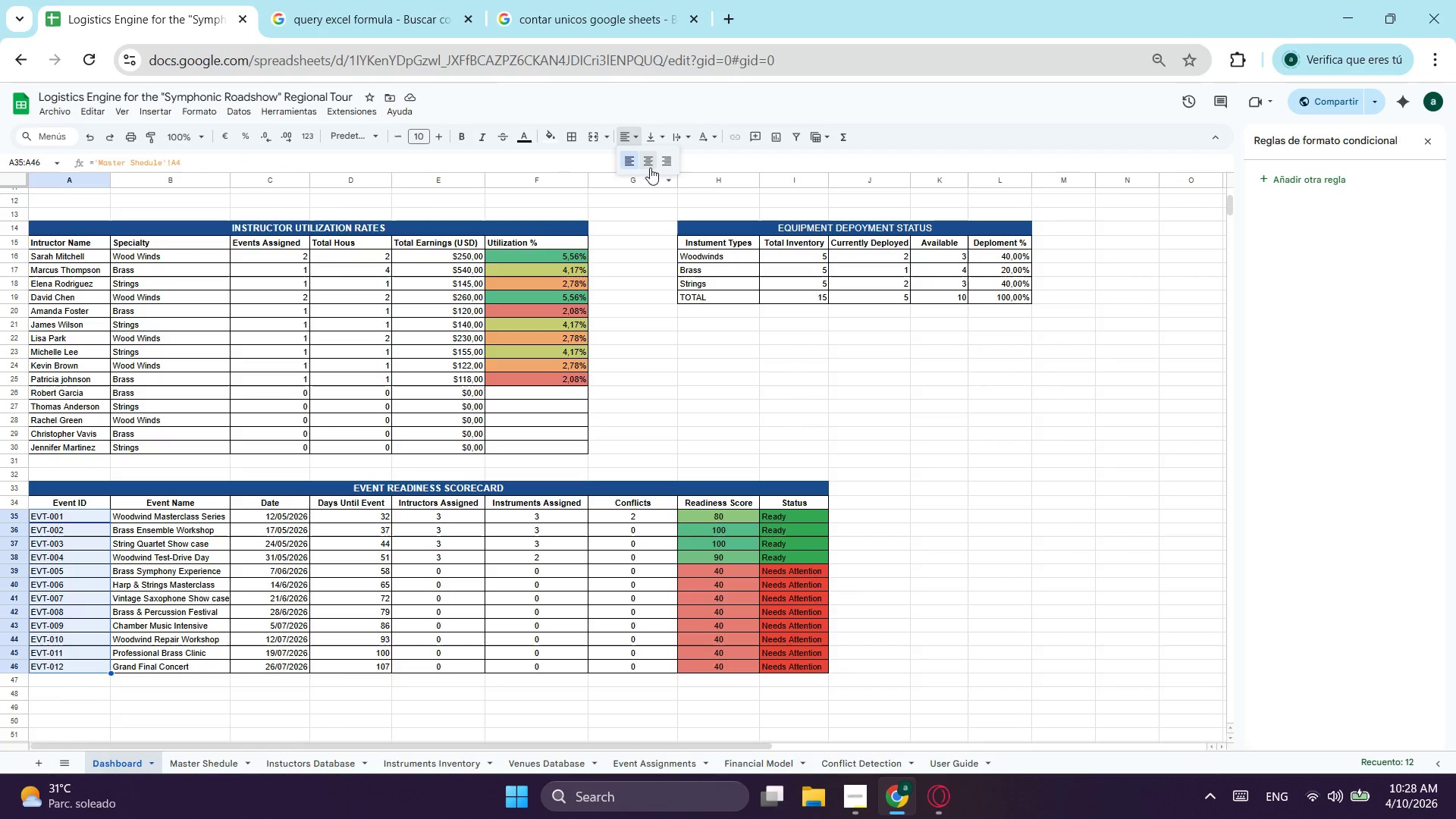 
left_click([650, 168])
 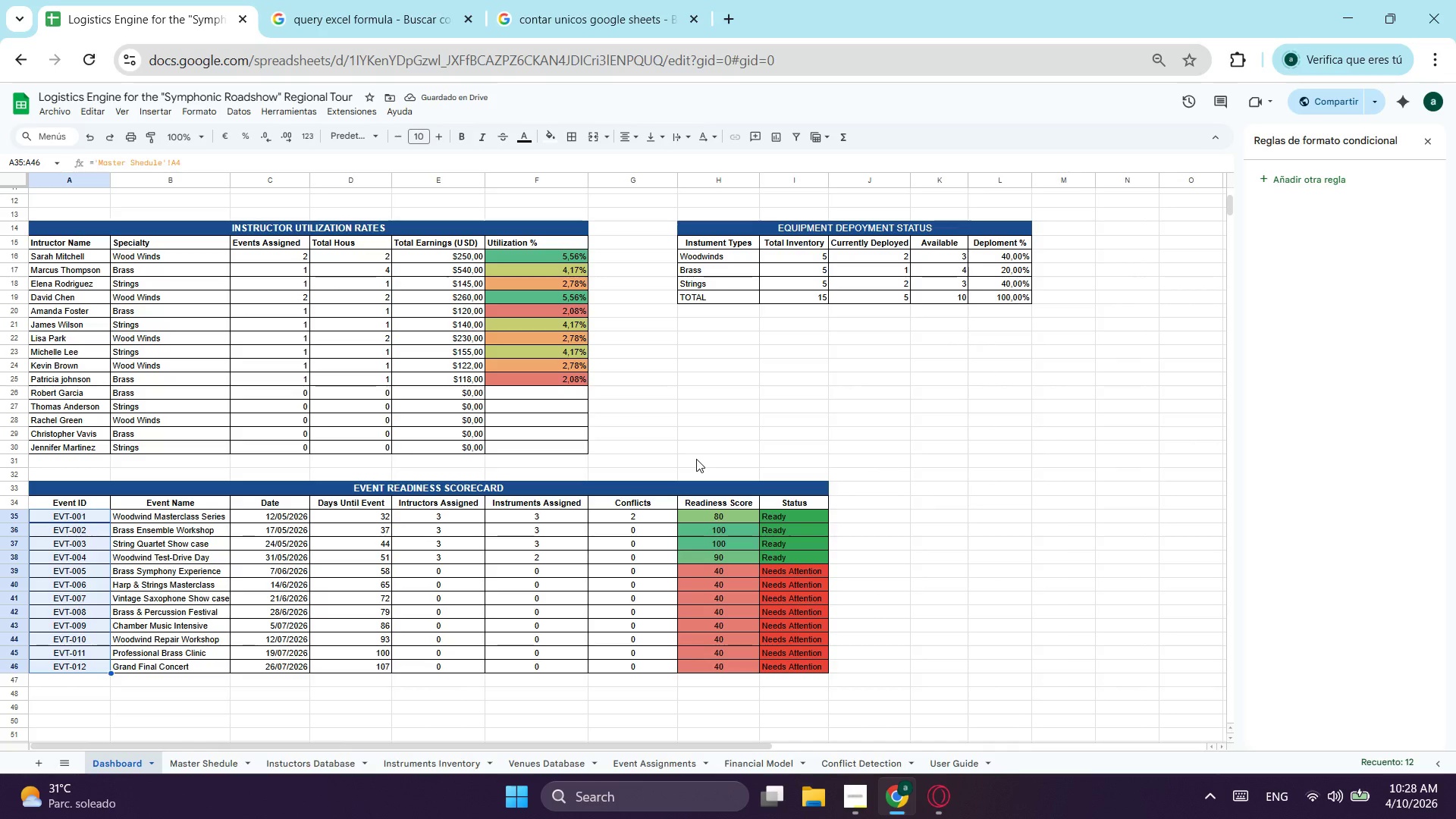 
wait(9.19)
 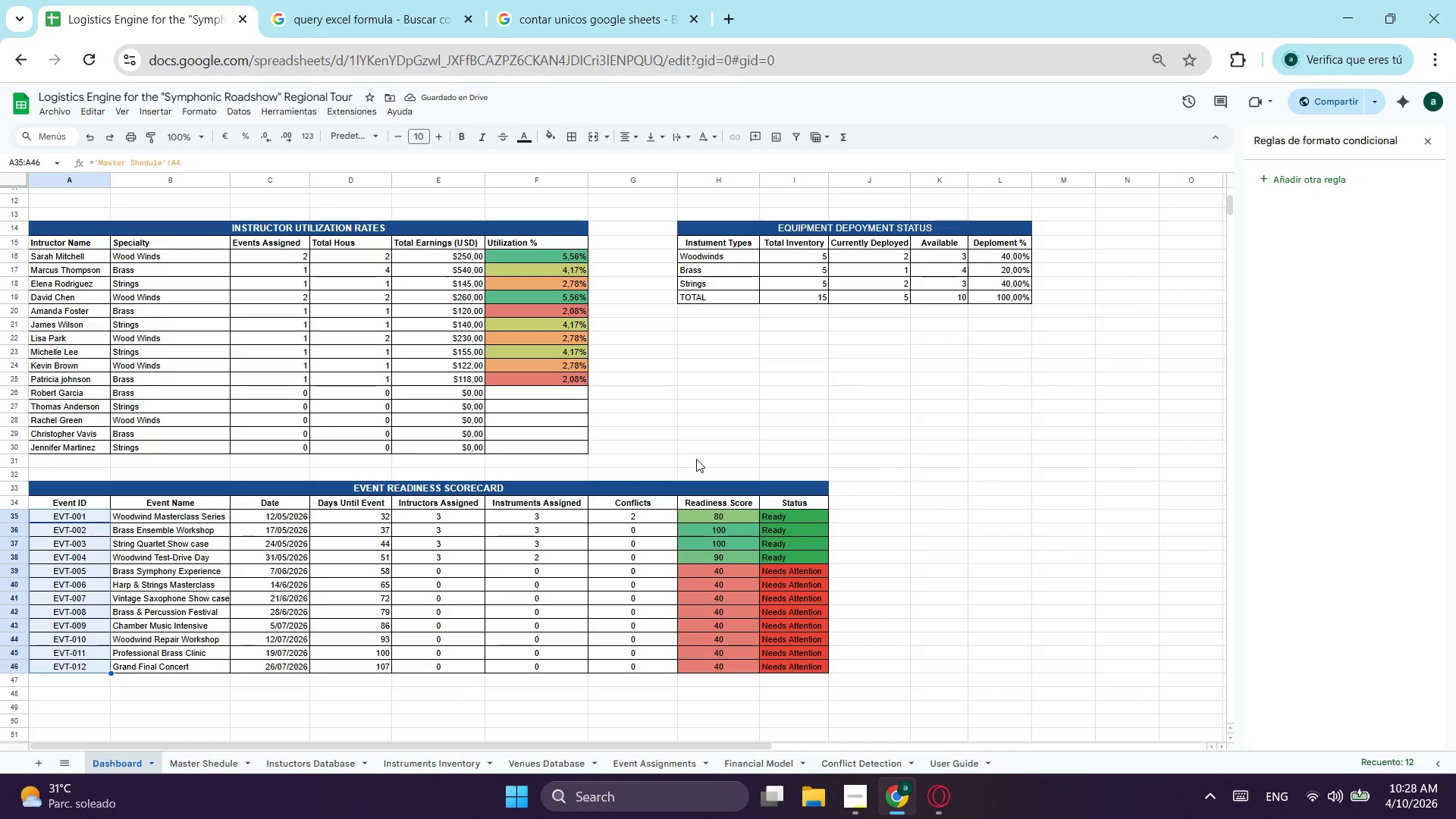 
left_click_drag(start_coordinate=[75, 258], to_coordinate=[86, 447])
 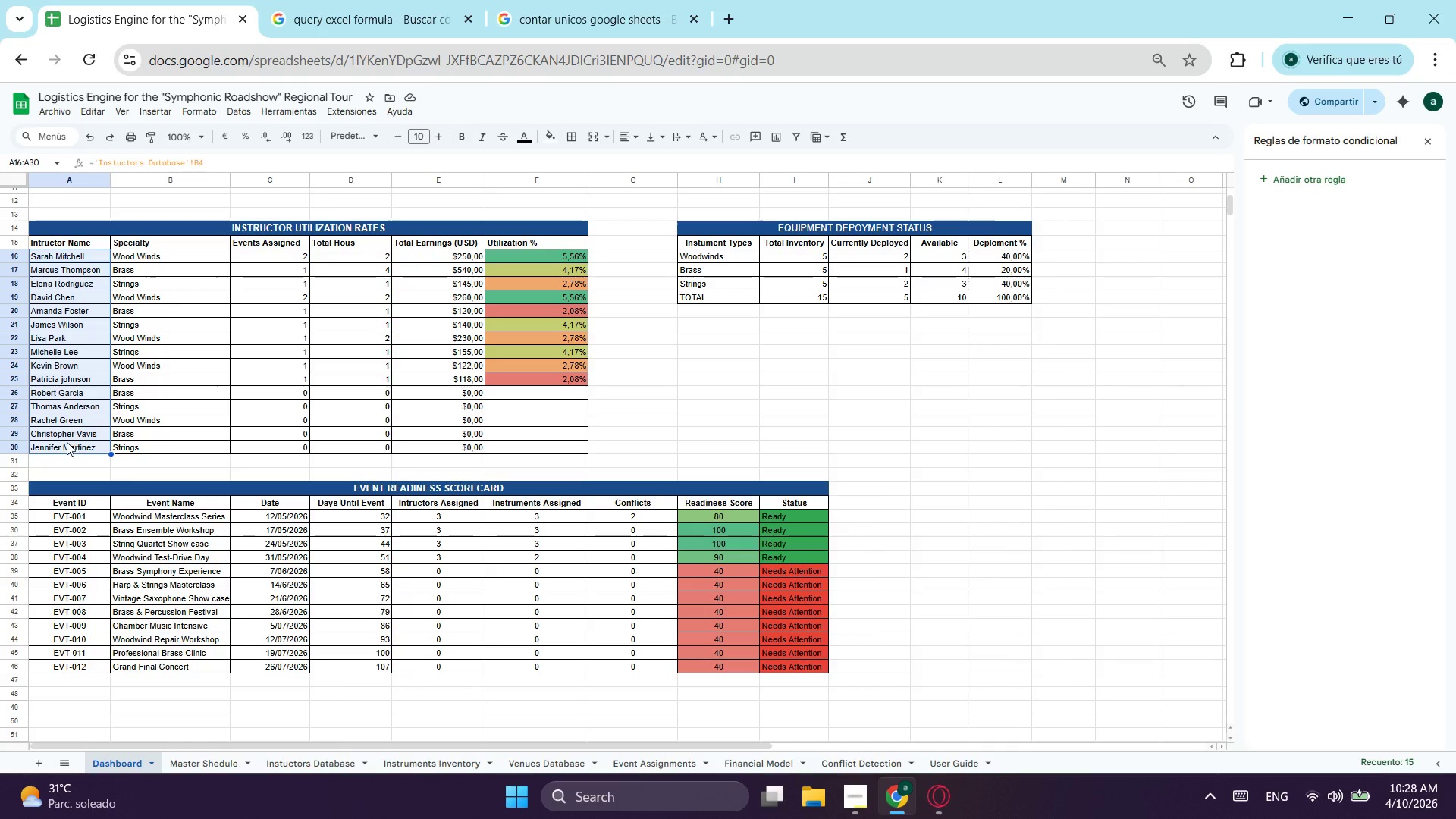 
wait(6.81)
 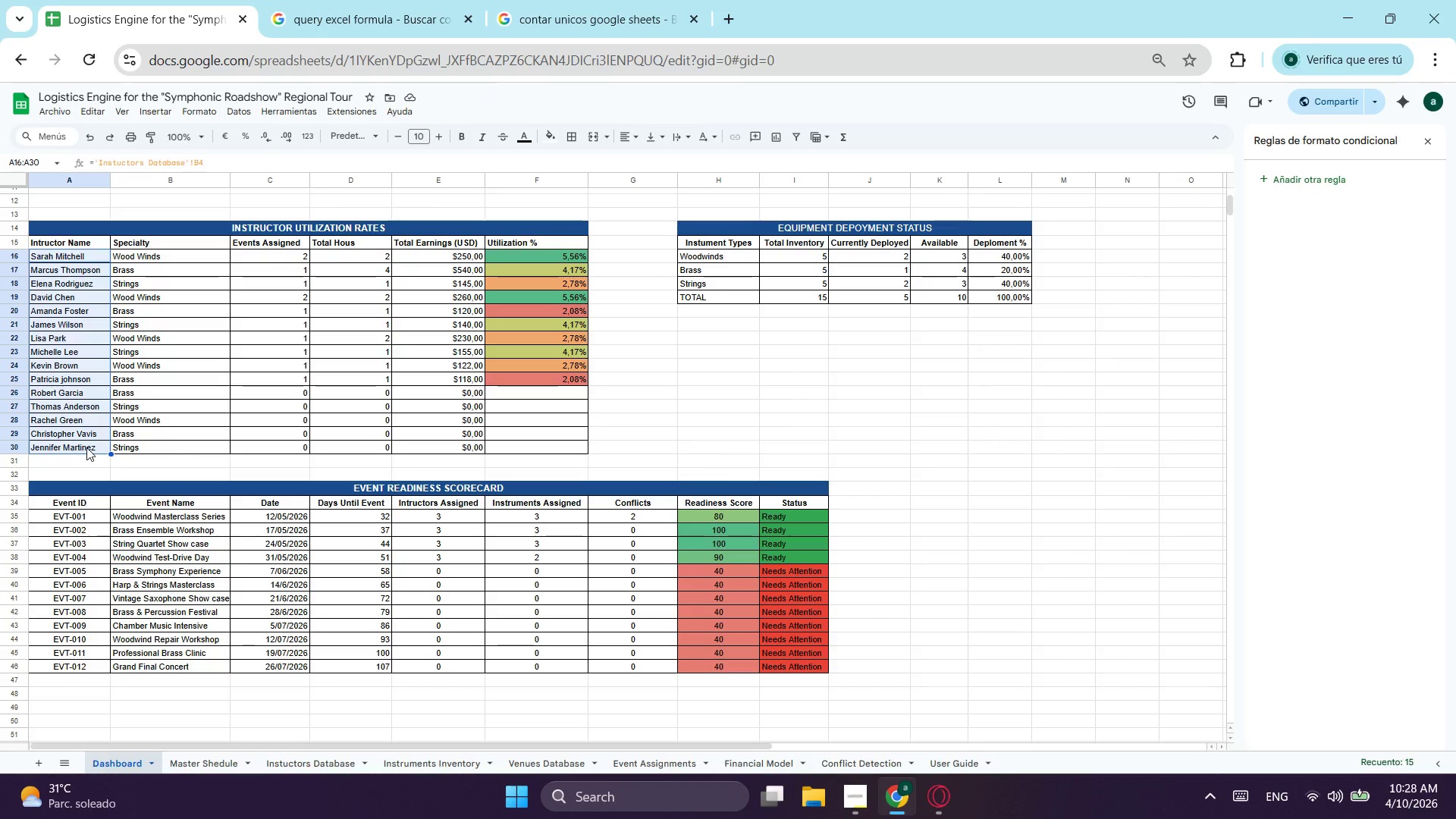 
key(Control+ControlLeft)
 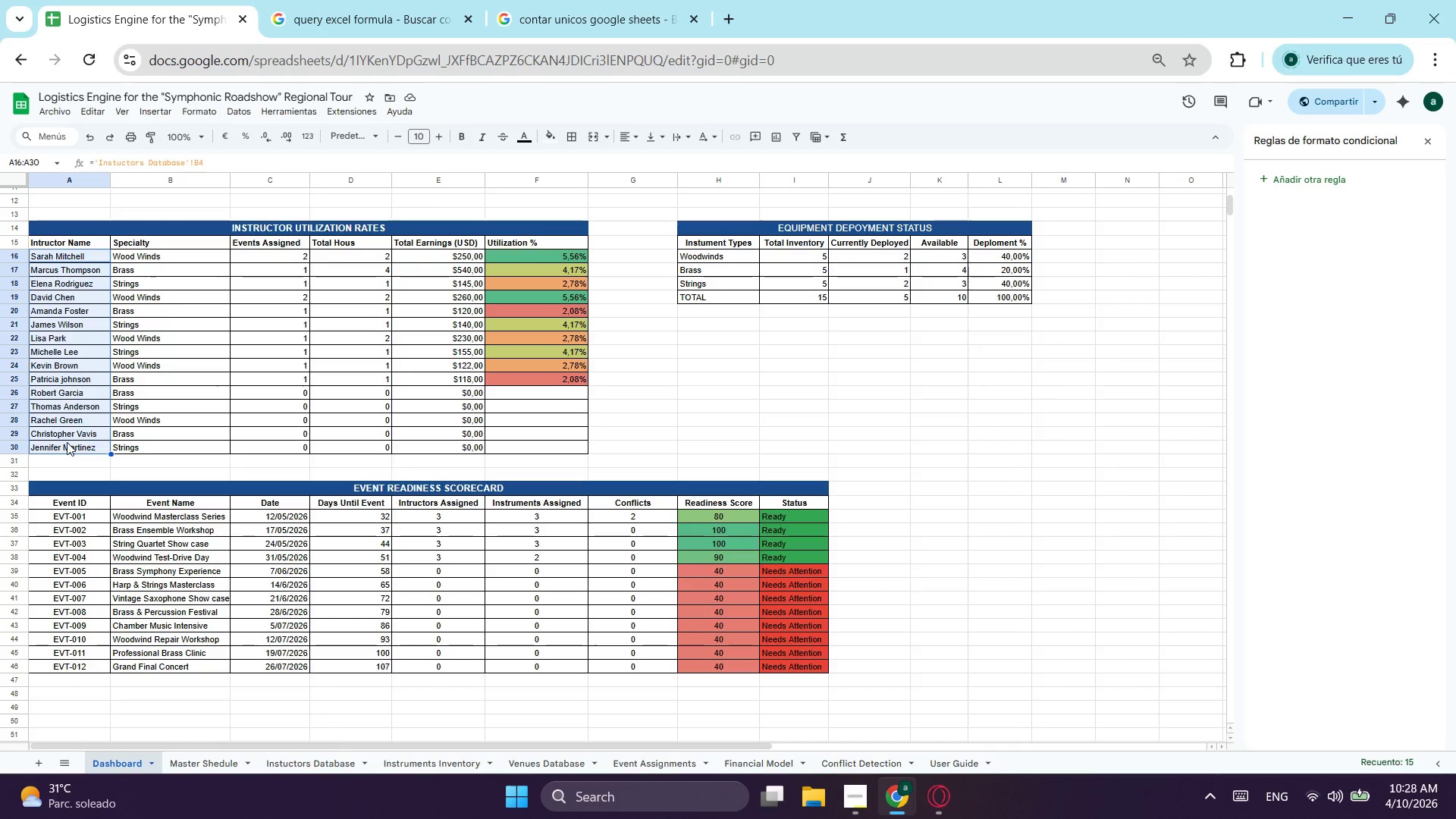 
key(Control+Meta+MetaLeft)
 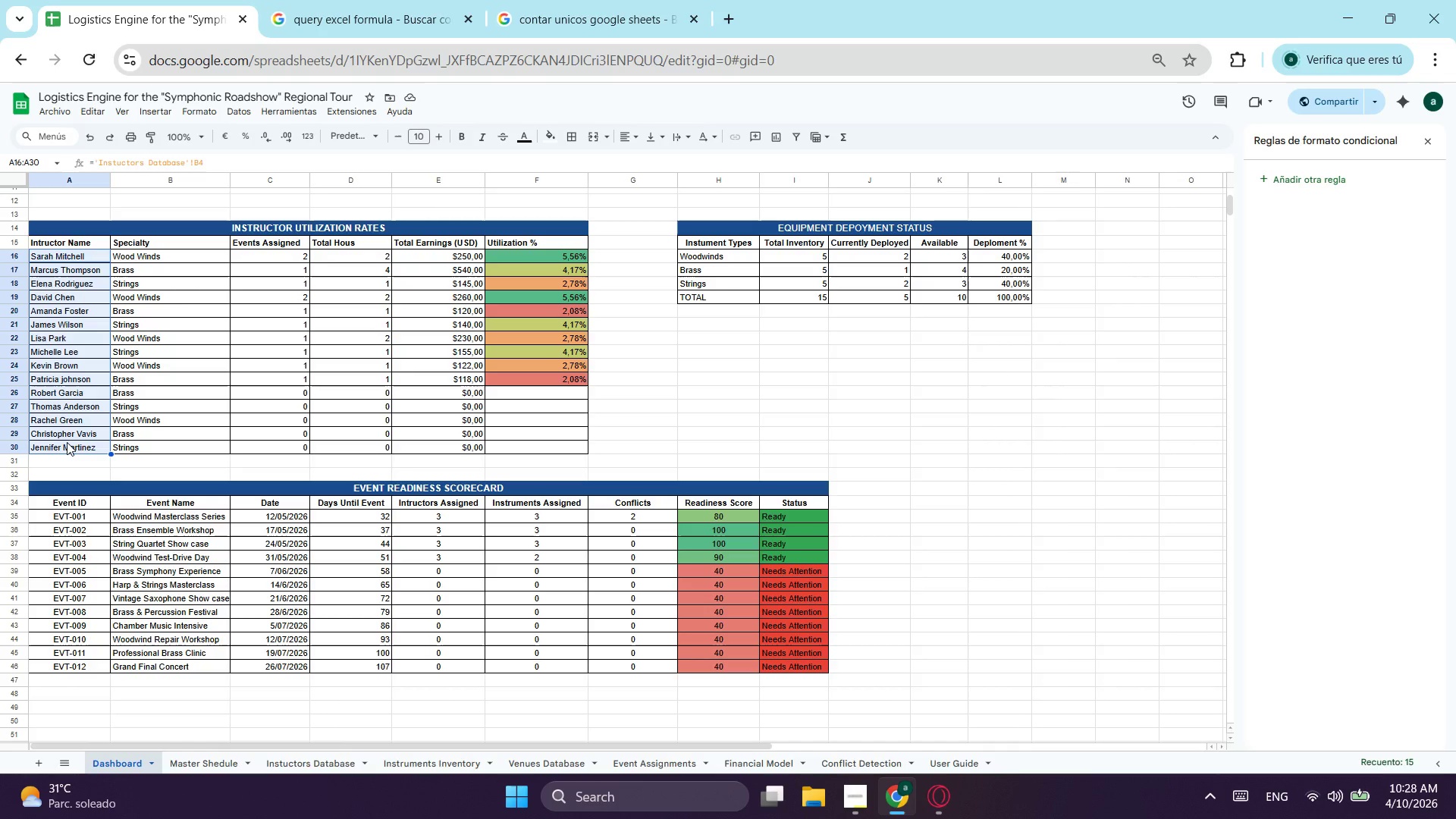 
wait(12.5)
 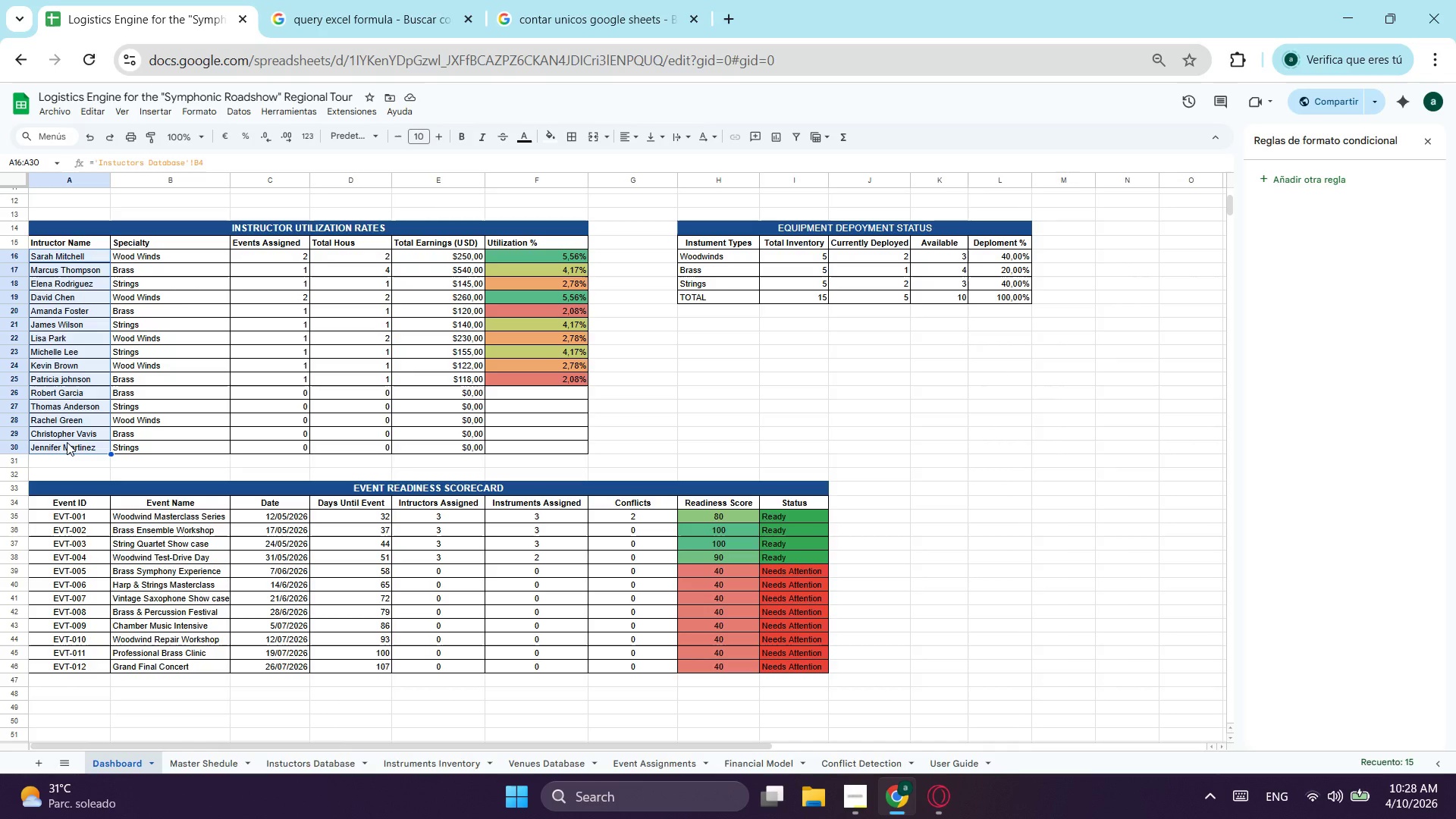 
hold_key(key=ControlLeft, duration=1.52)
left_click_drag(start_coordinate=[574, 257], to_coordinate=[559, 453])
 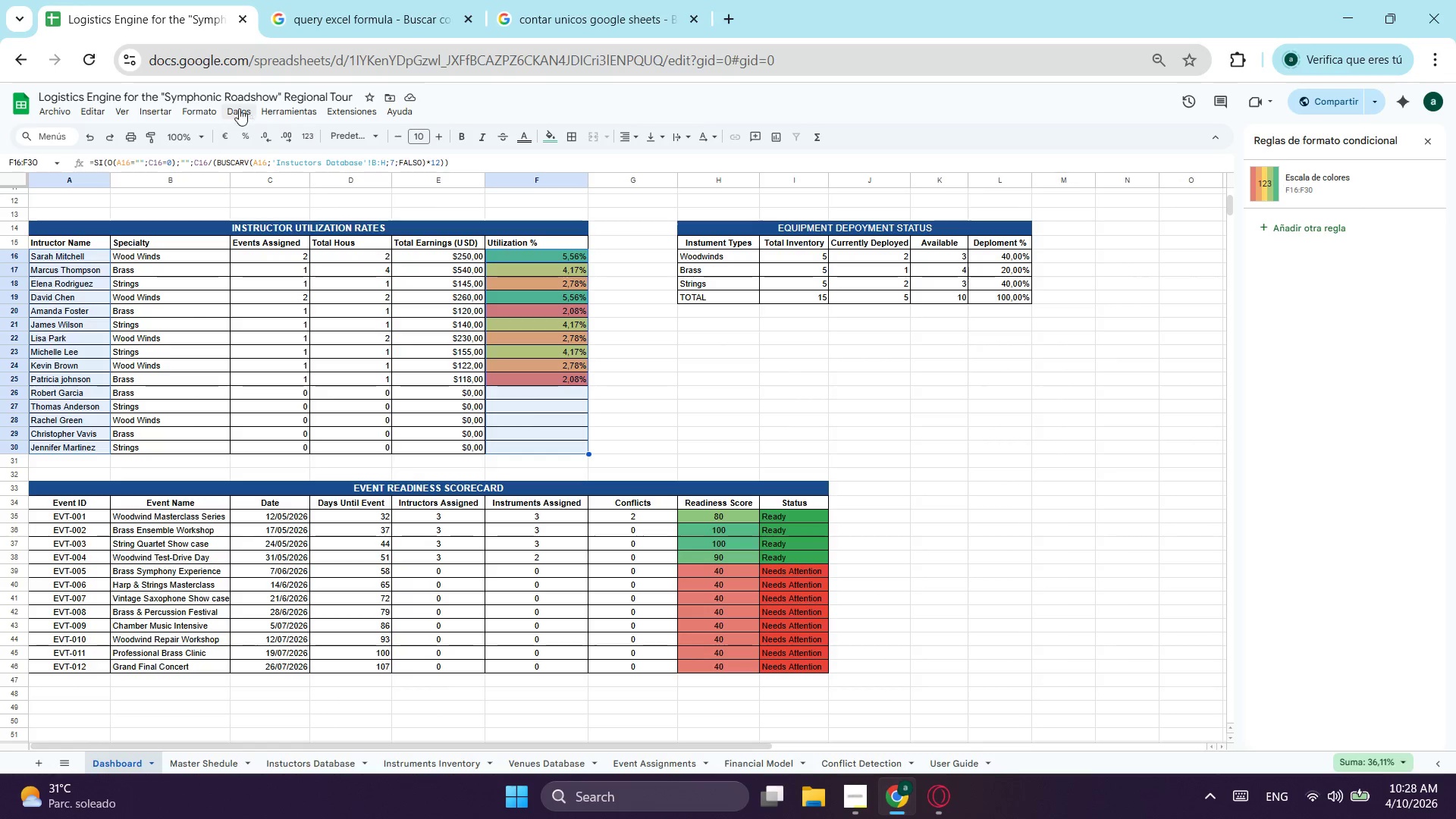 
wait(9.95)
 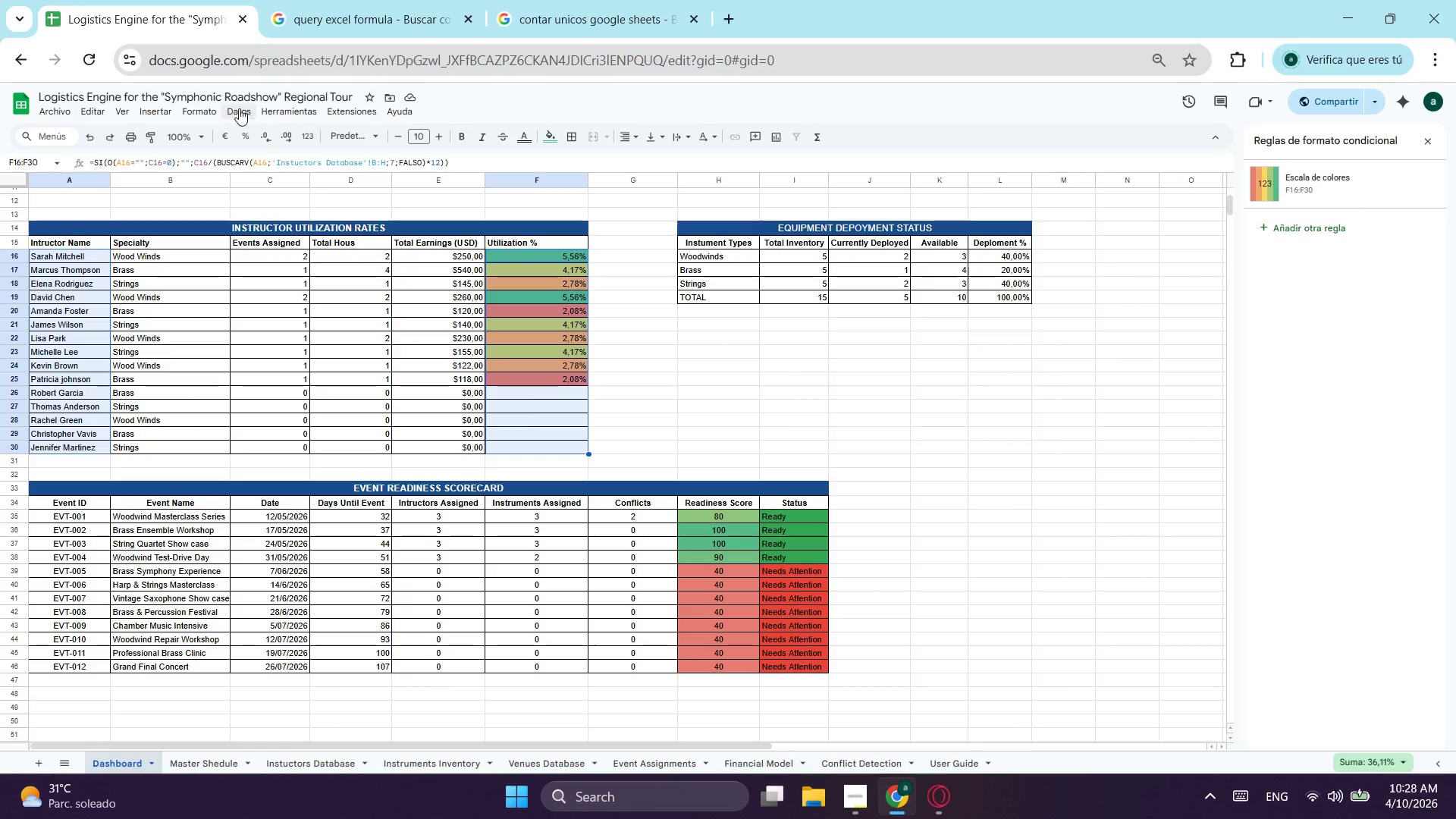 
left_click([163, 108])
 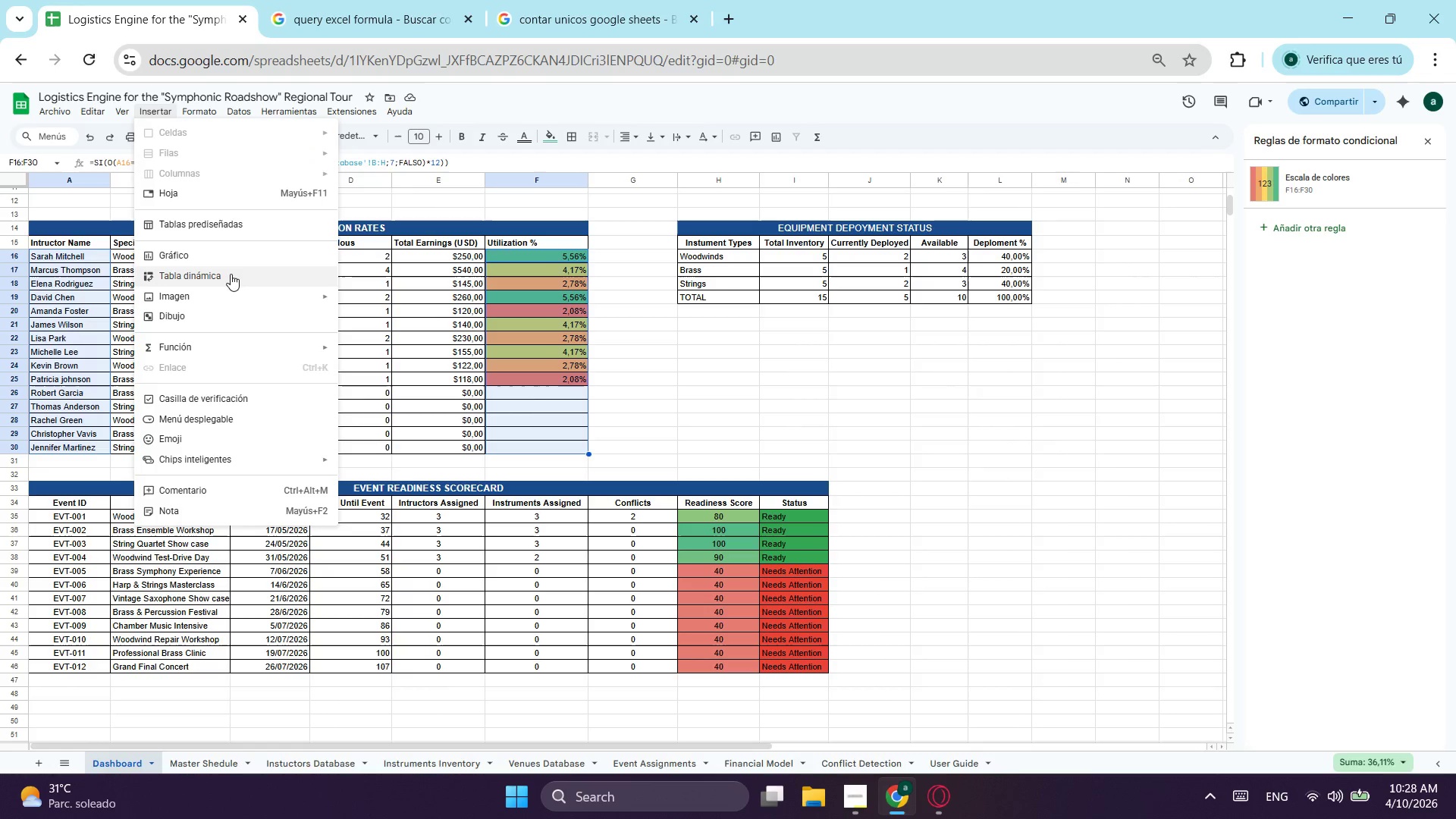 
left_click([235, 257])
 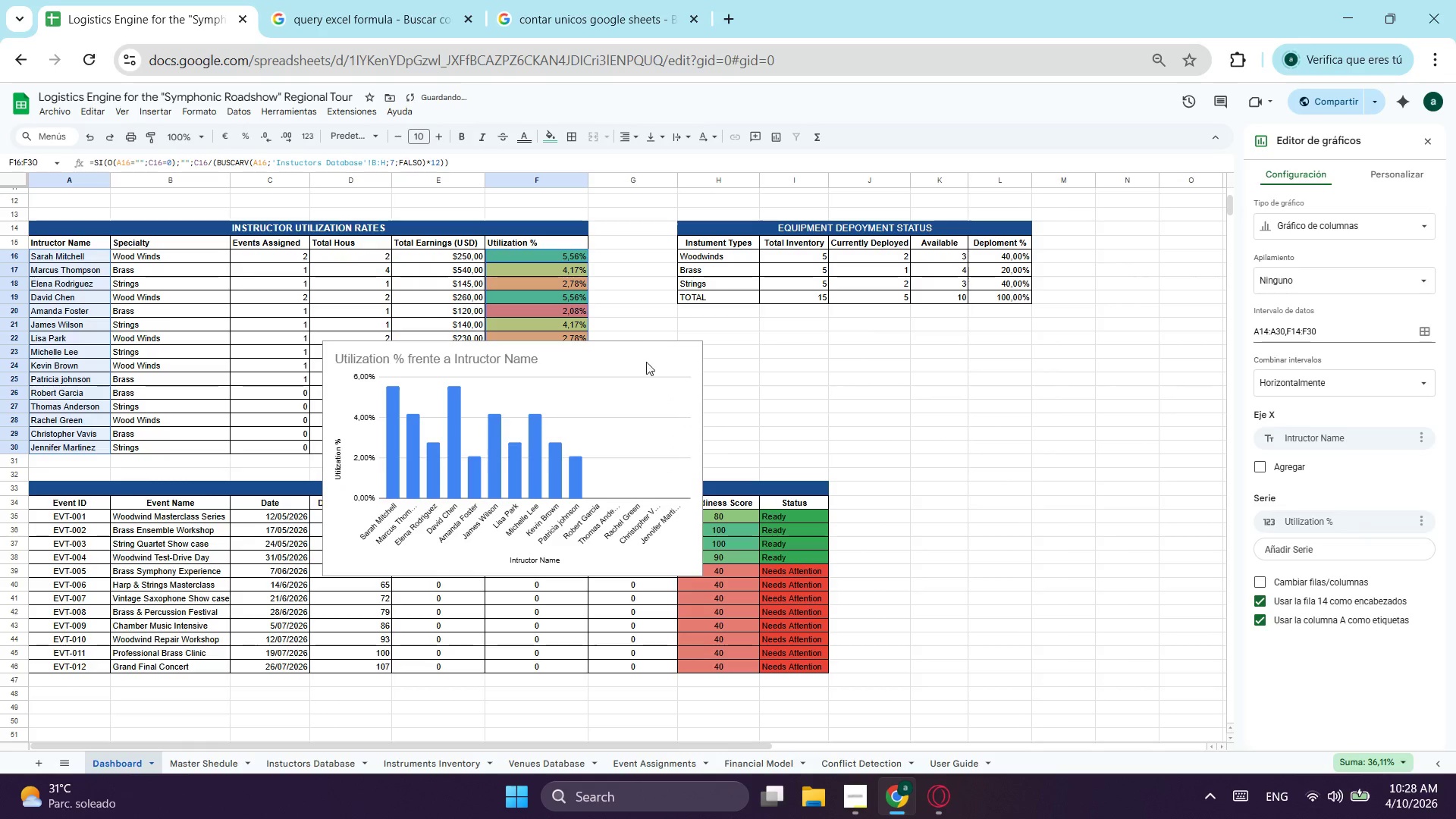 
left_click_drag(start_coordinate=[647, 348], to_coordinate=[773, 334])
 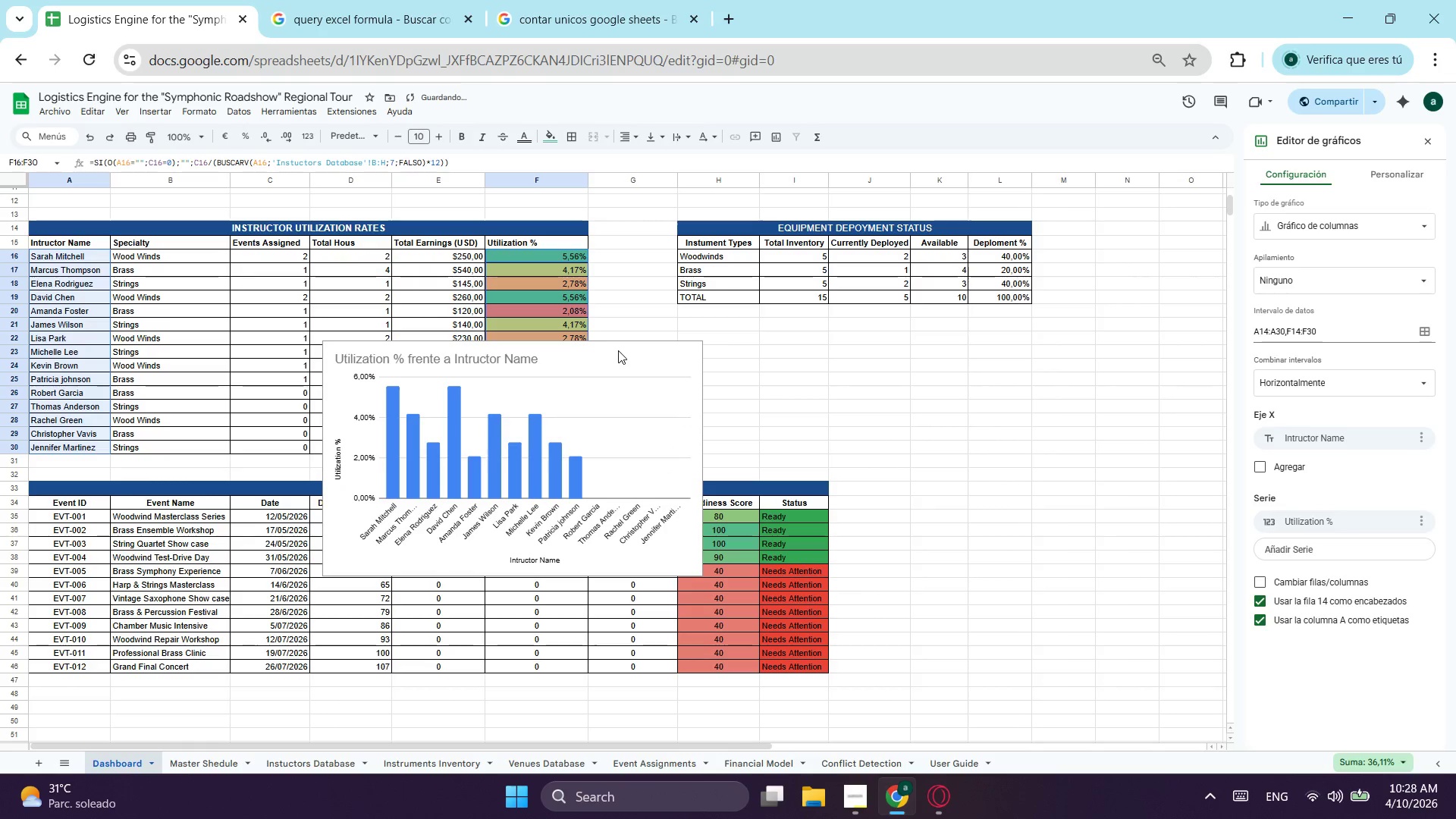 
left_click_drag(start_coordinate=[618, 350], to_coordinate=[719, 336])
 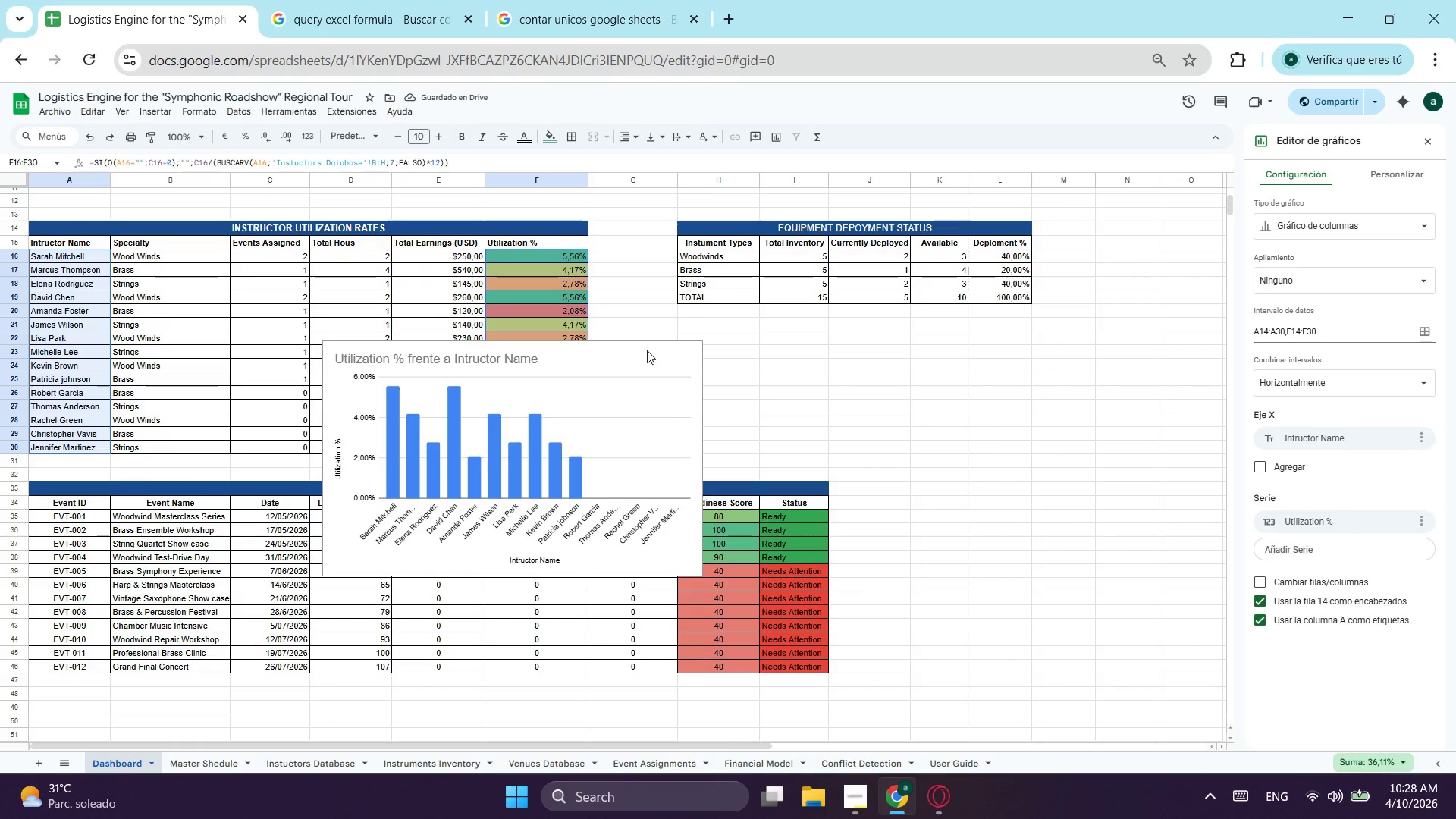 
left_click_drag(start_coordinate=[647, 350], to_coordinate=[683, 344])
 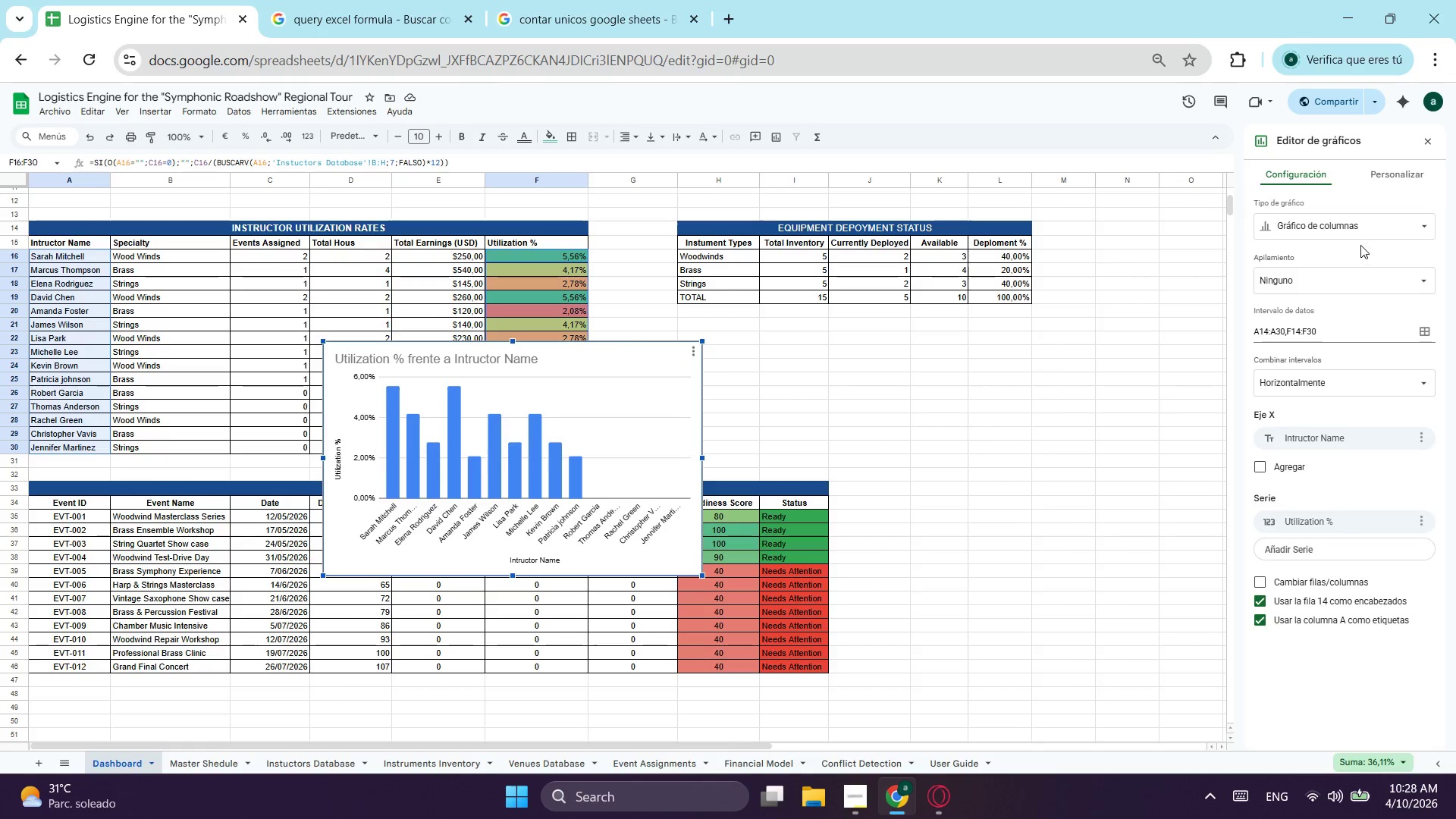 
double_click([1360, 232])
 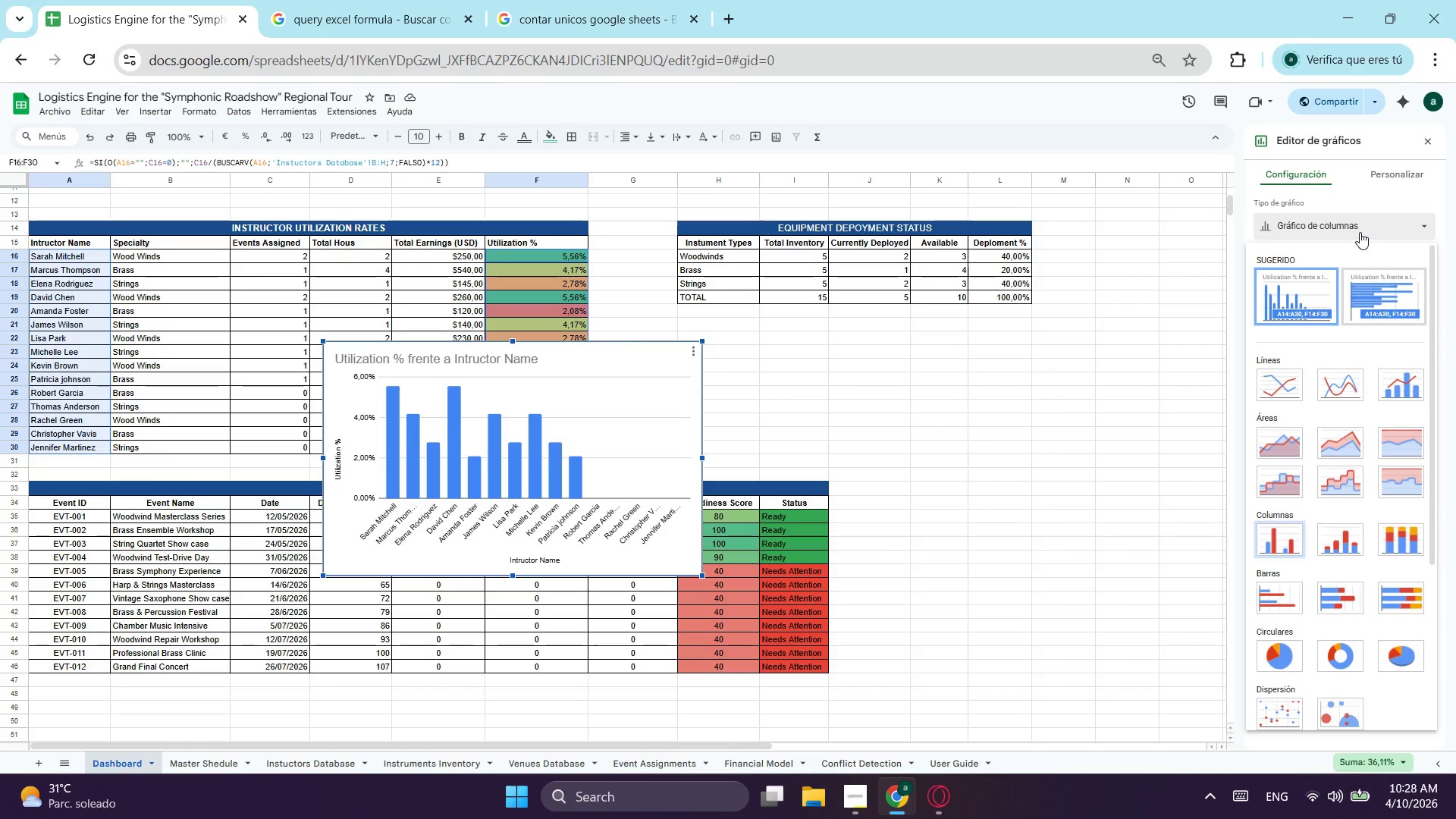 
left_click([1368, 314])
 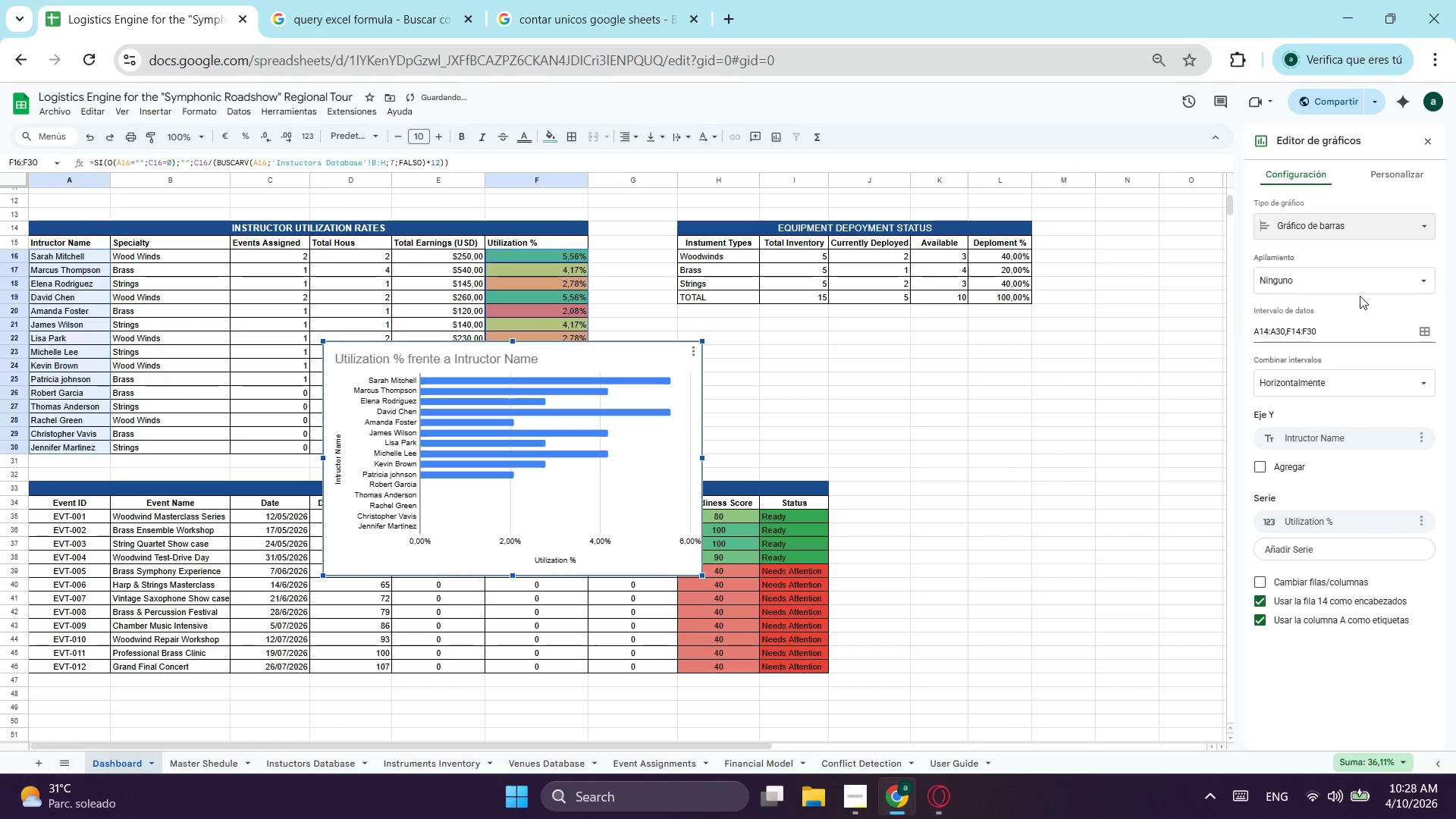 
left_click([1332, 234])
 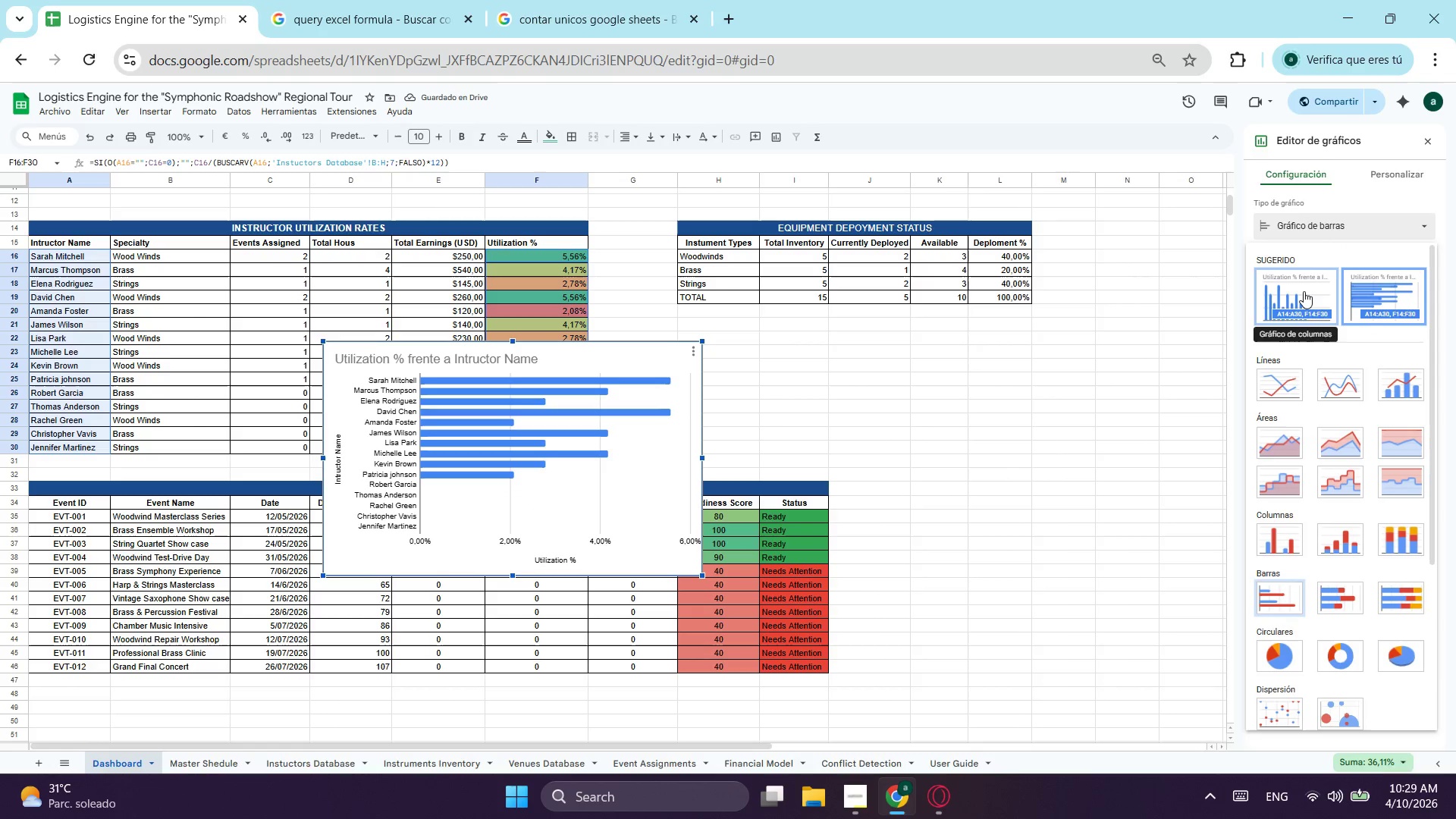 
left_click([1304, 291])
 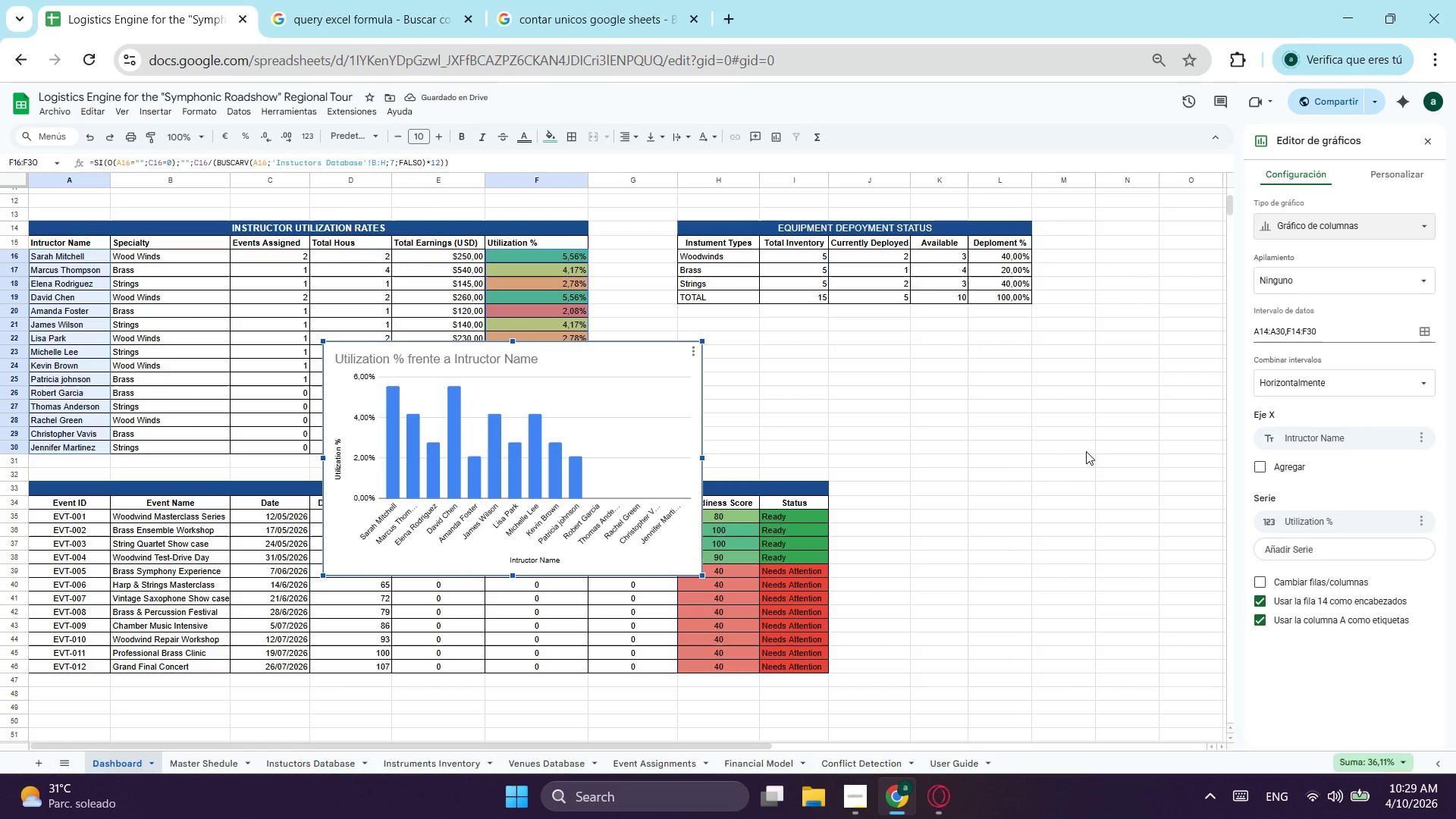 
wait(5.05)
 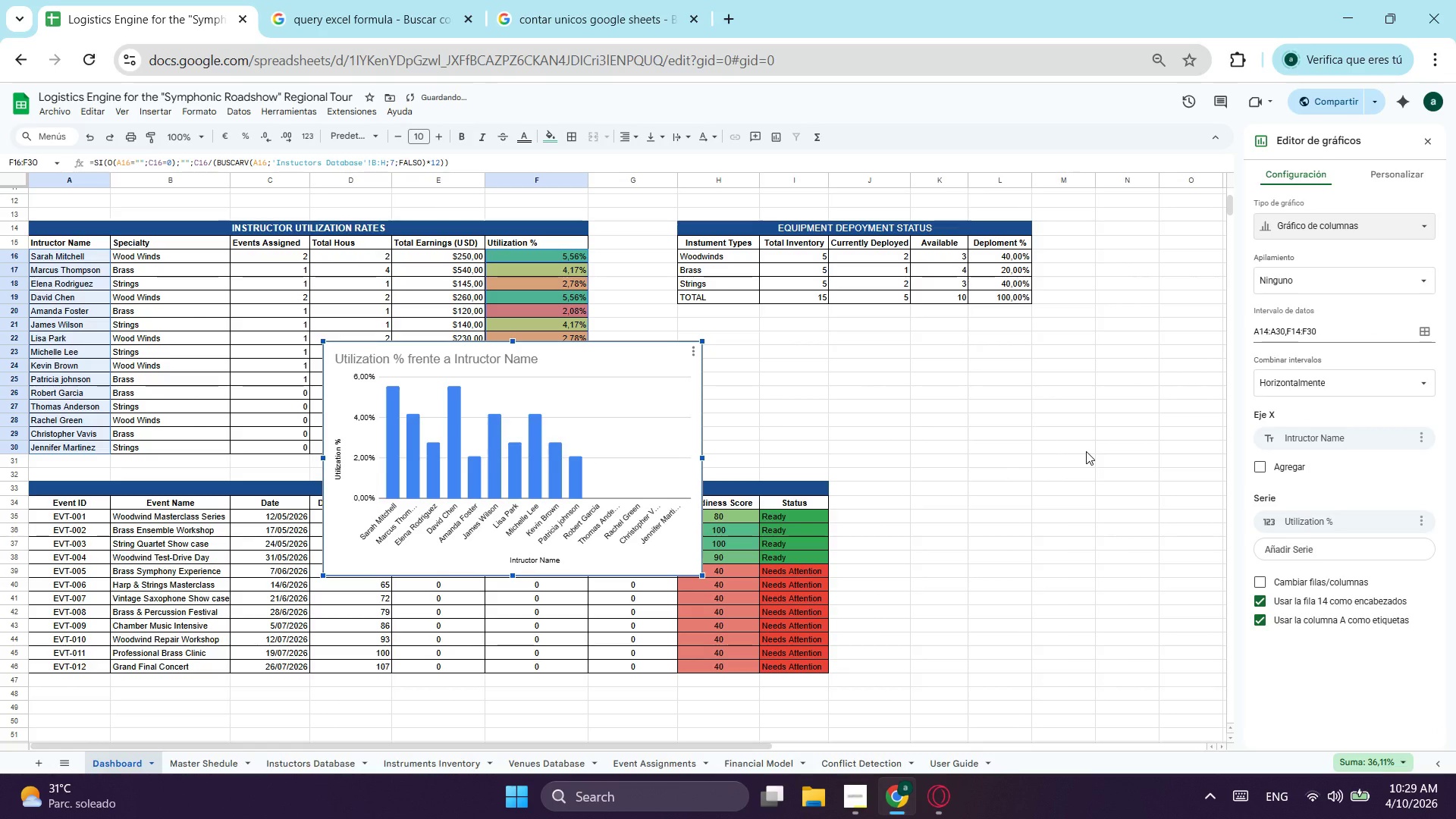 
left_click([1403, 177])
 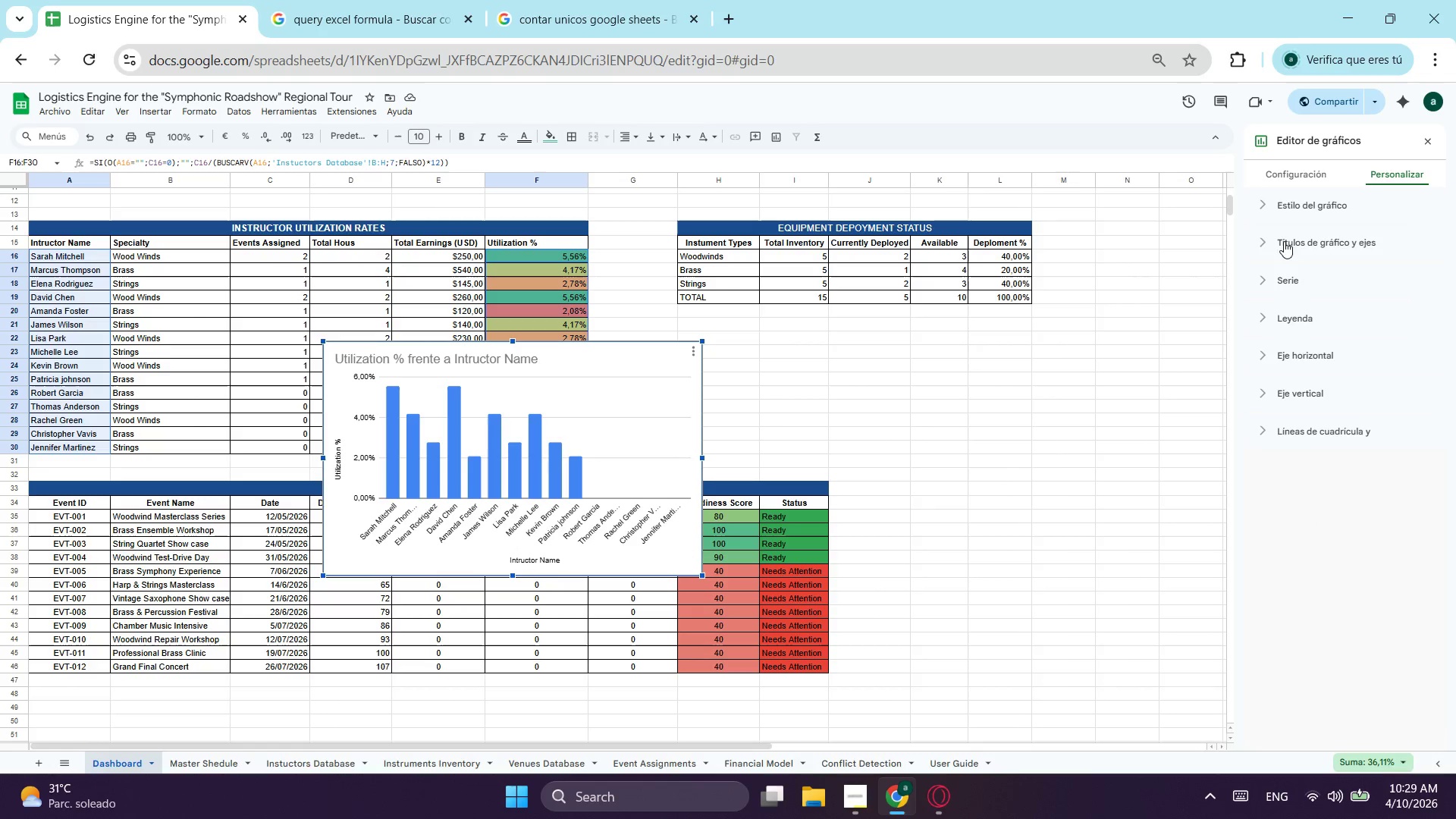 
left_click([1281, 244])
 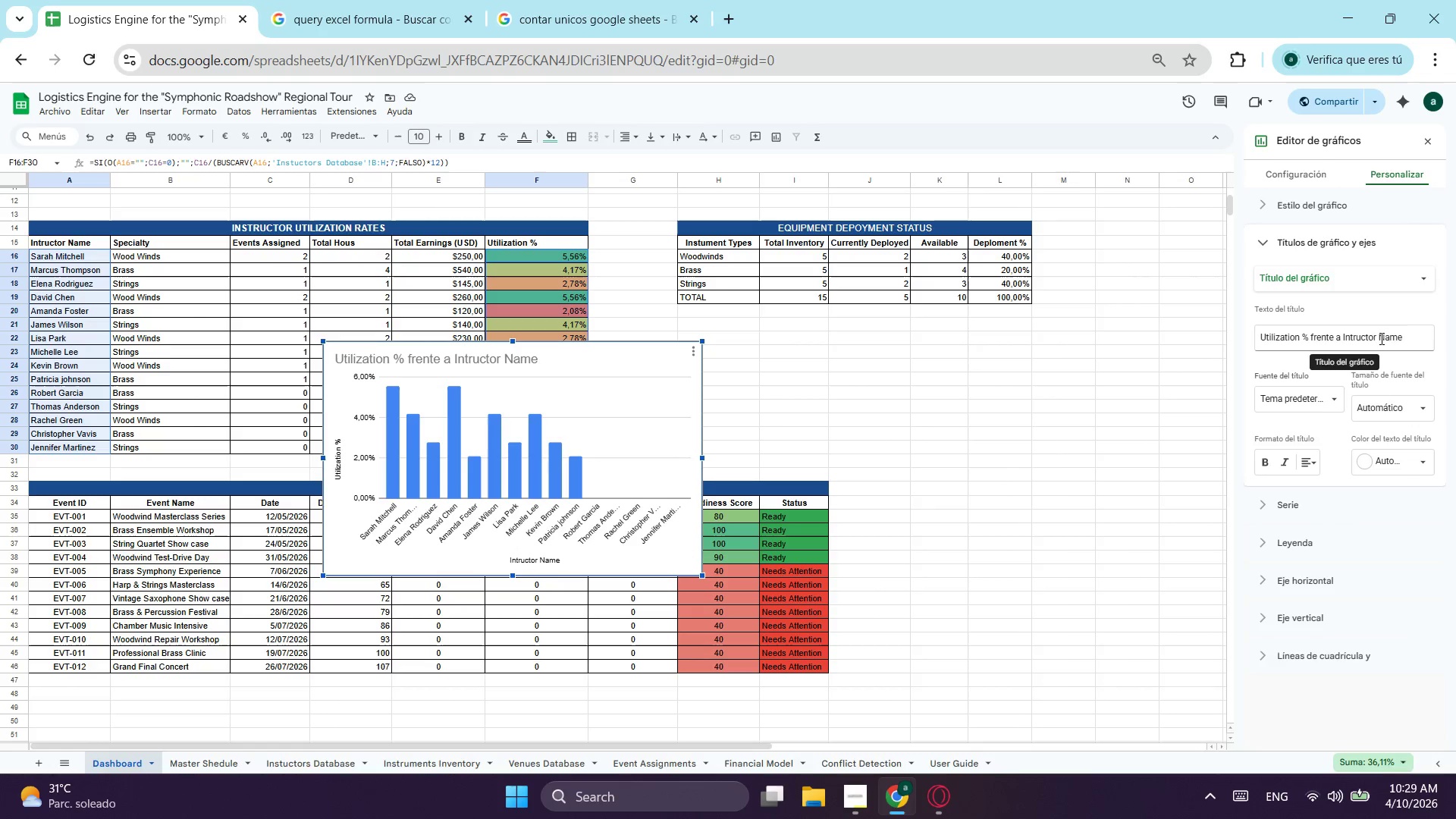 
left_click_drag(start_coordinate=[1408, 338], to_coordinate=[1042, 388])
 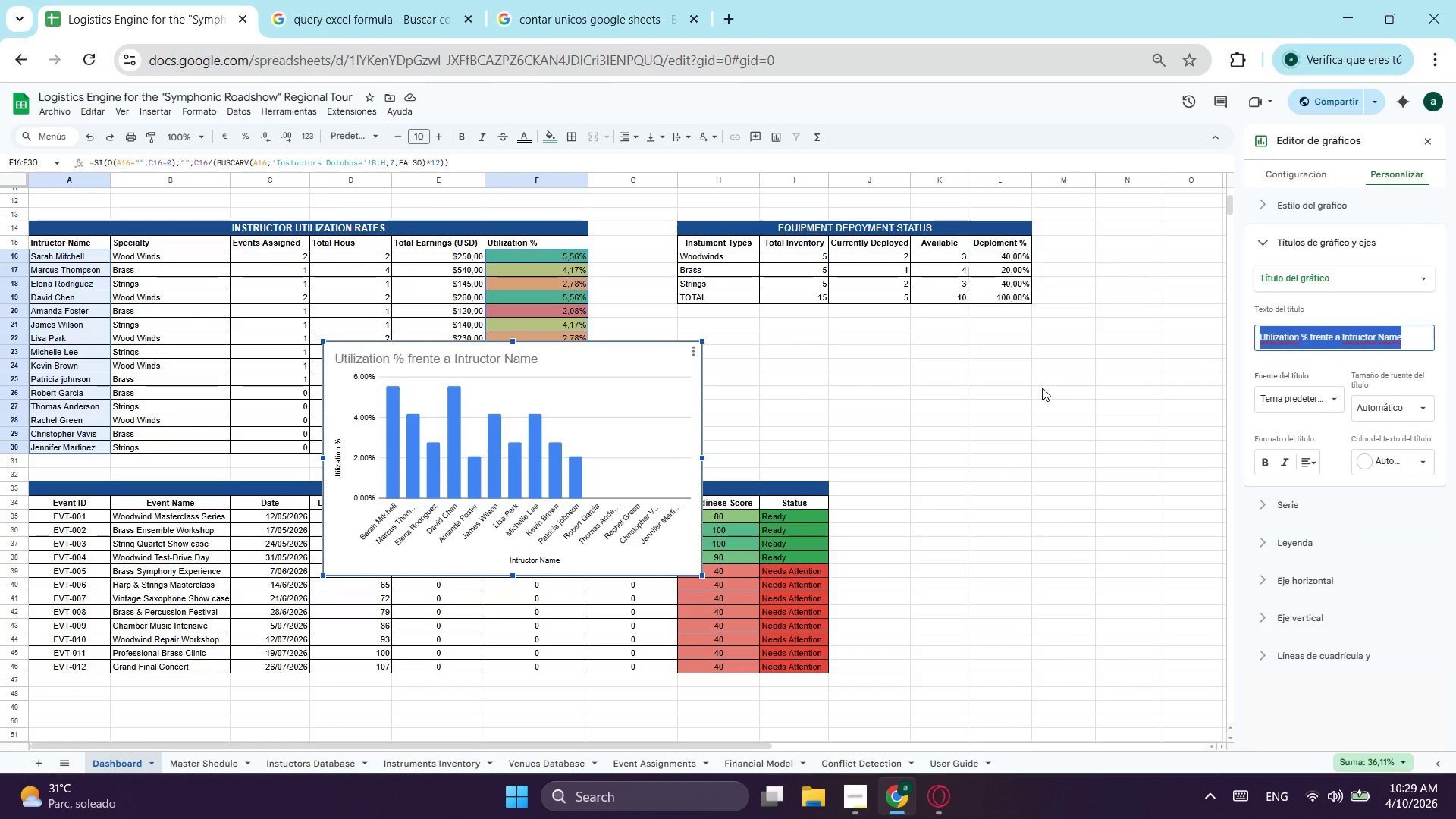 
type(Intruct)
 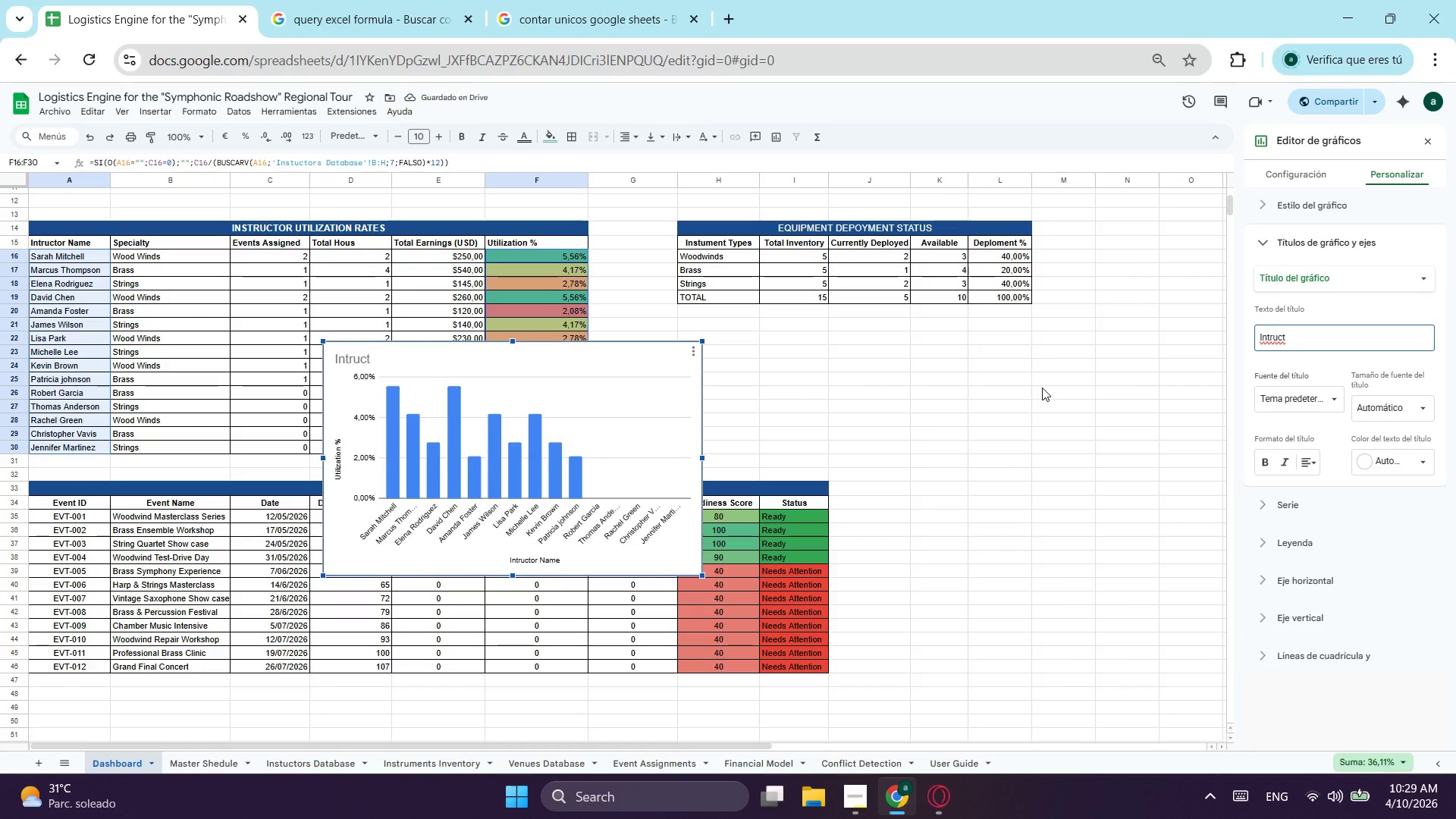 
key(Backspace)
type(tor Un)
key(Backspace)
type(tili)
key(Backspace)
type(ization Rates)
 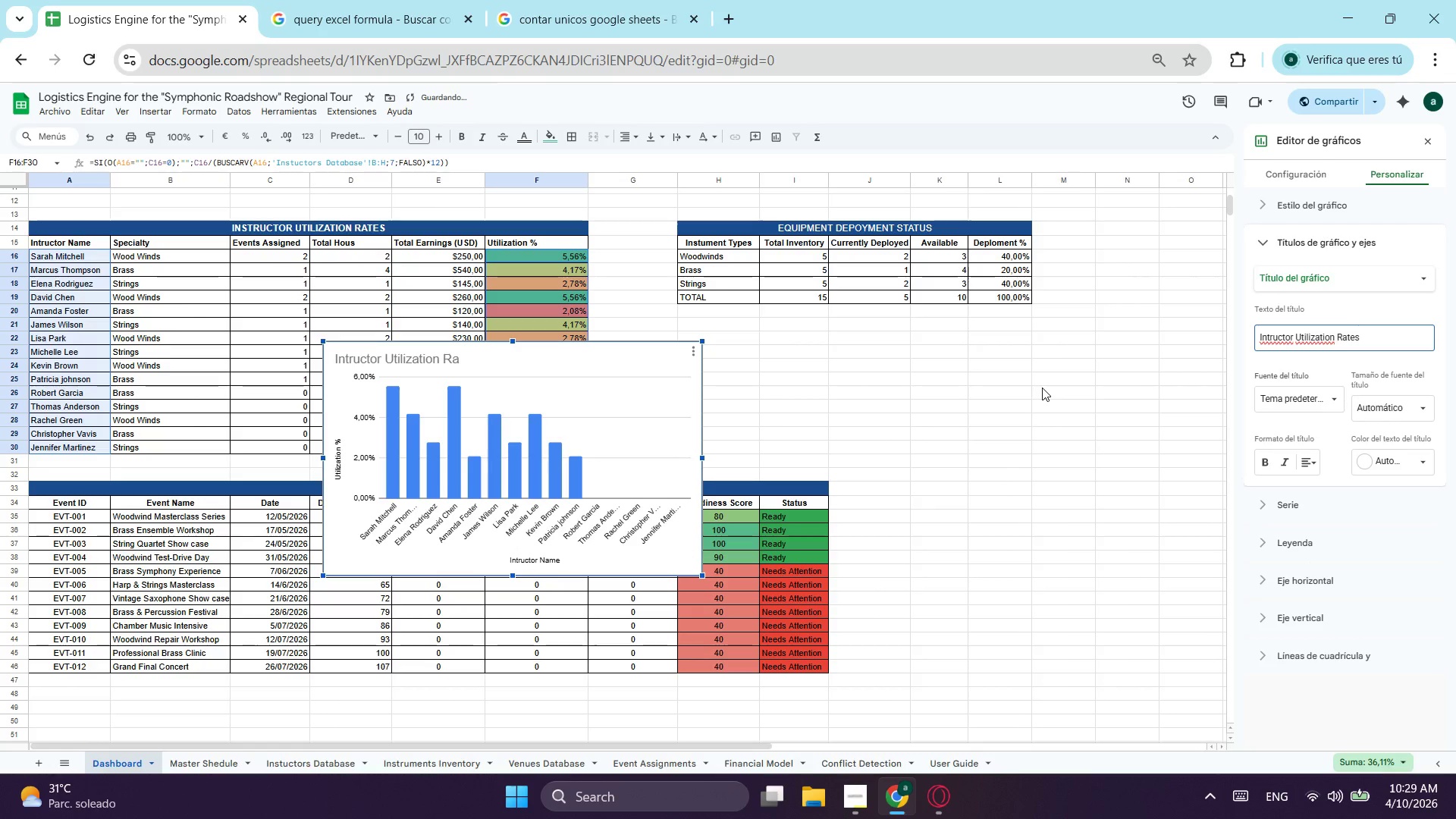 
wait(12.95)
 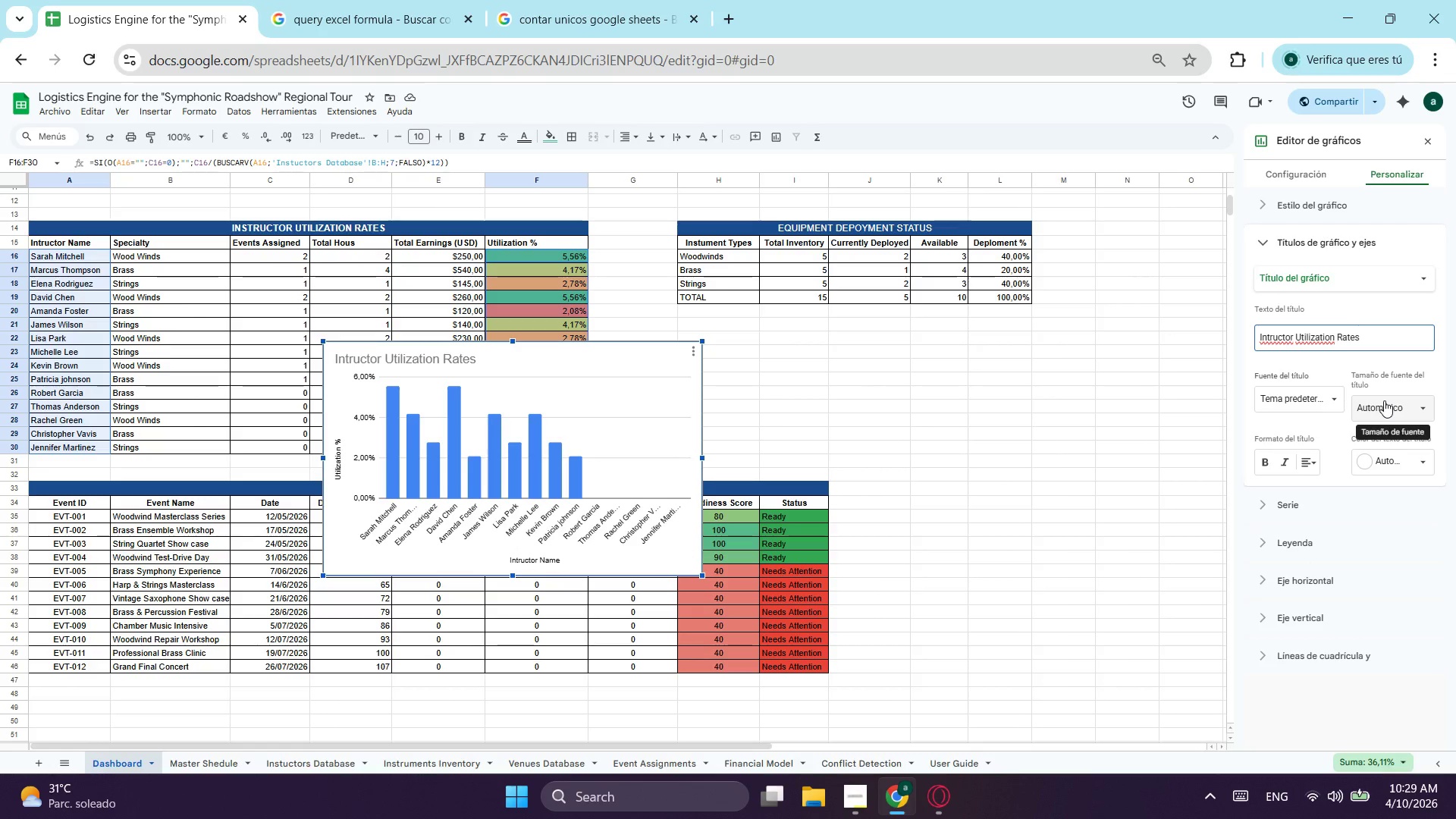 
left_click([1268, 579])
 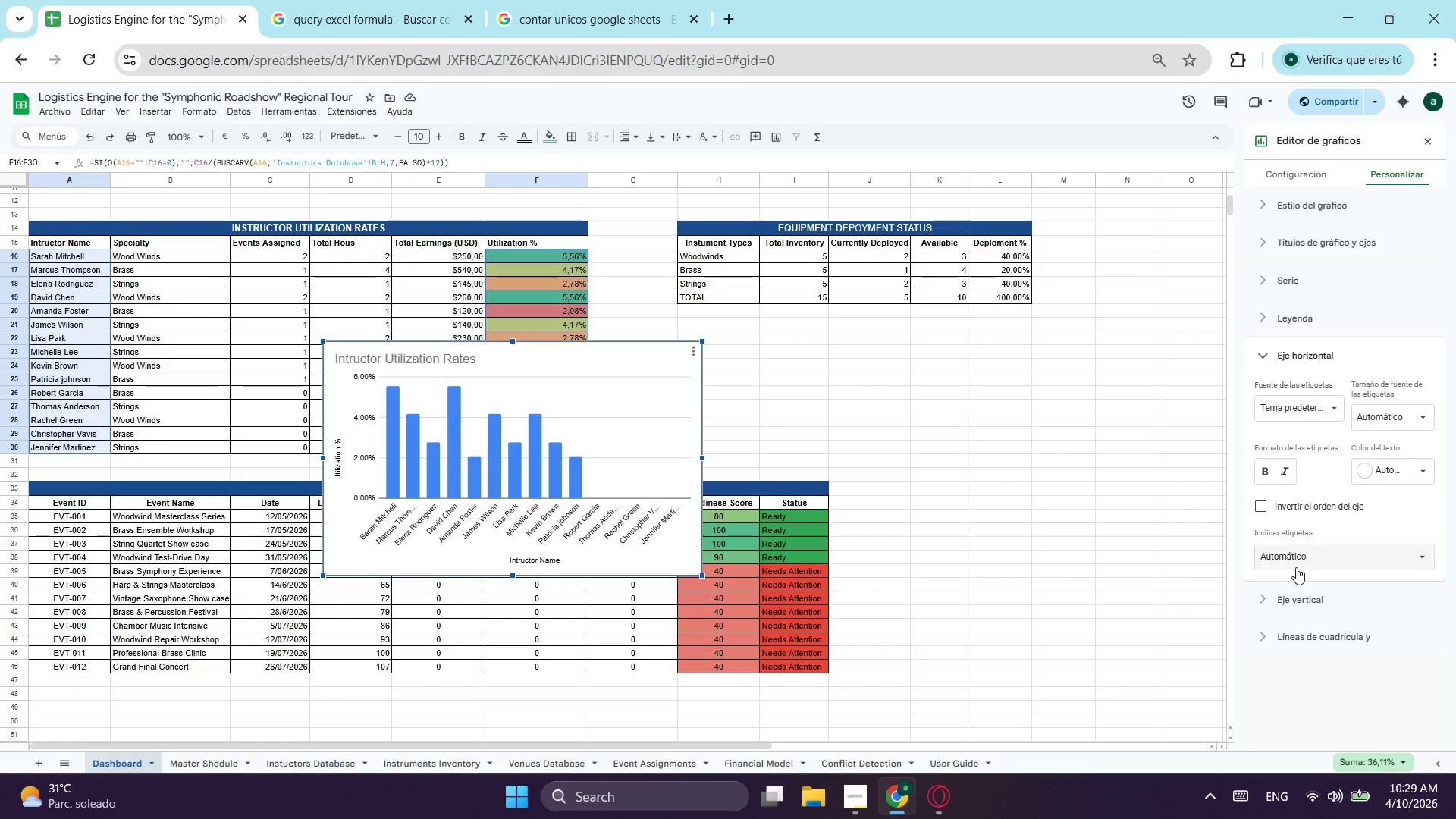 
left_click([1389, 551])
 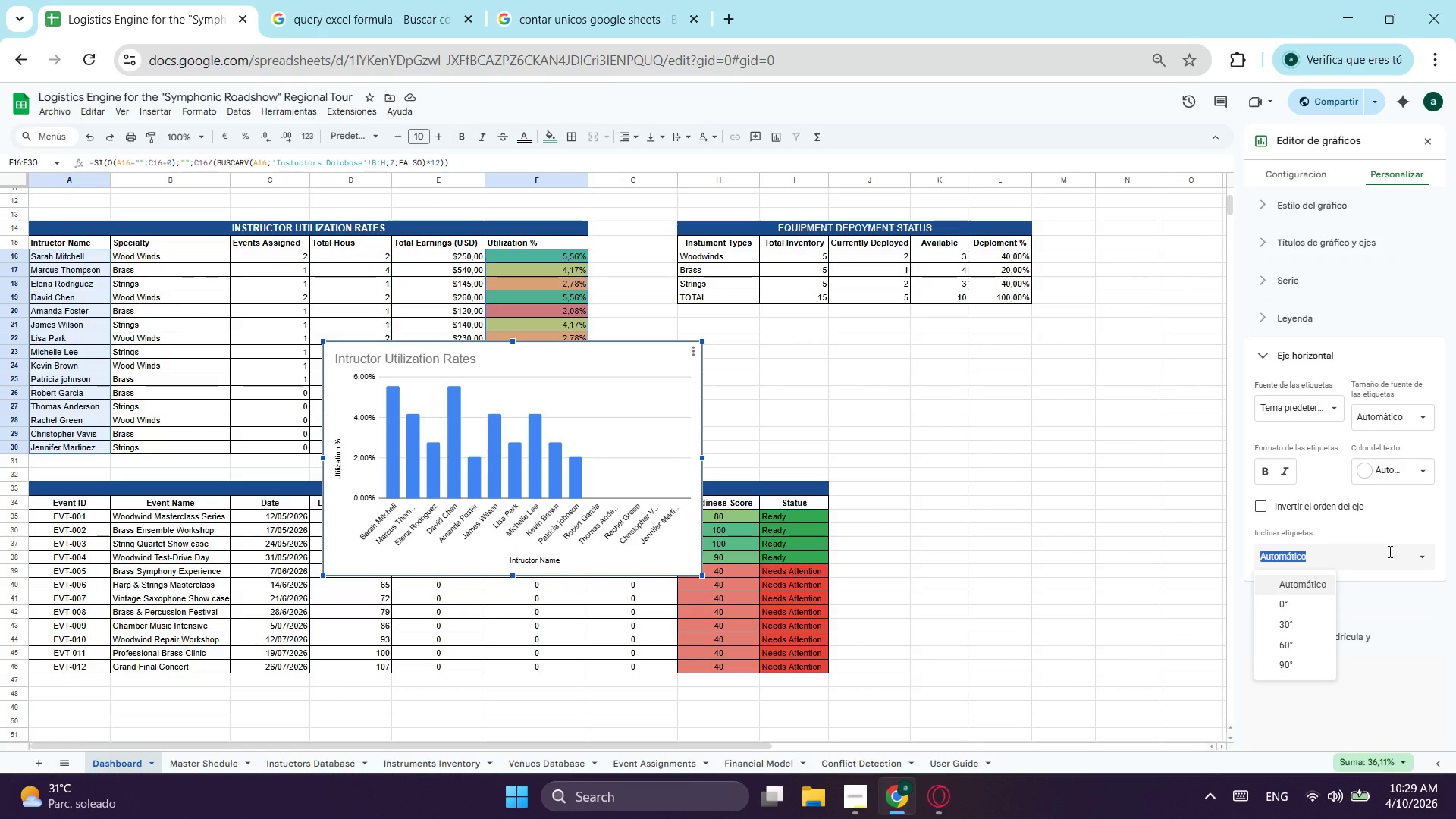 
left_click([1389, 551])
 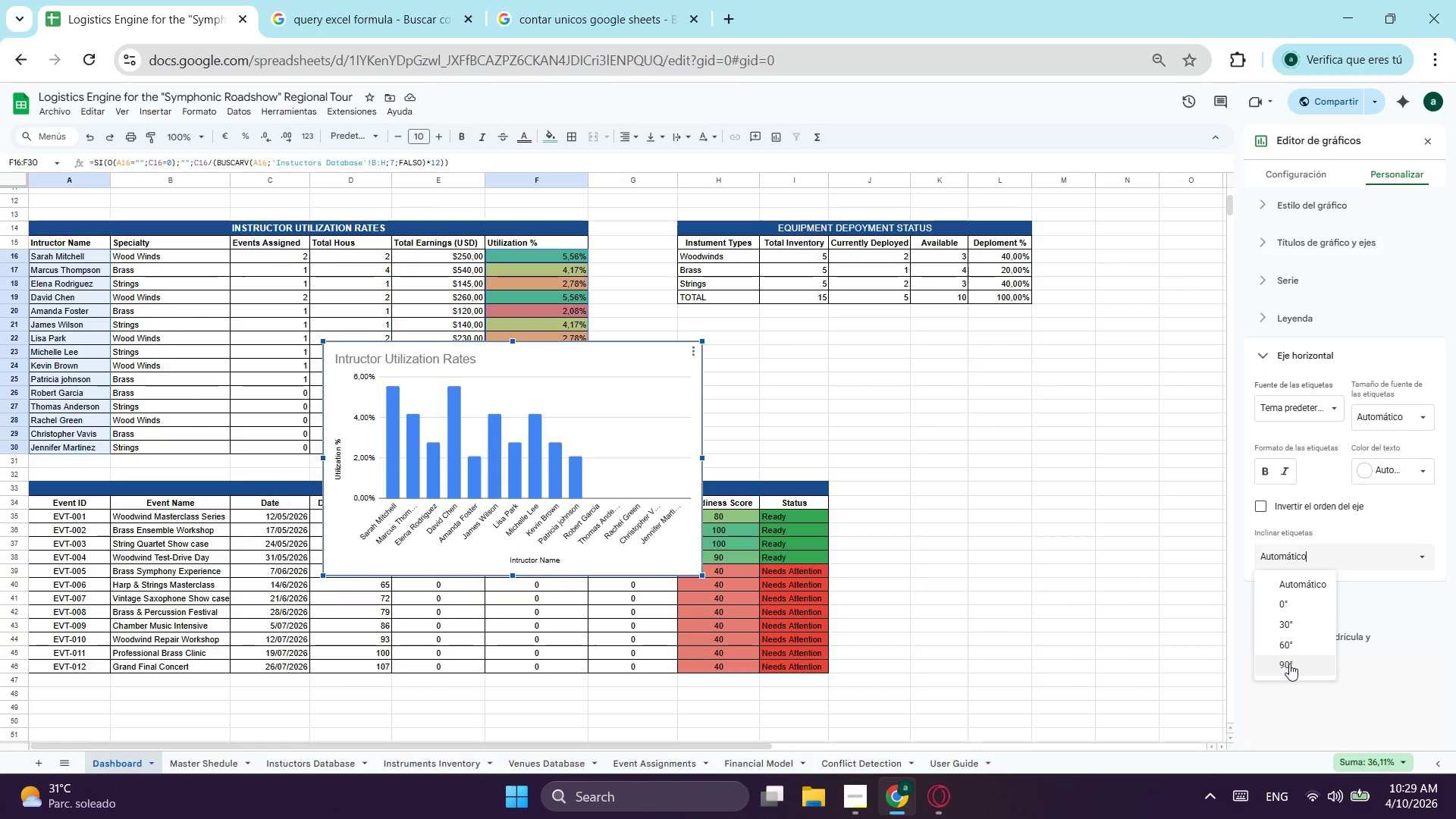 
wait(7.08)
 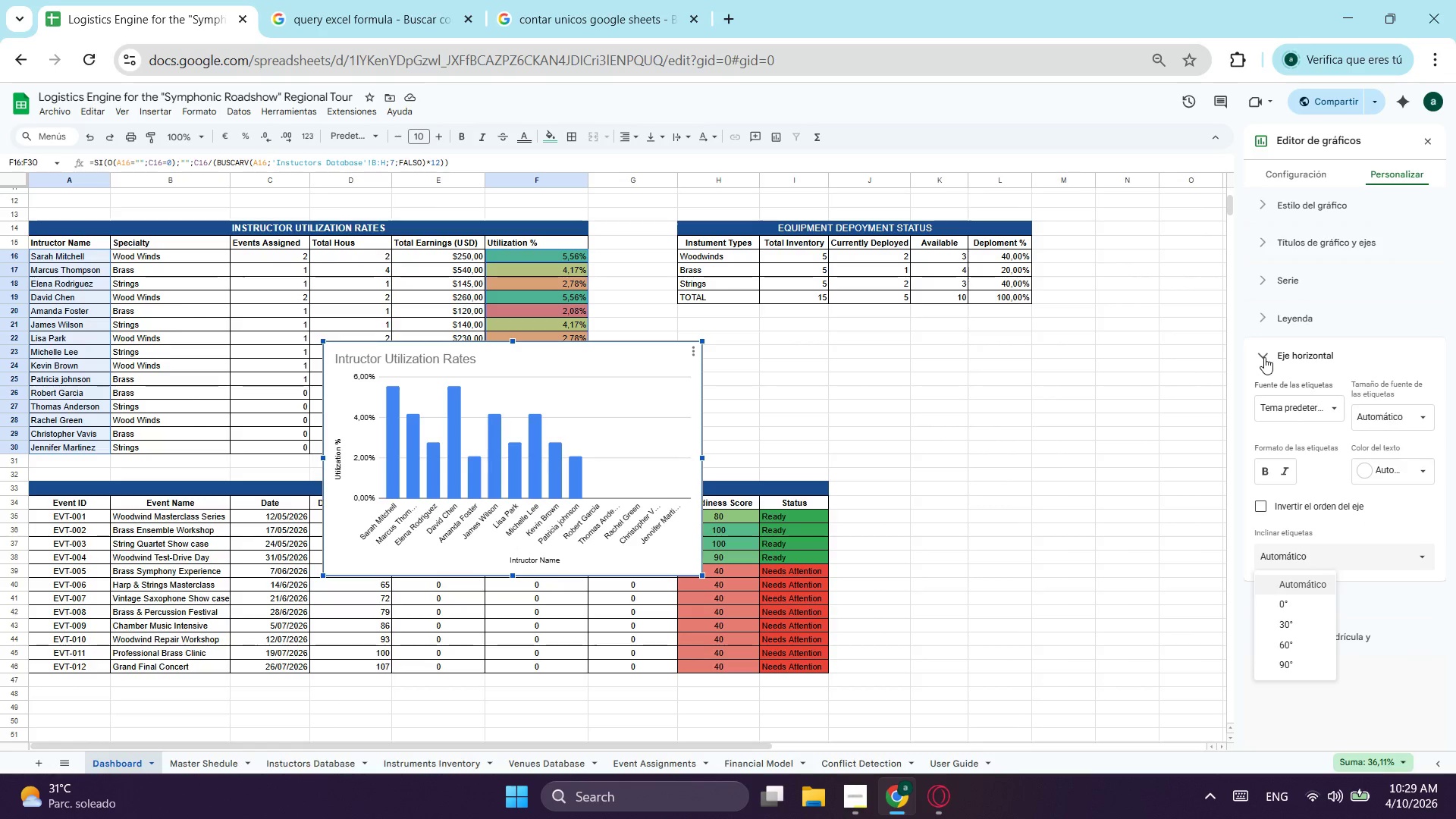 
left_click([1288, 664])
 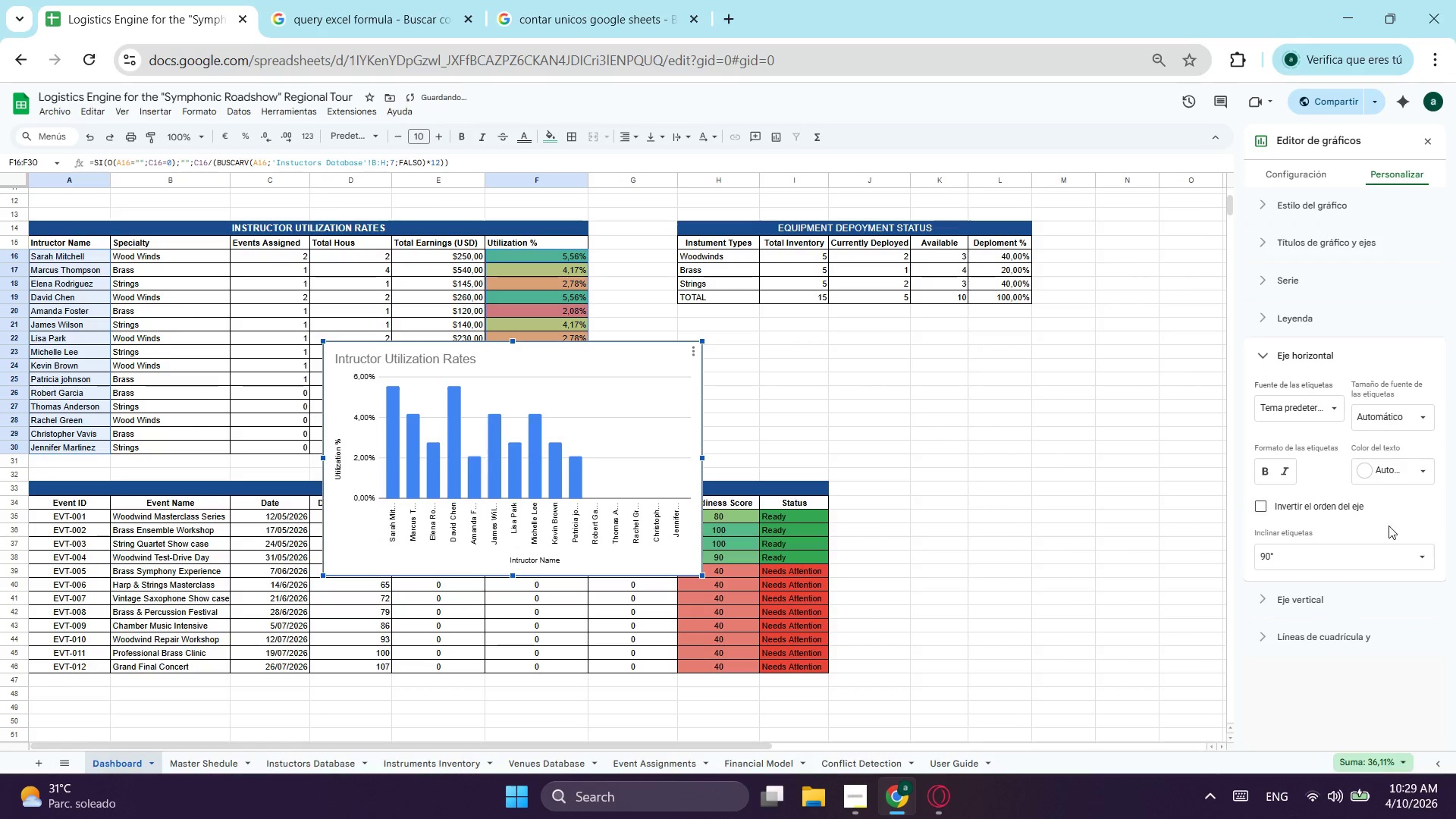 
left_click([1383, 565])
 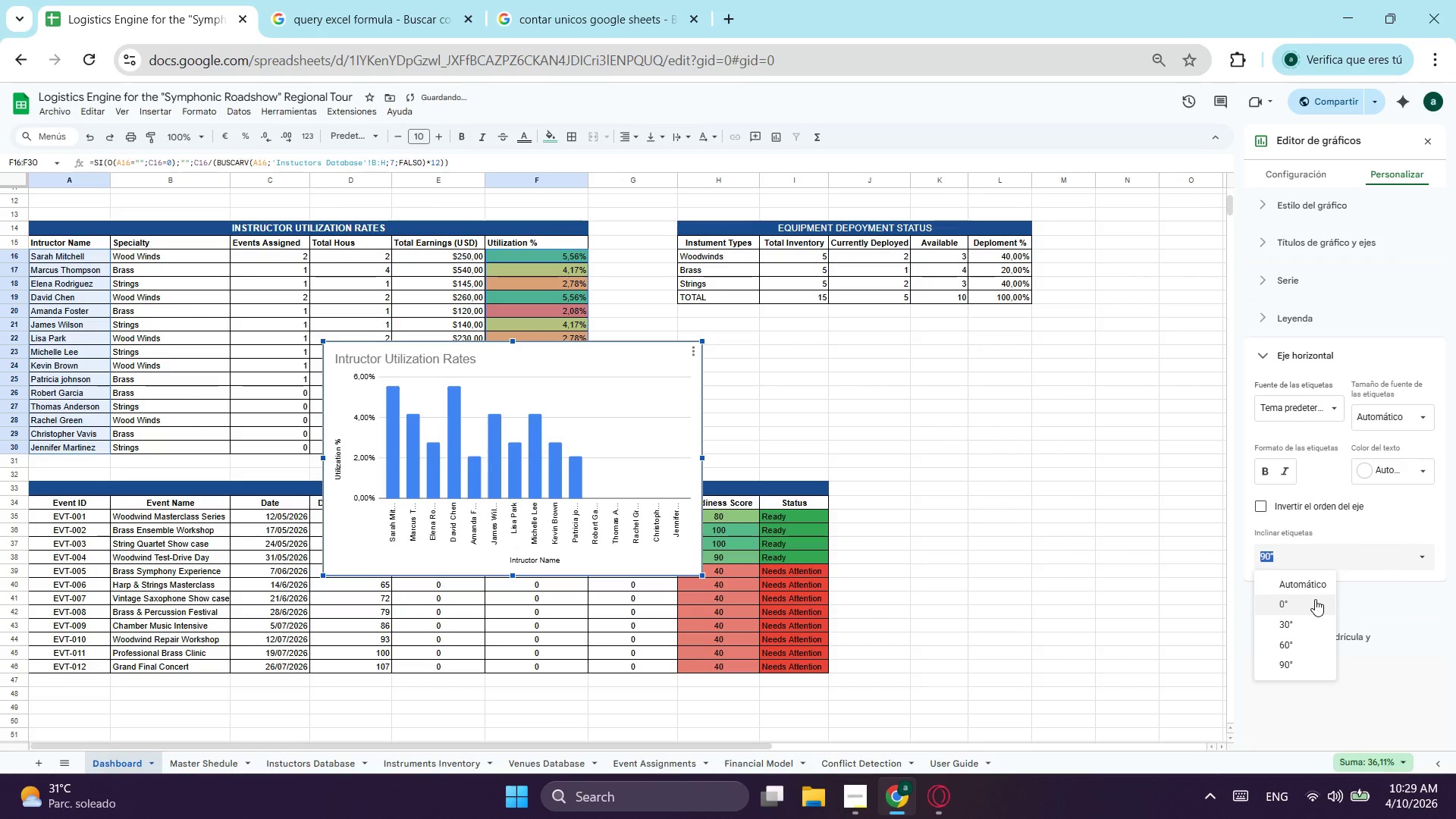 
left_click([1315, 599])
 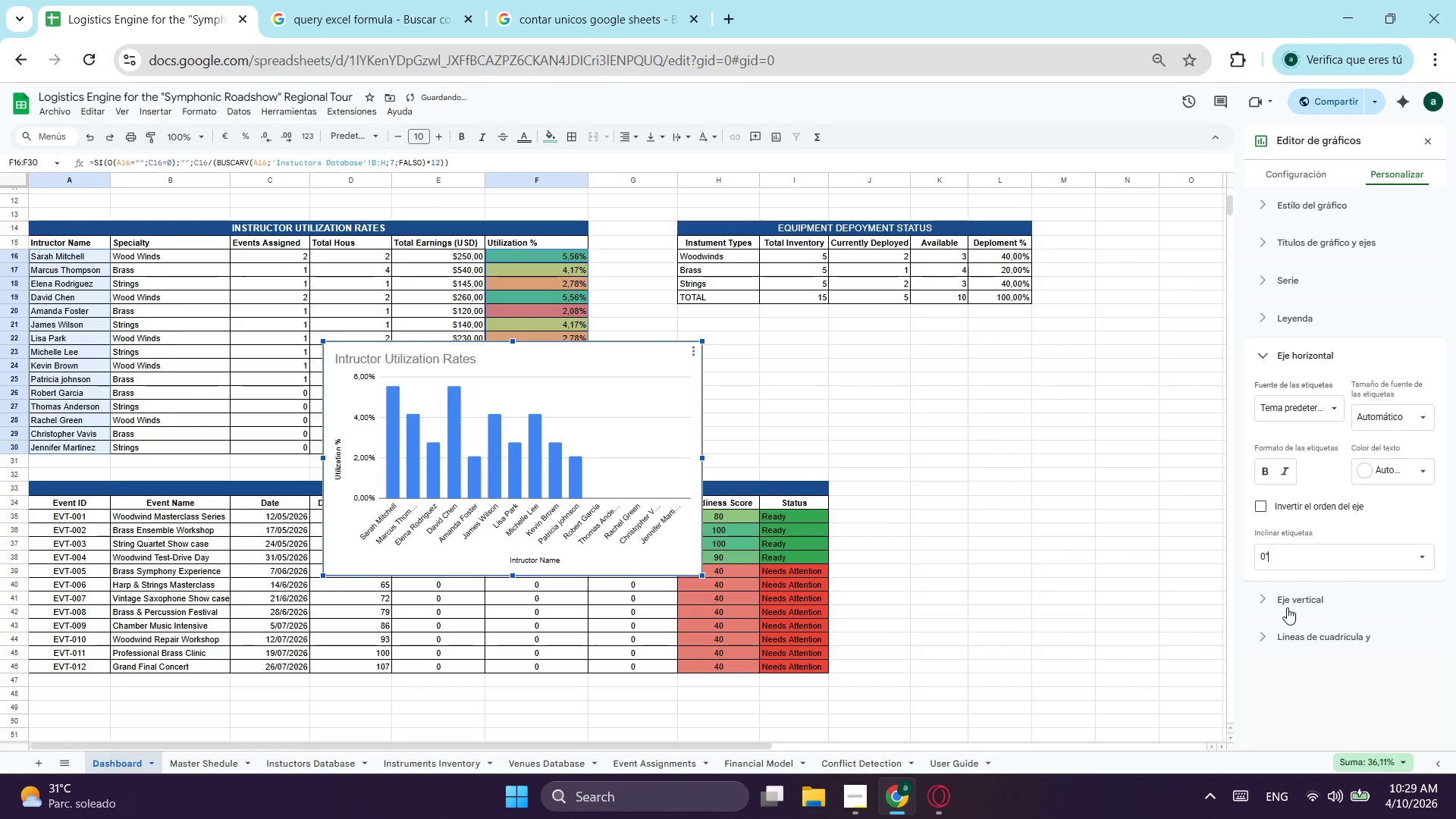 
left_click([1285, 598])
 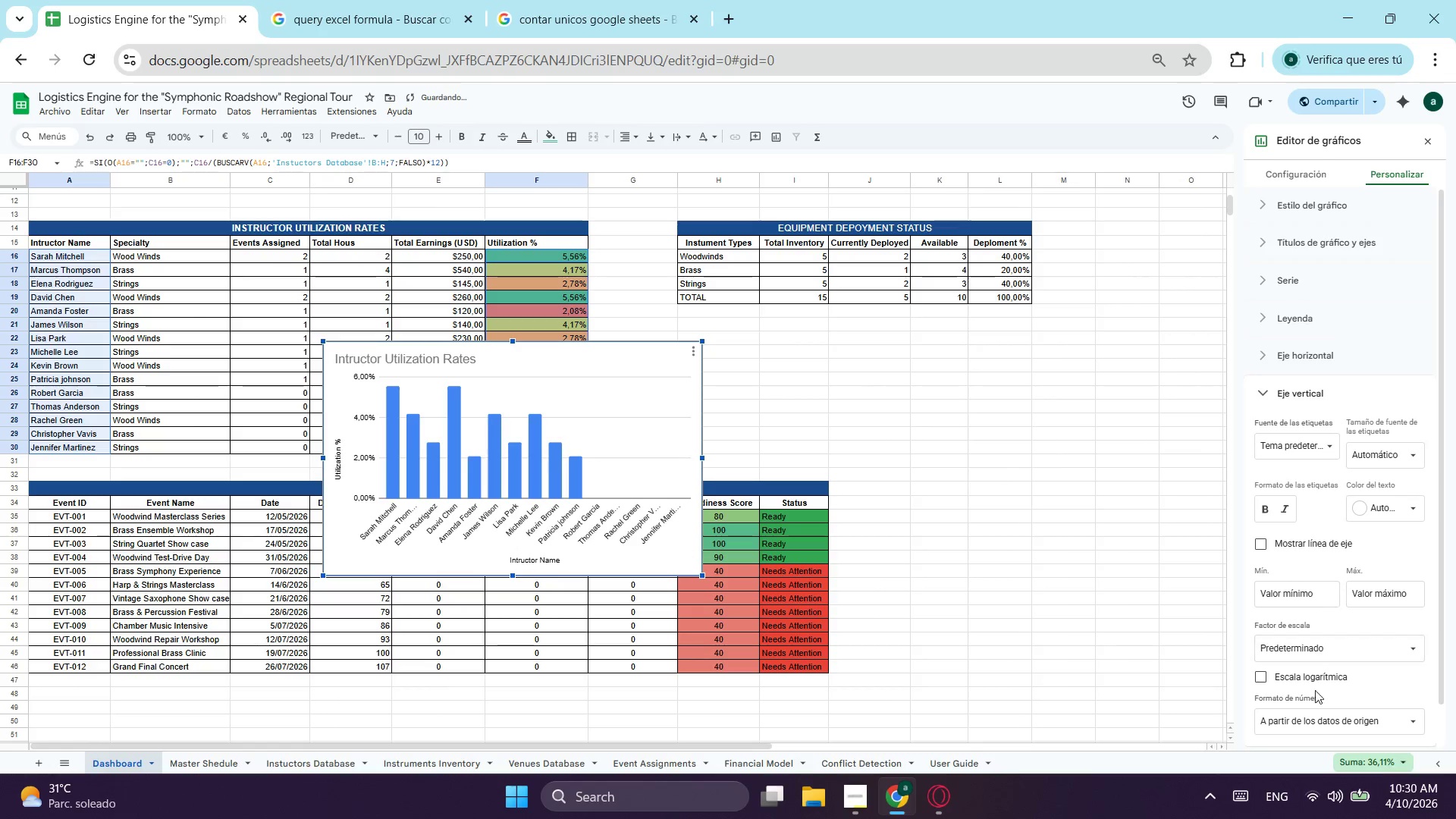 
scroll: coordinate [1343, 667], scroll_direction: down, amount: 1.0
 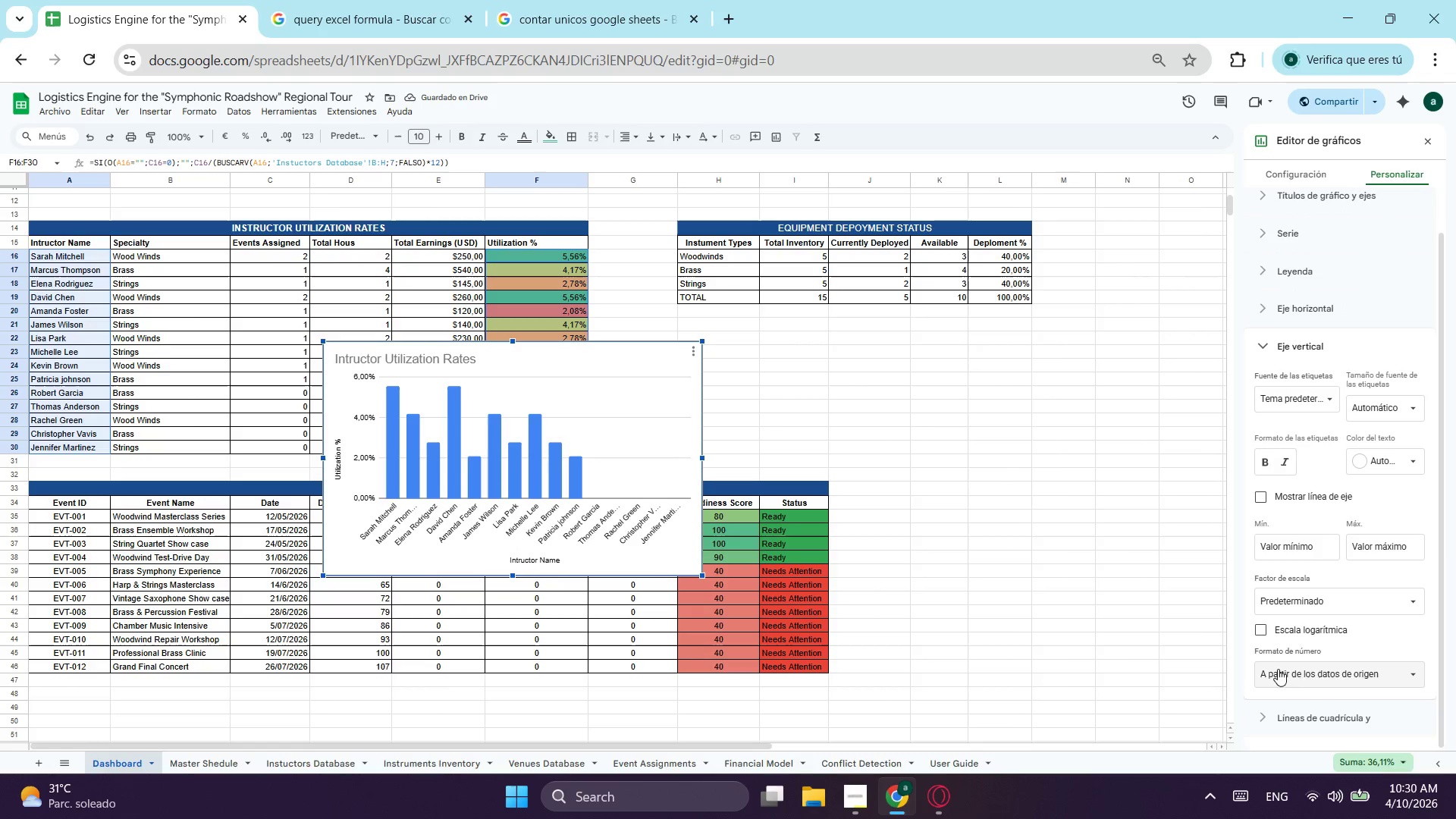 
left_click([1351, 670])
 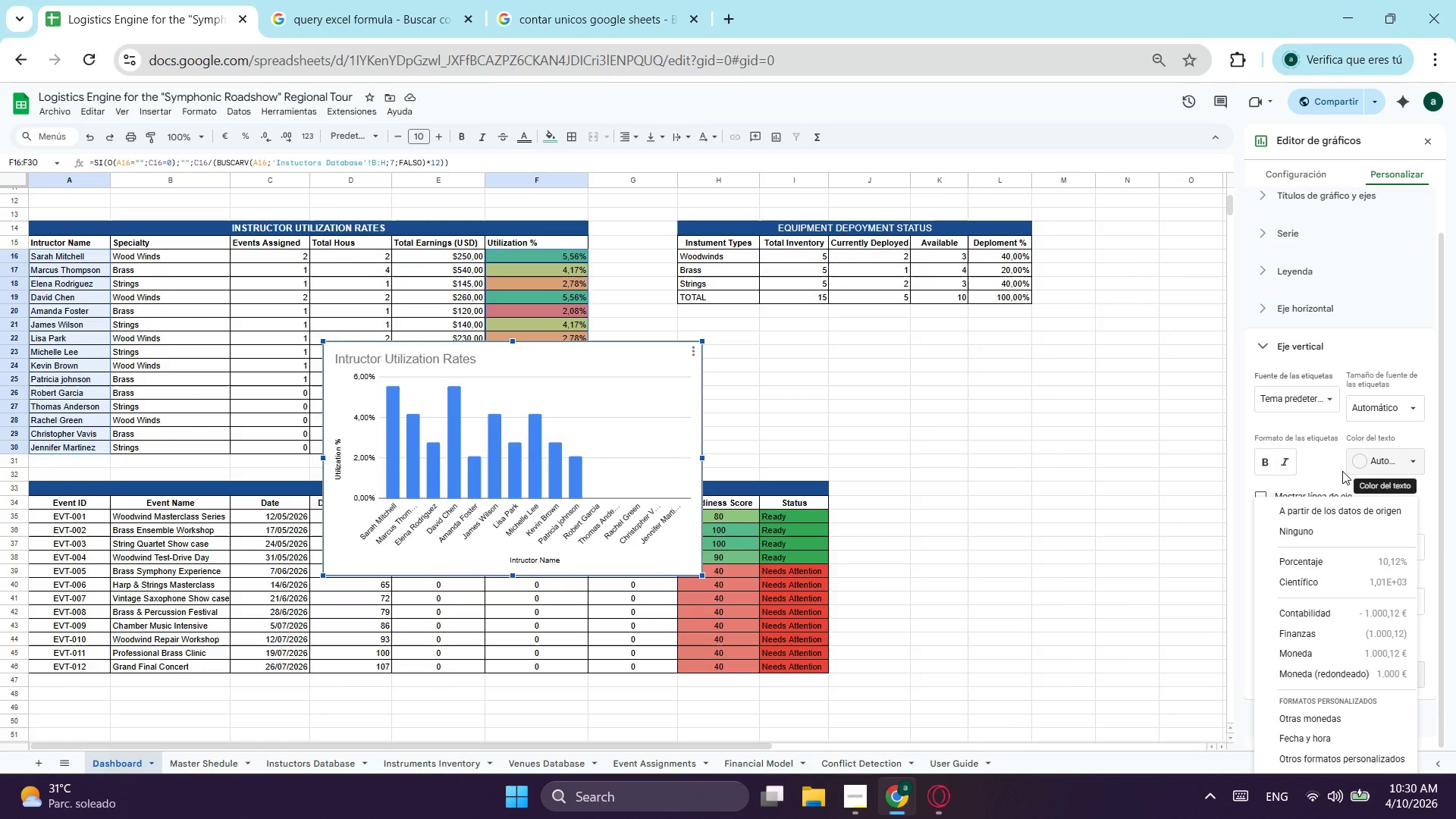 
left_click([1302, 487])
 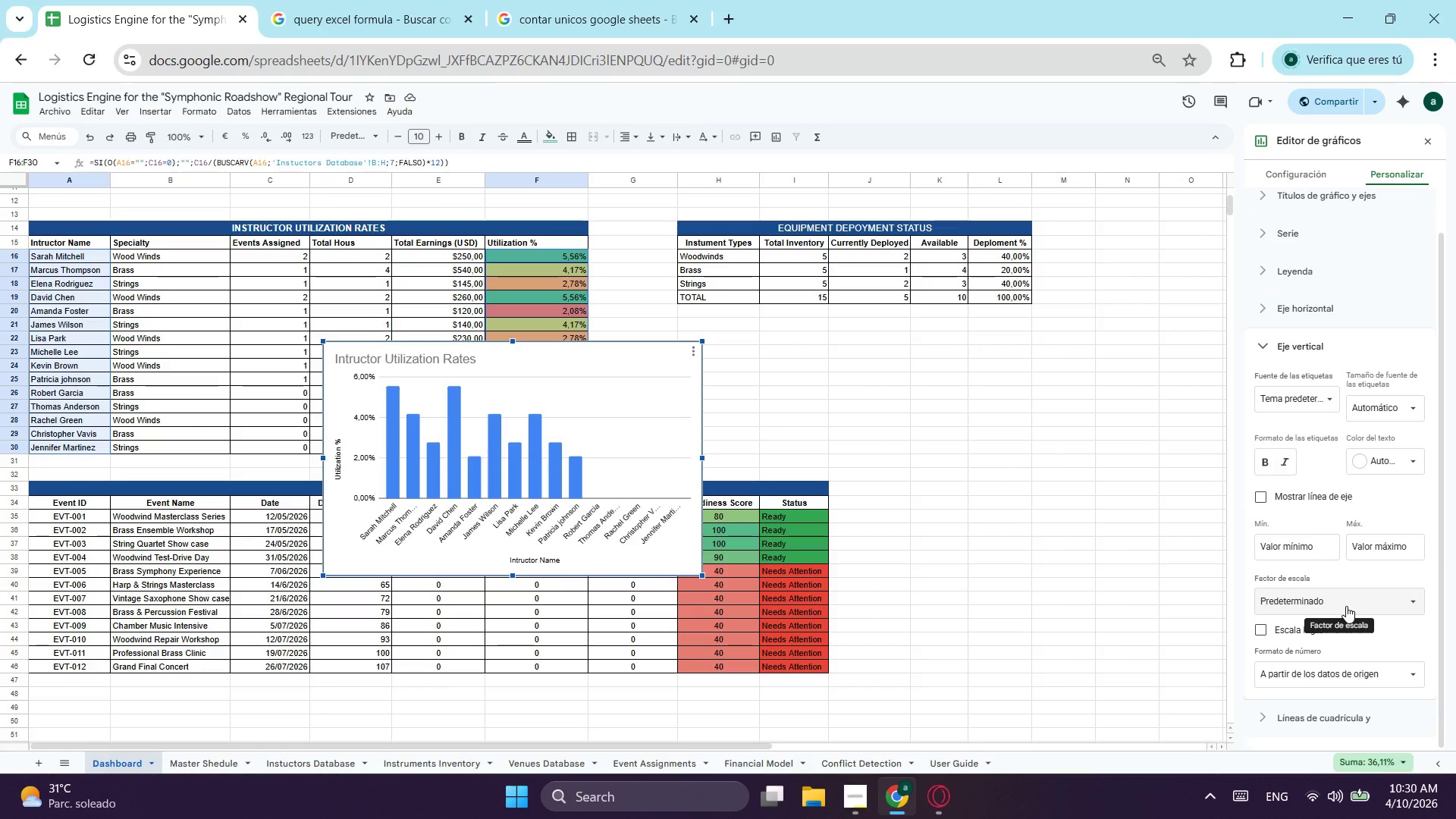 
scroll: coordinate [1337, 623], scroll_direction: down, amount: 2.0
 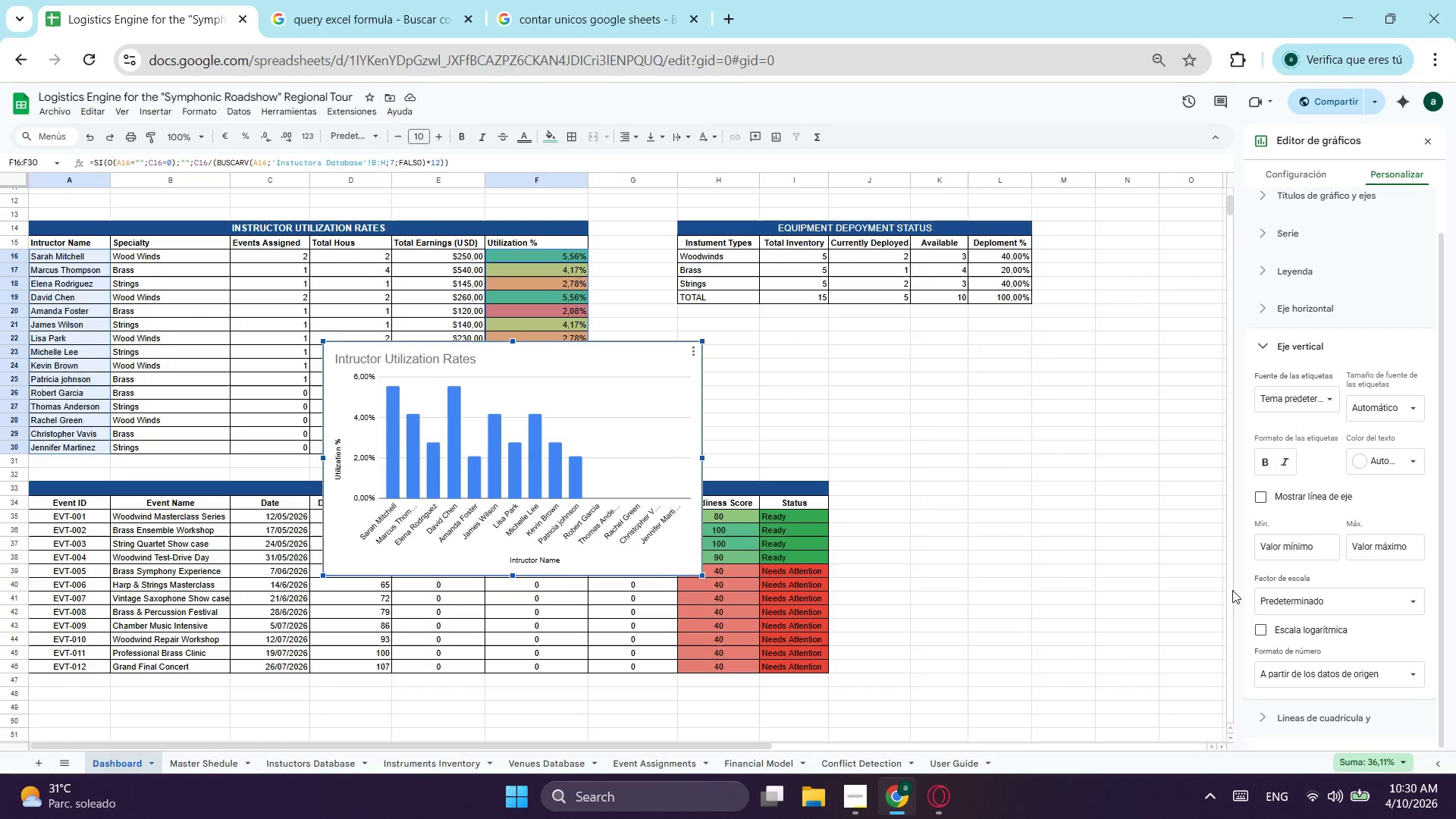 
wait(5.38)
 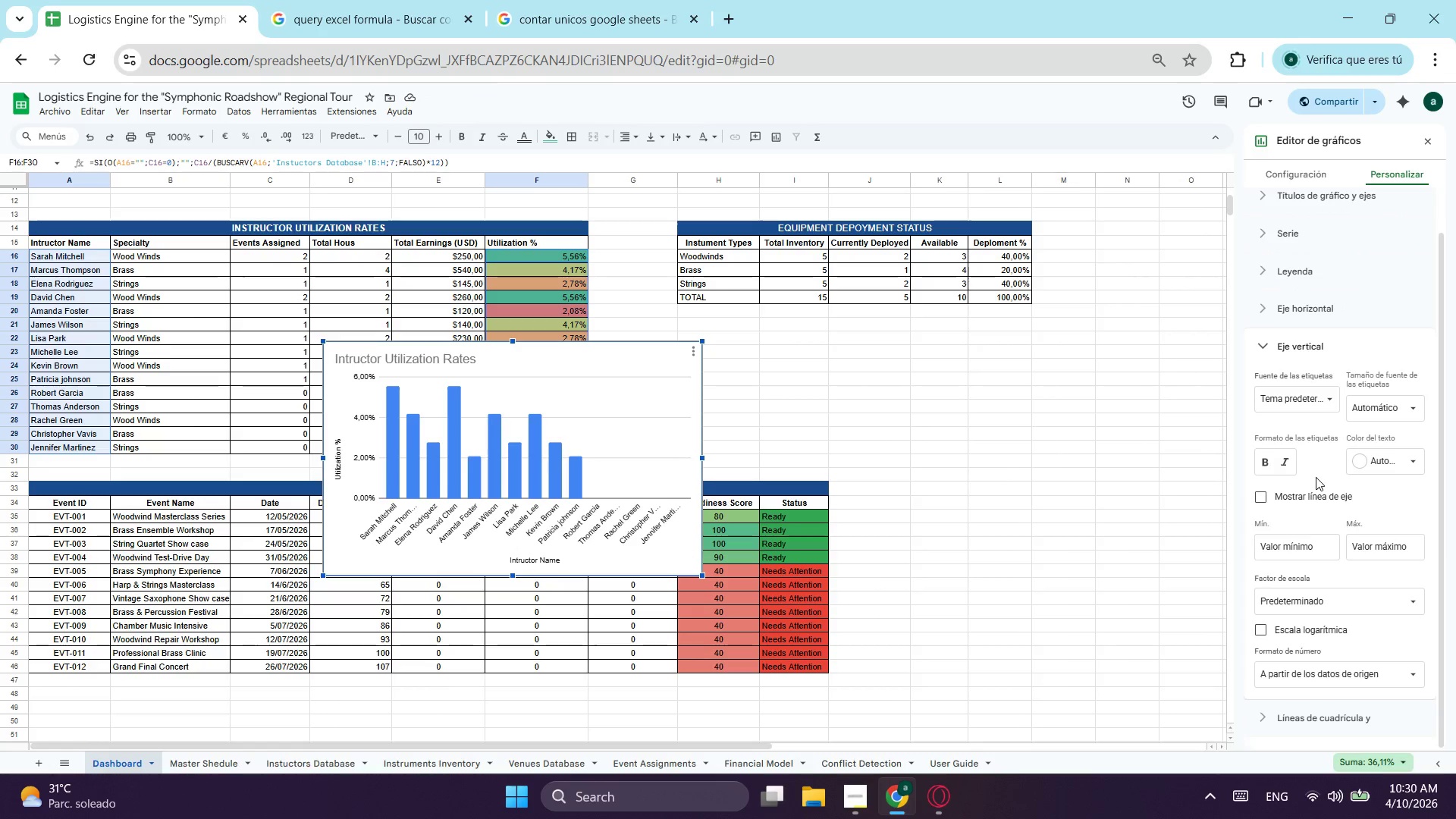 
left_click([1316, 556])
 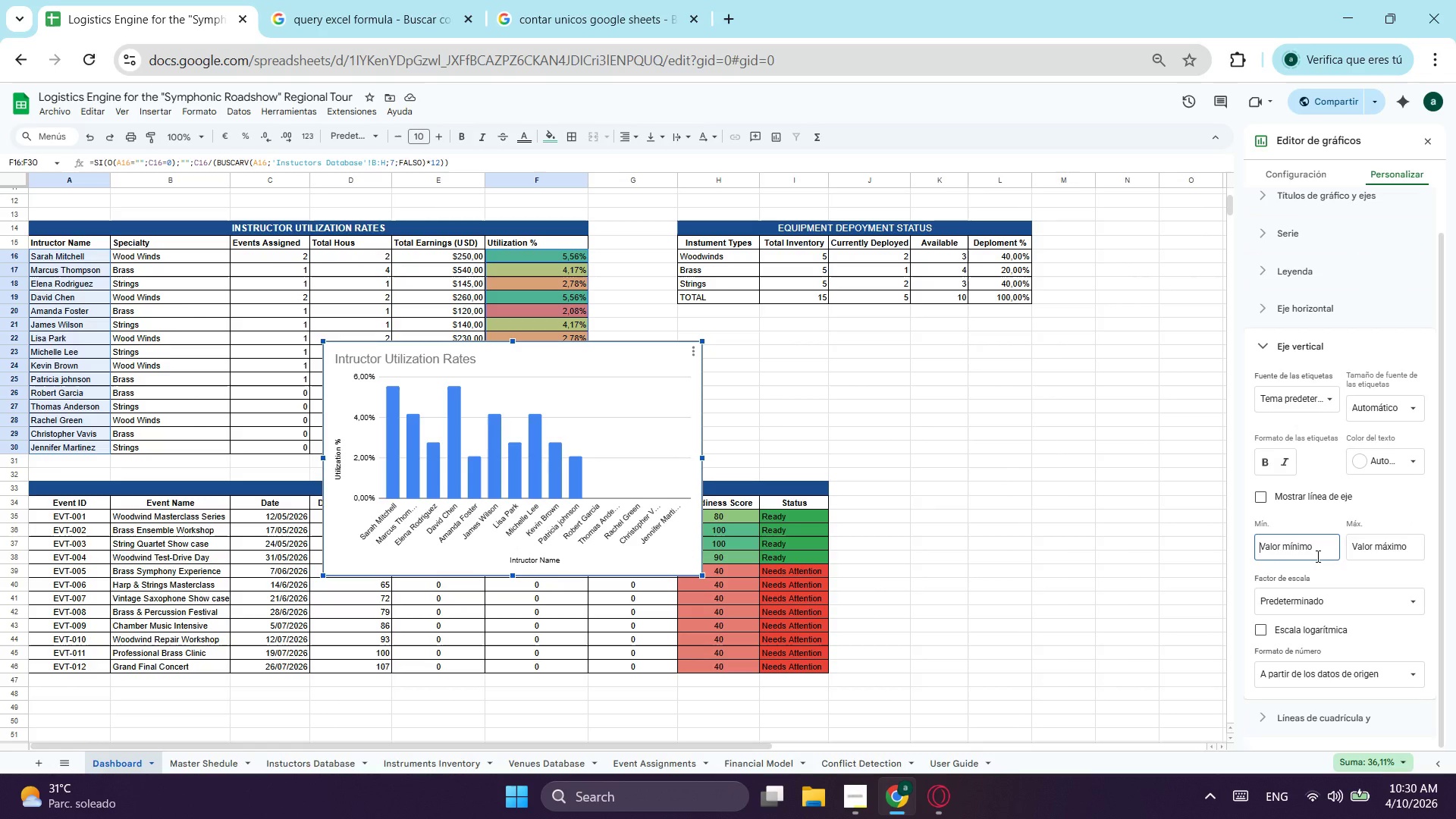 
wait(7.09)
 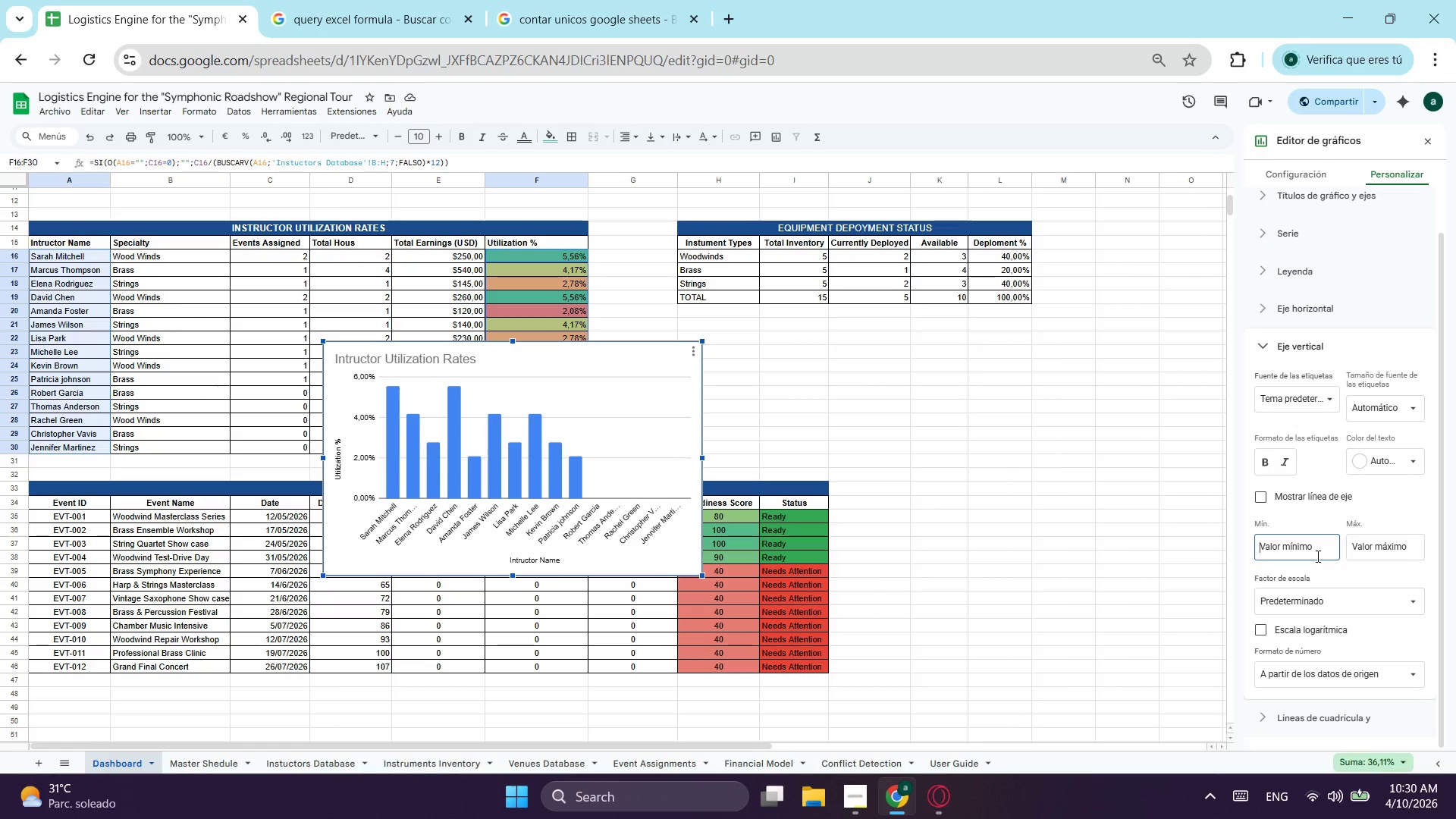 
scroll: coordinate [1345, 672], scroll_direction: down, amount: 1.0
 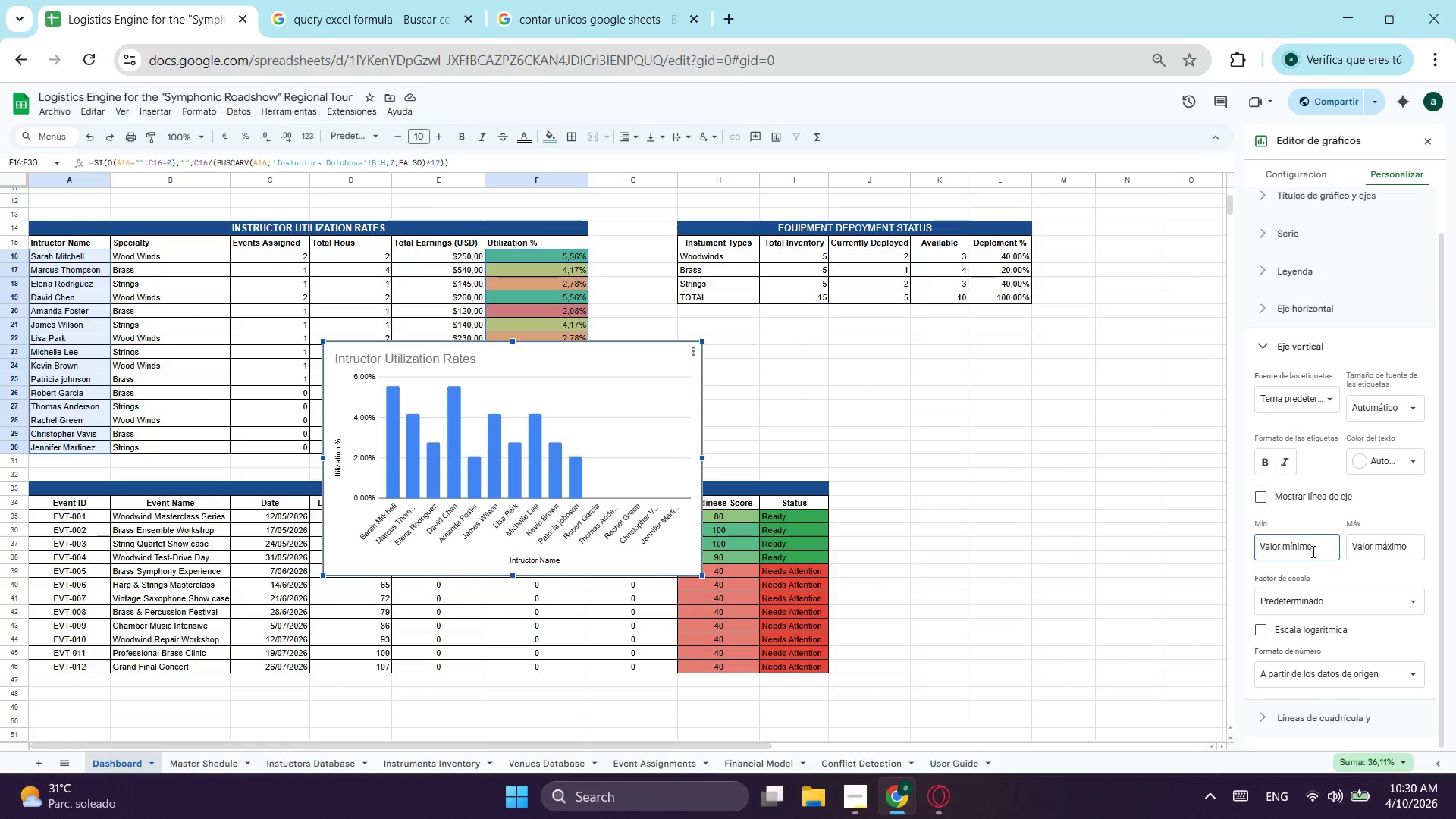 
mouse_move([1387, 528])
 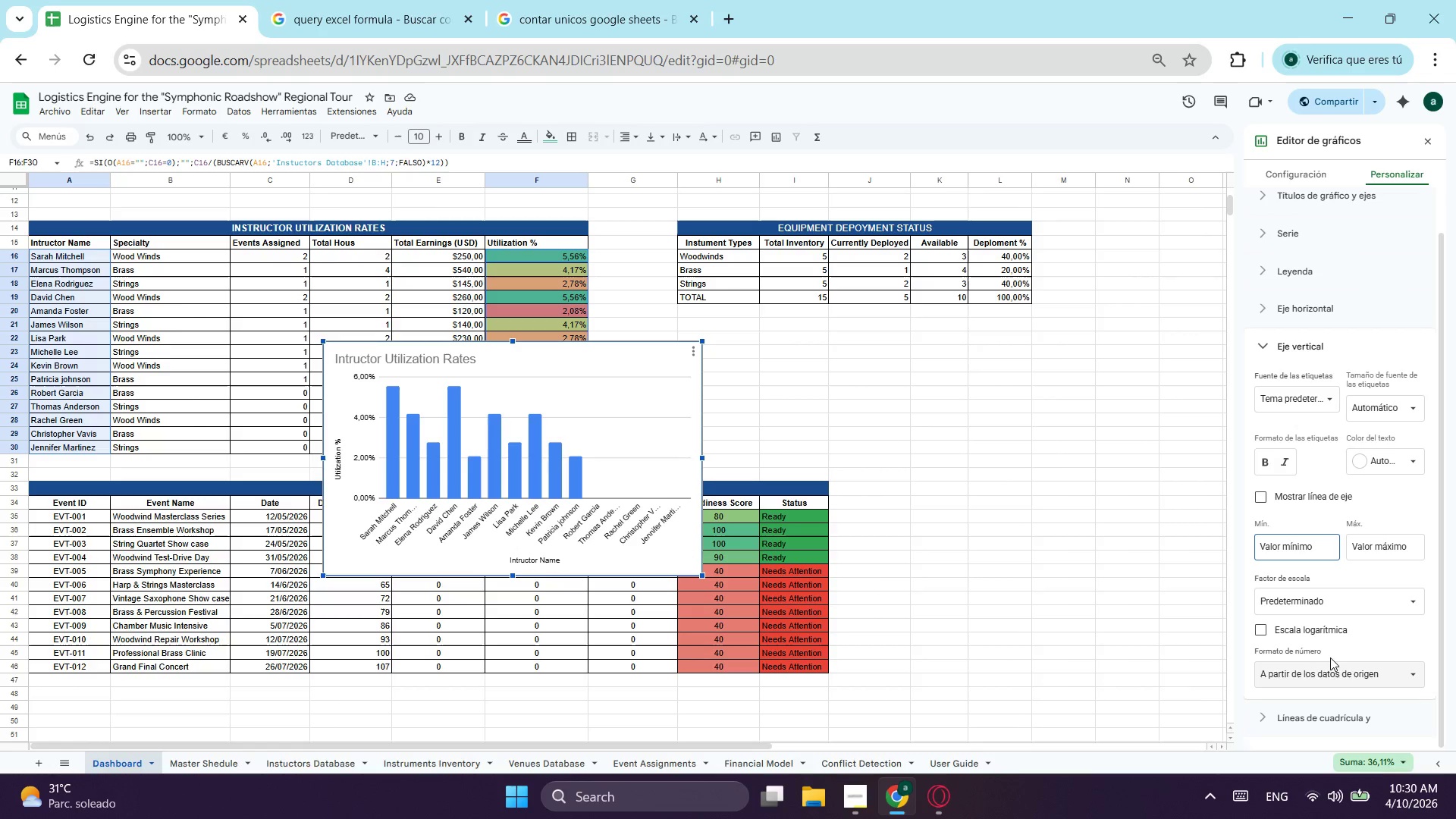 
left_click([1371, 603])
 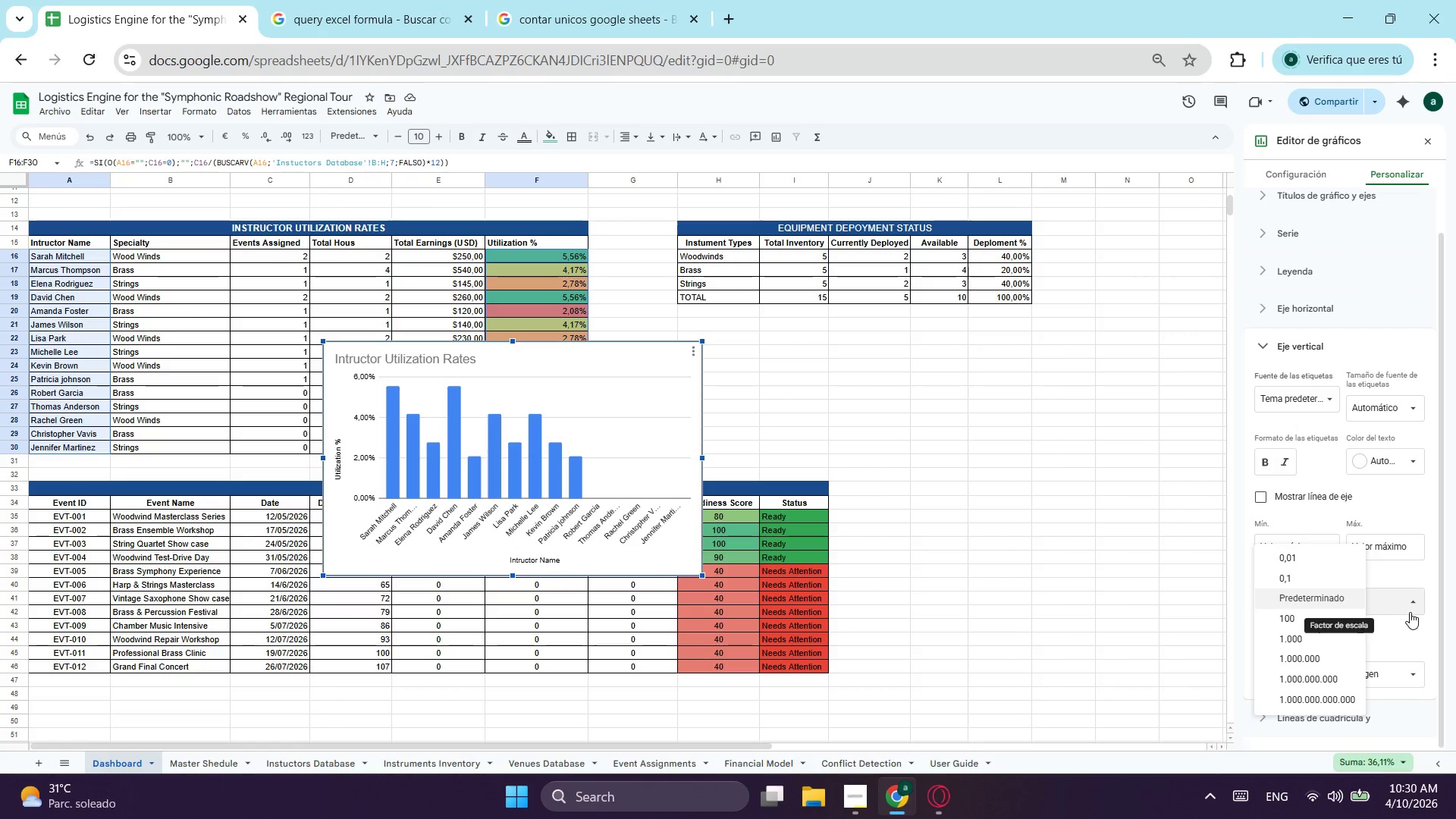 
left_click([1413, 612])
 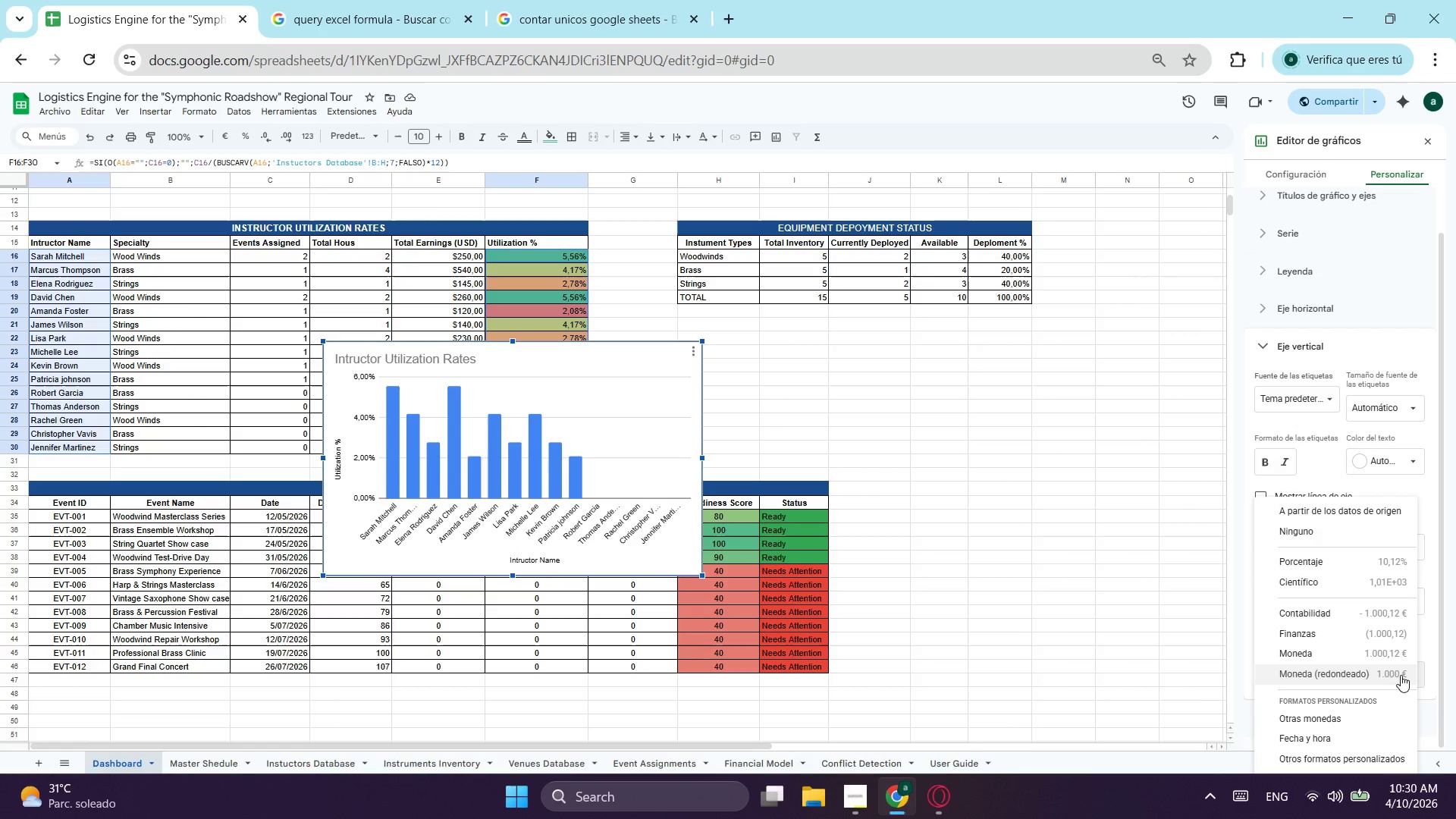 
left_click([1401, 675])
 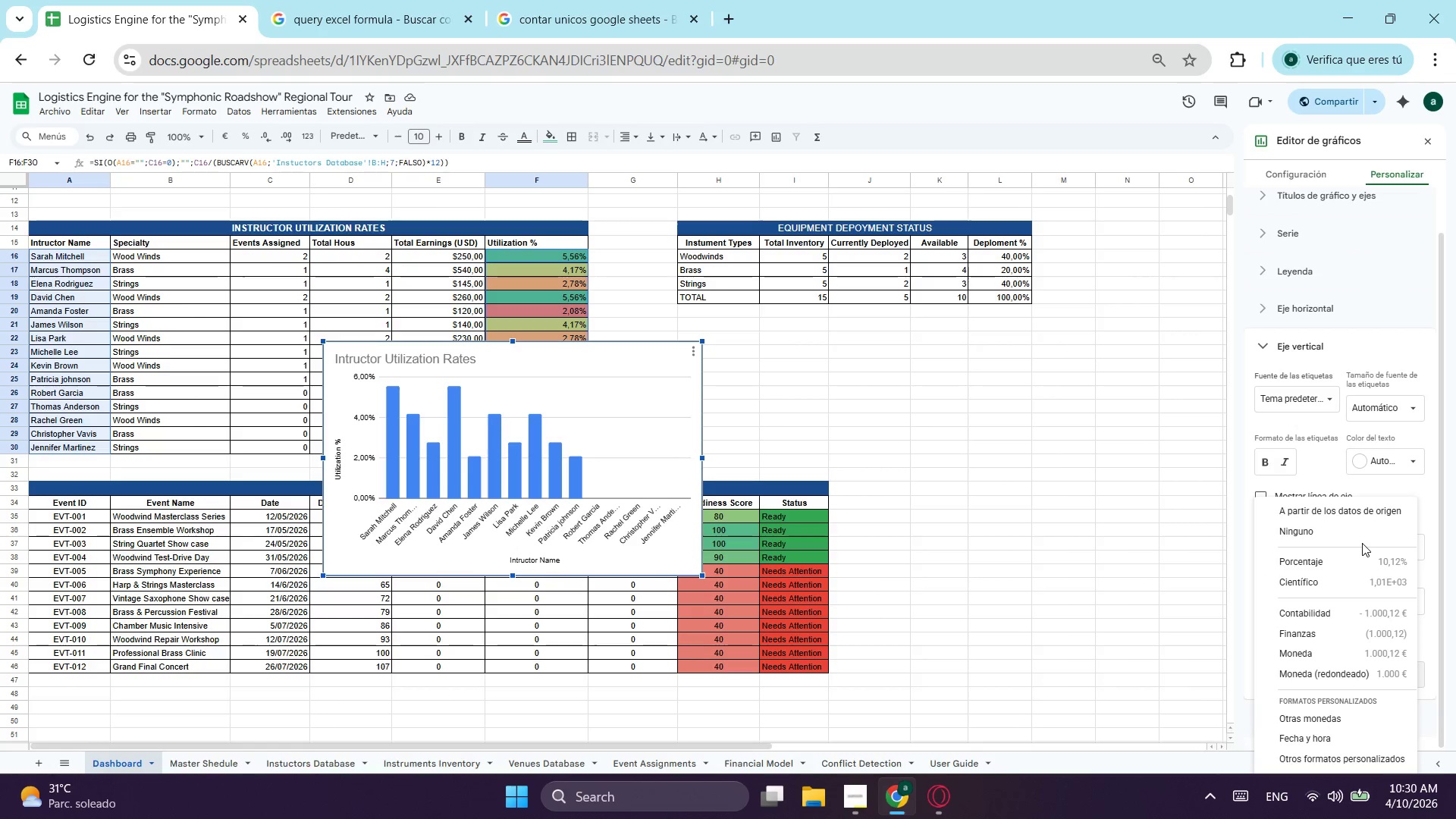 
left_click([1369, 570])
 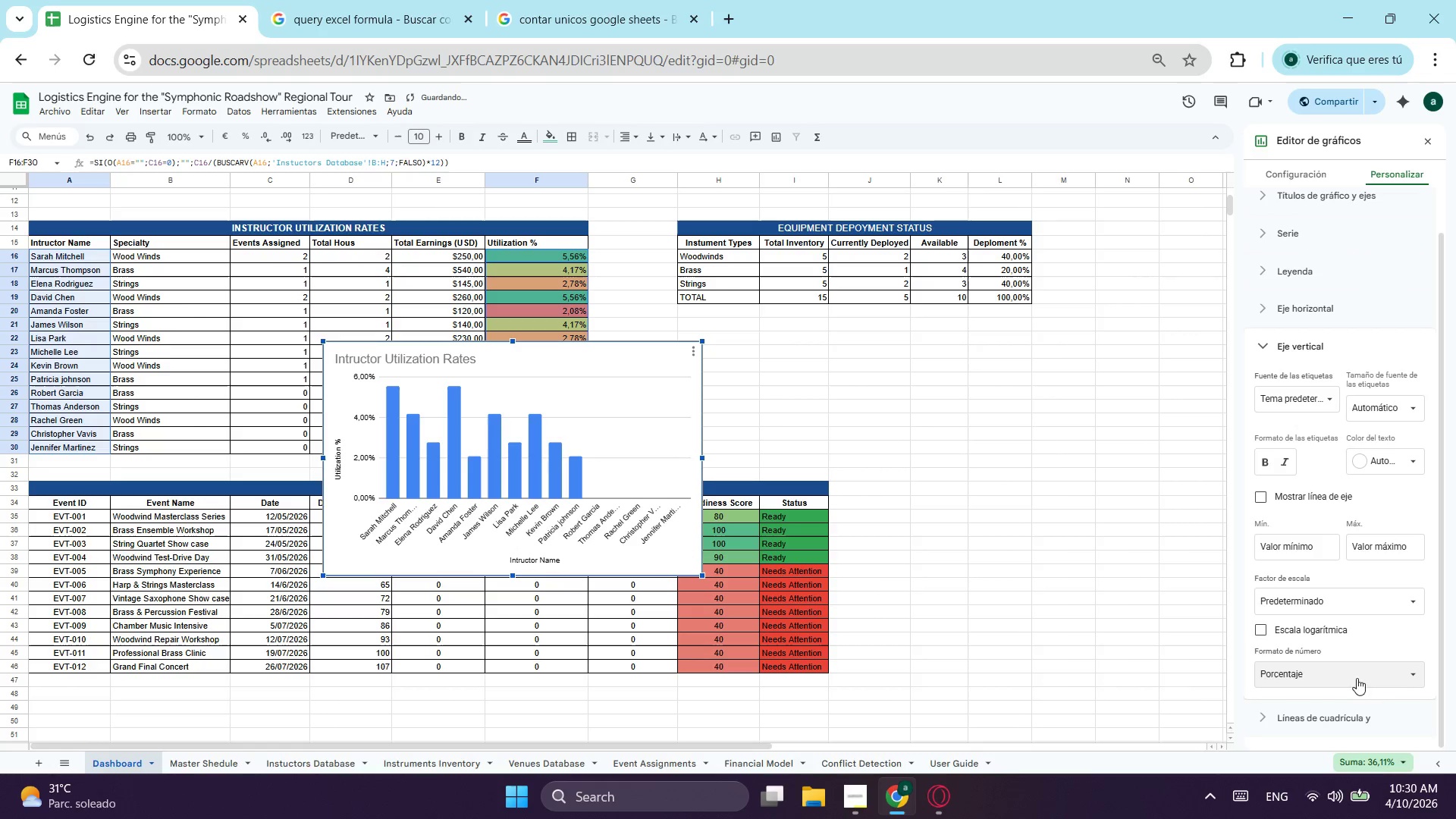 
scroll: coordinate [1350, 621], scroll_direction: down, amount: 1.0
 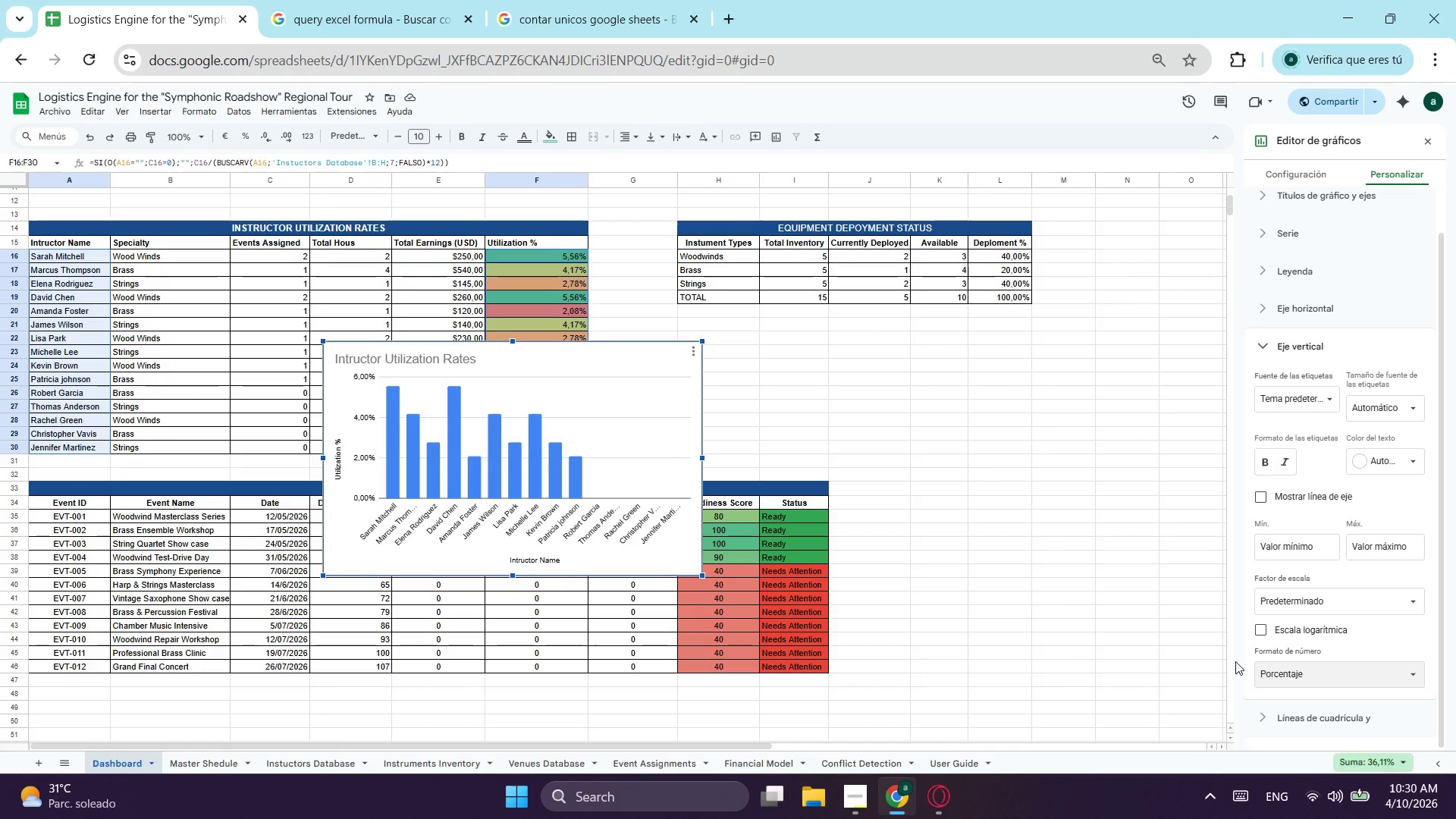 
wait(5.37)
 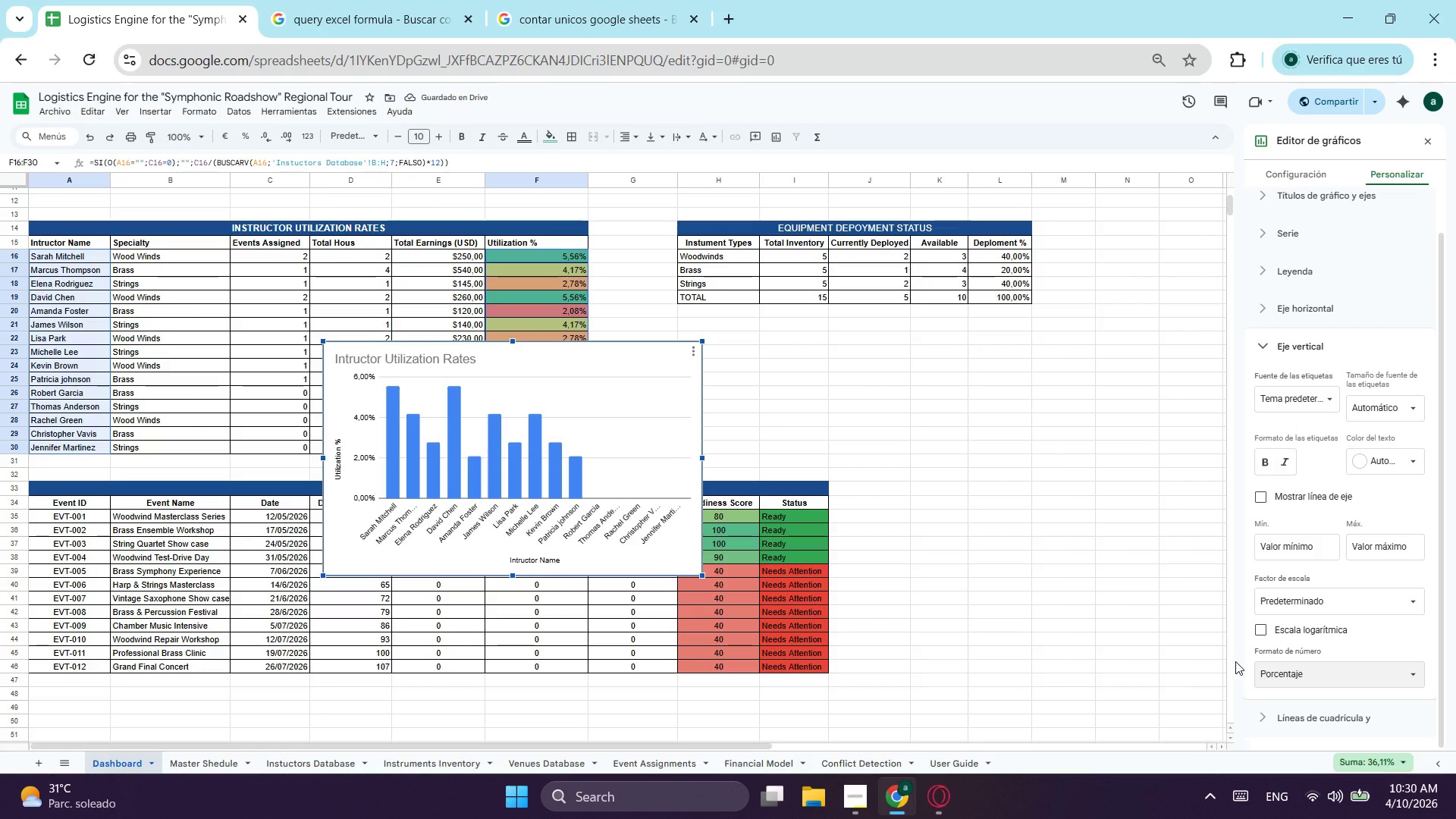 
mouse_move([976, 813])
 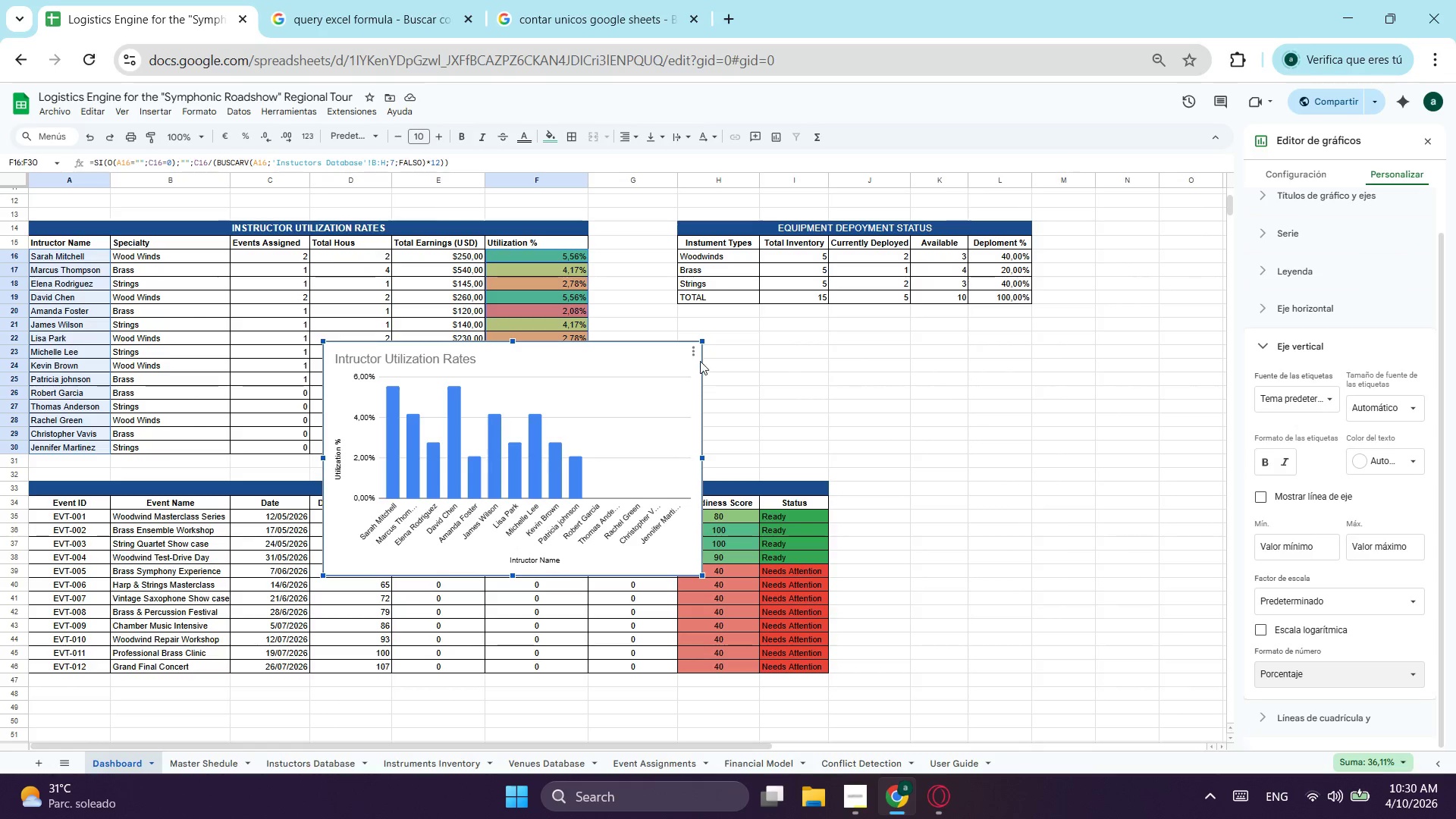 
wait(7.65)
 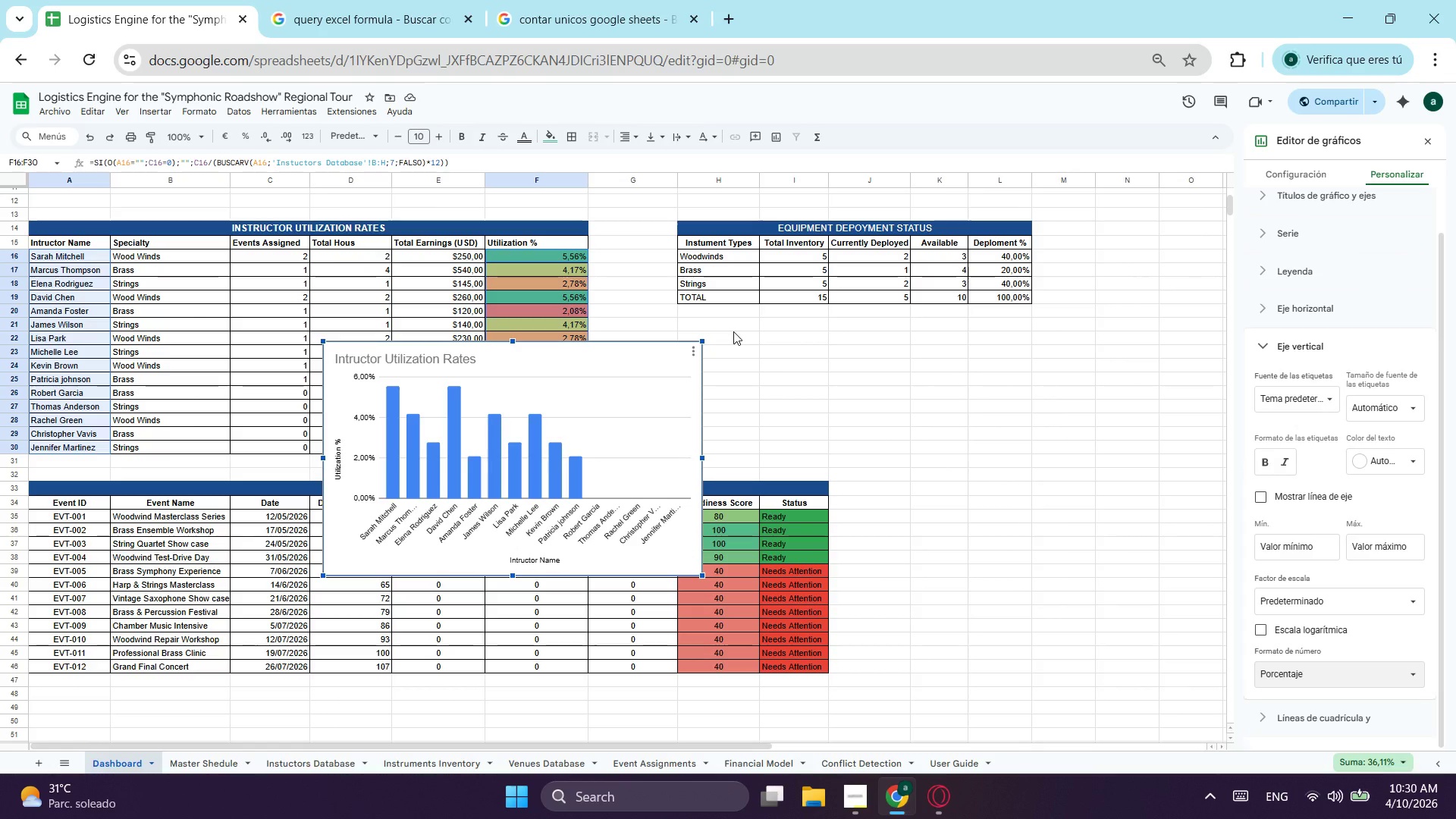 
left_click_drag(start_coordinate=[702, 343], to_coordinate=[607, 399])
 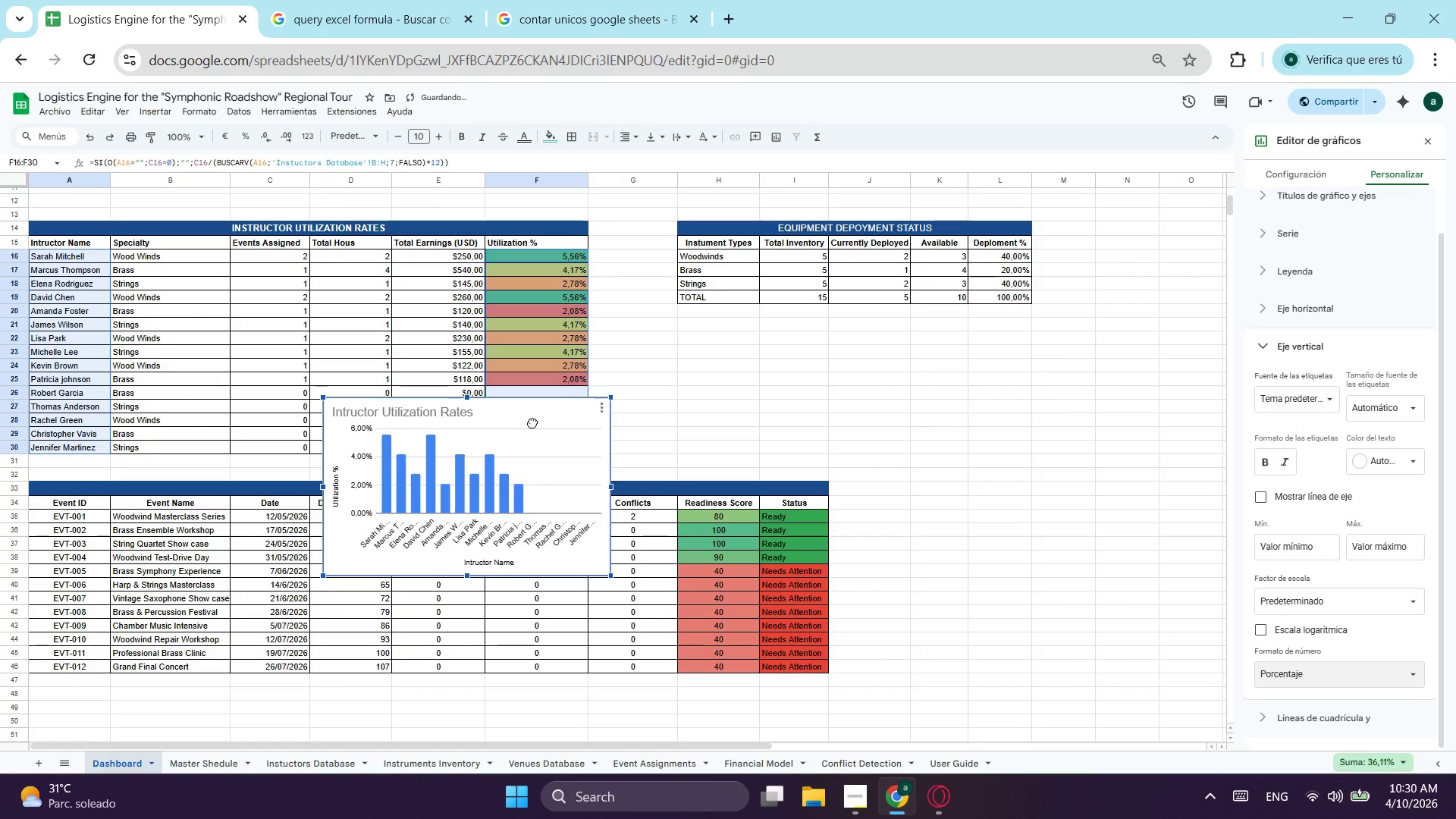 
left_click_drag(start_coordinate=[527, 422], to_coordinate=[807, 333])
 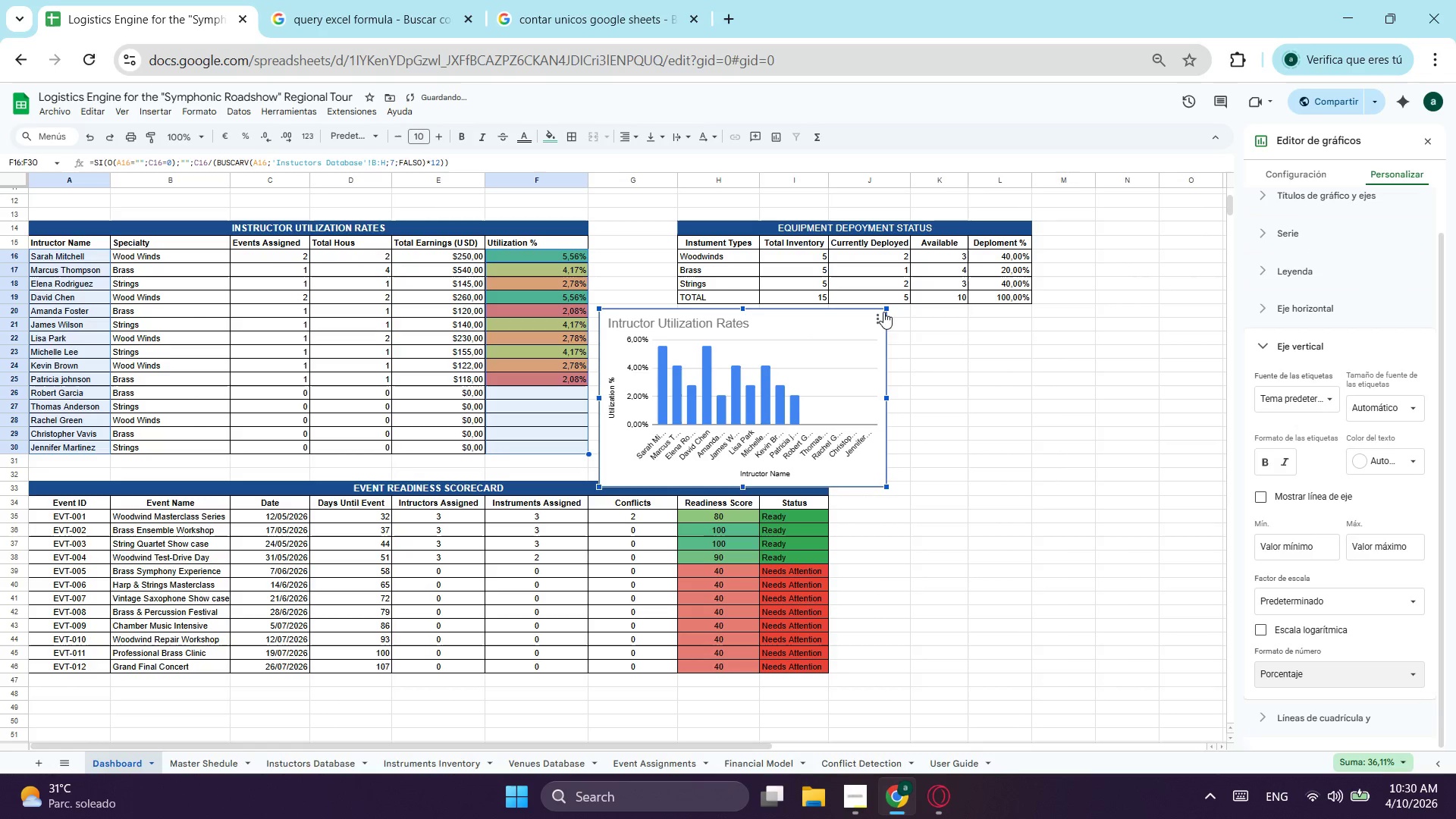 
left_click_drag(start_coordinate=[889, 306], to_coordinate=[855, 322])
 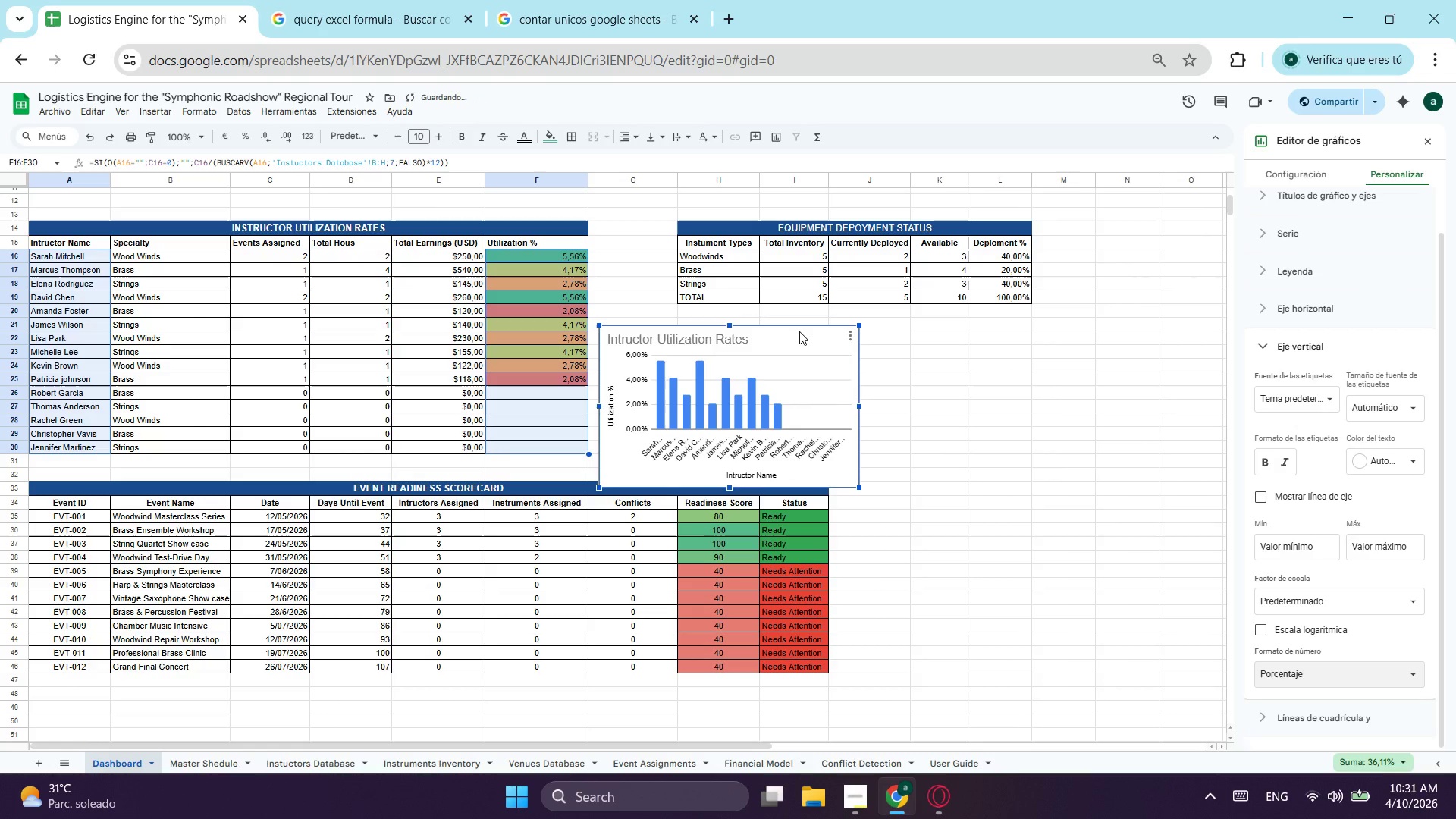 
left_click_drag(start_coordinate=[799, 331], to_coordinate=[828, 320])
 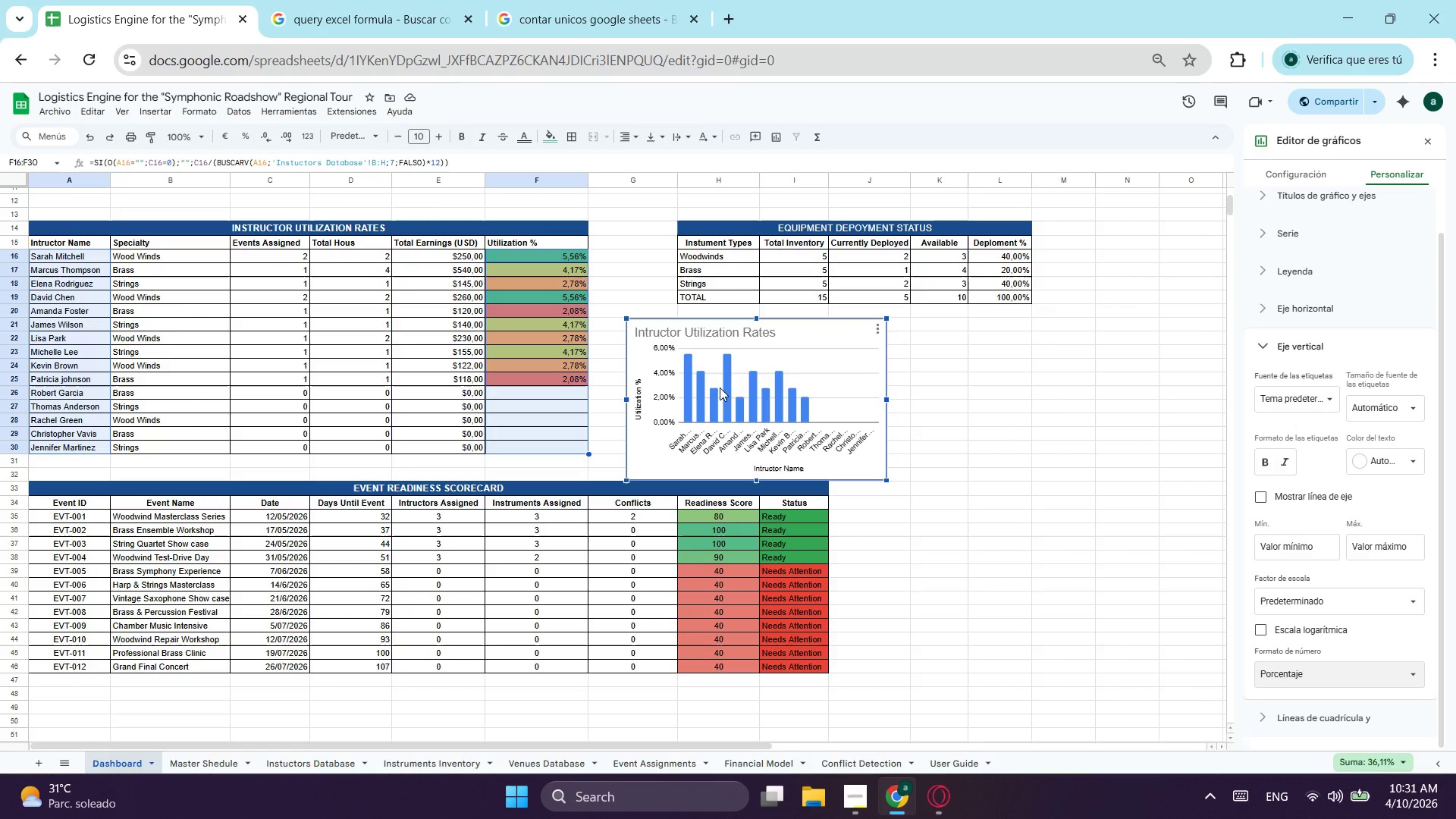 
wait(19.56)
 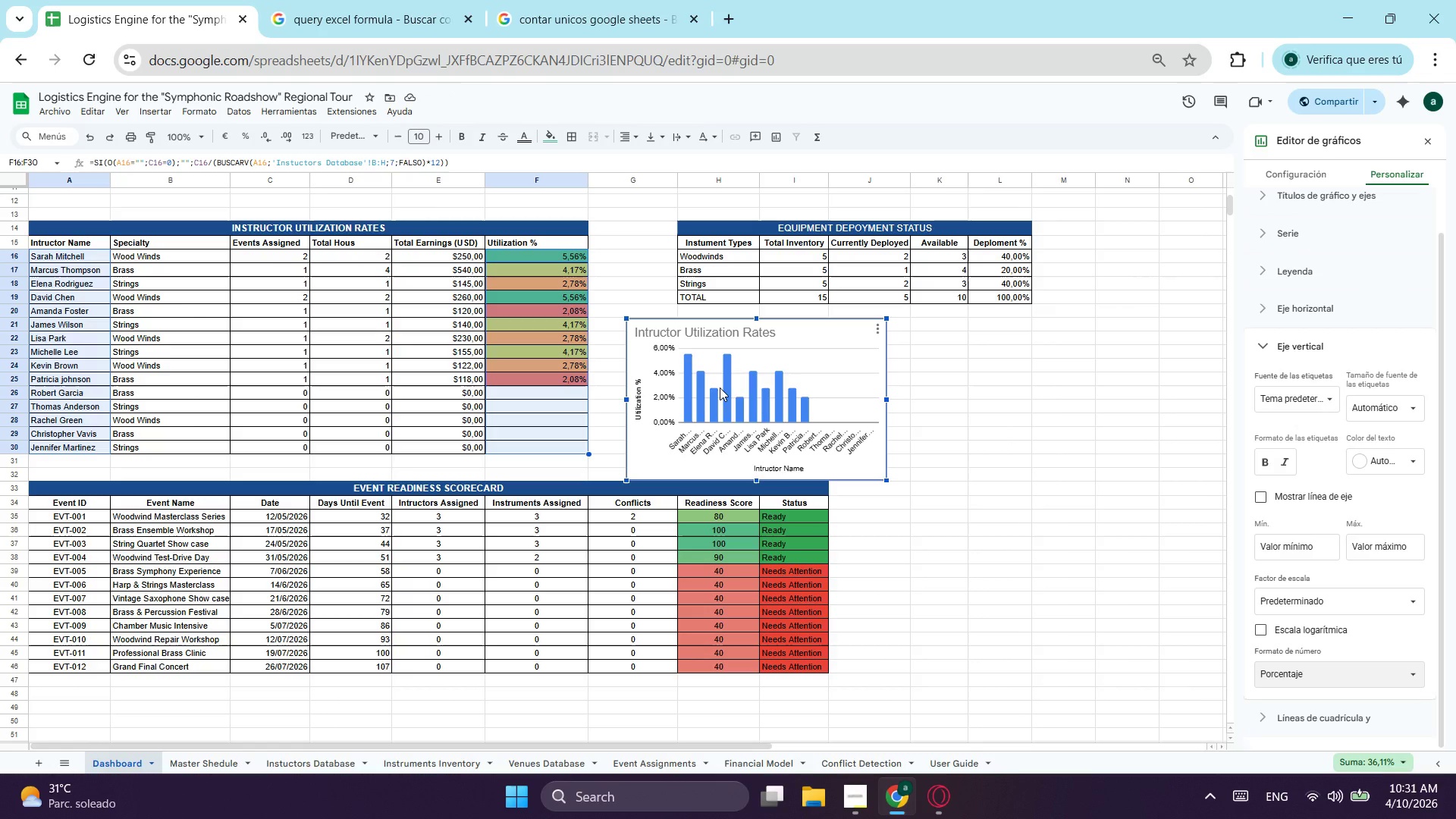 
left_click([1277, 197])
 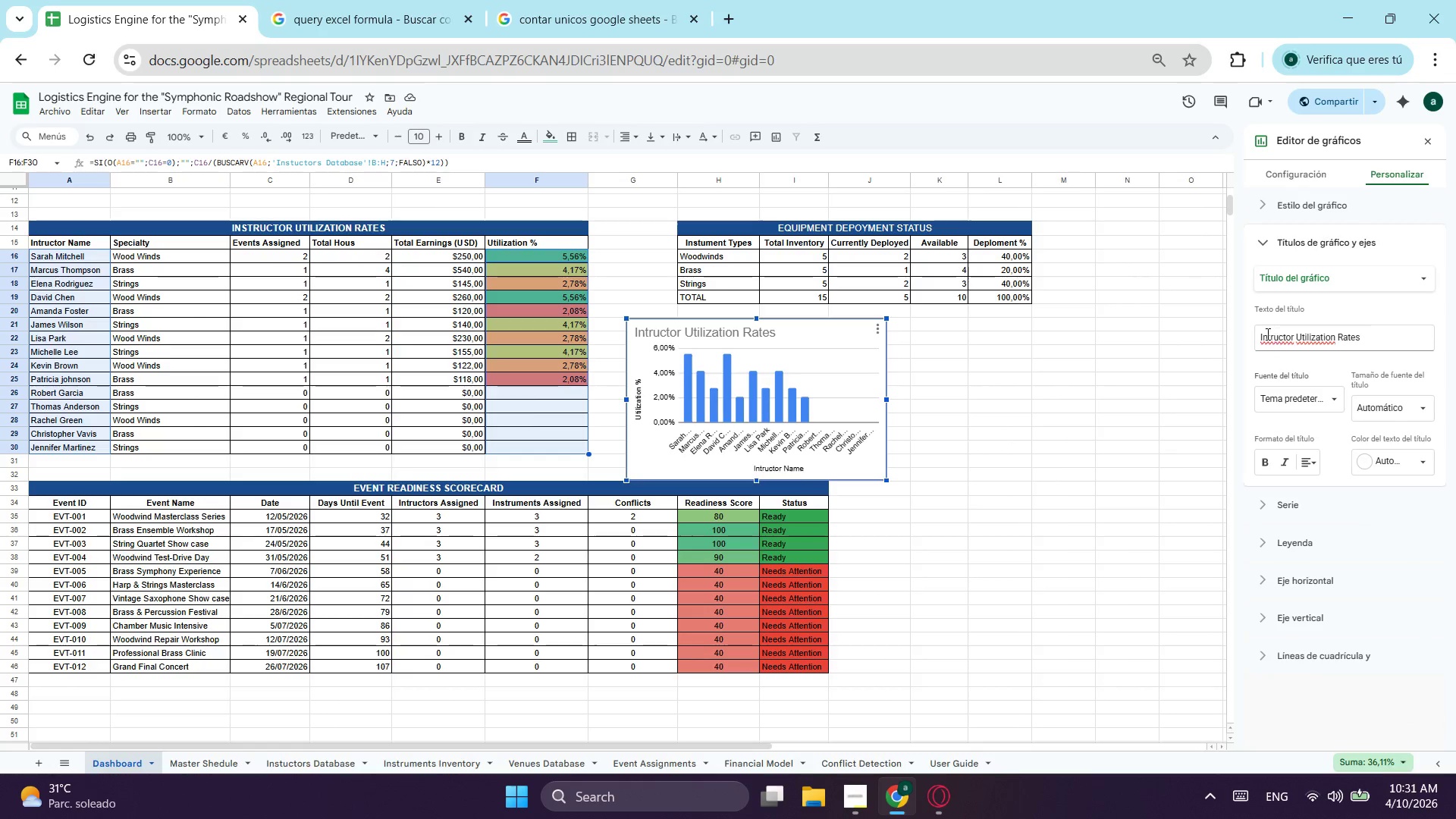 
left_click([1266, 334])
 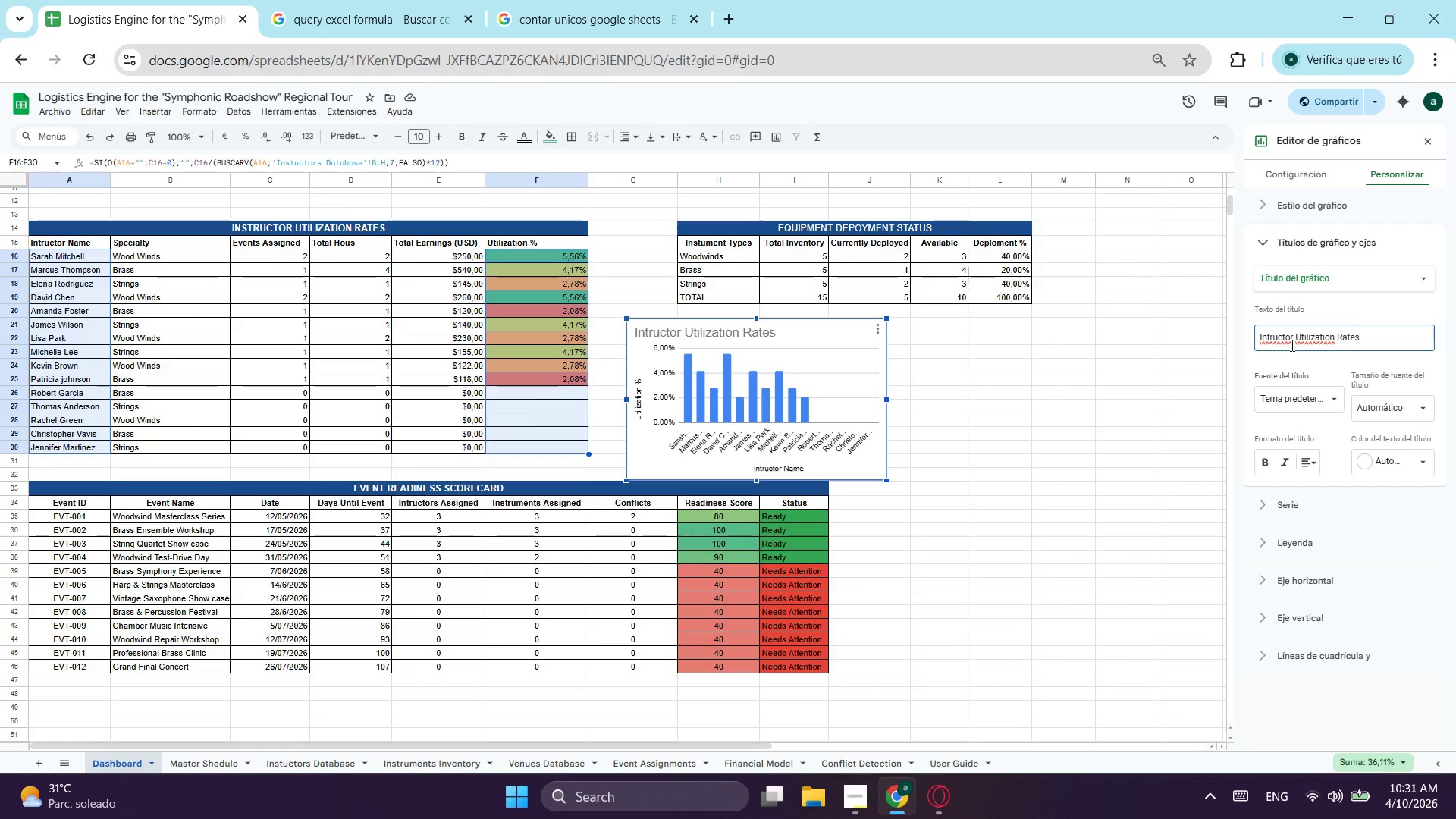 
key(ArrowLeft)
 